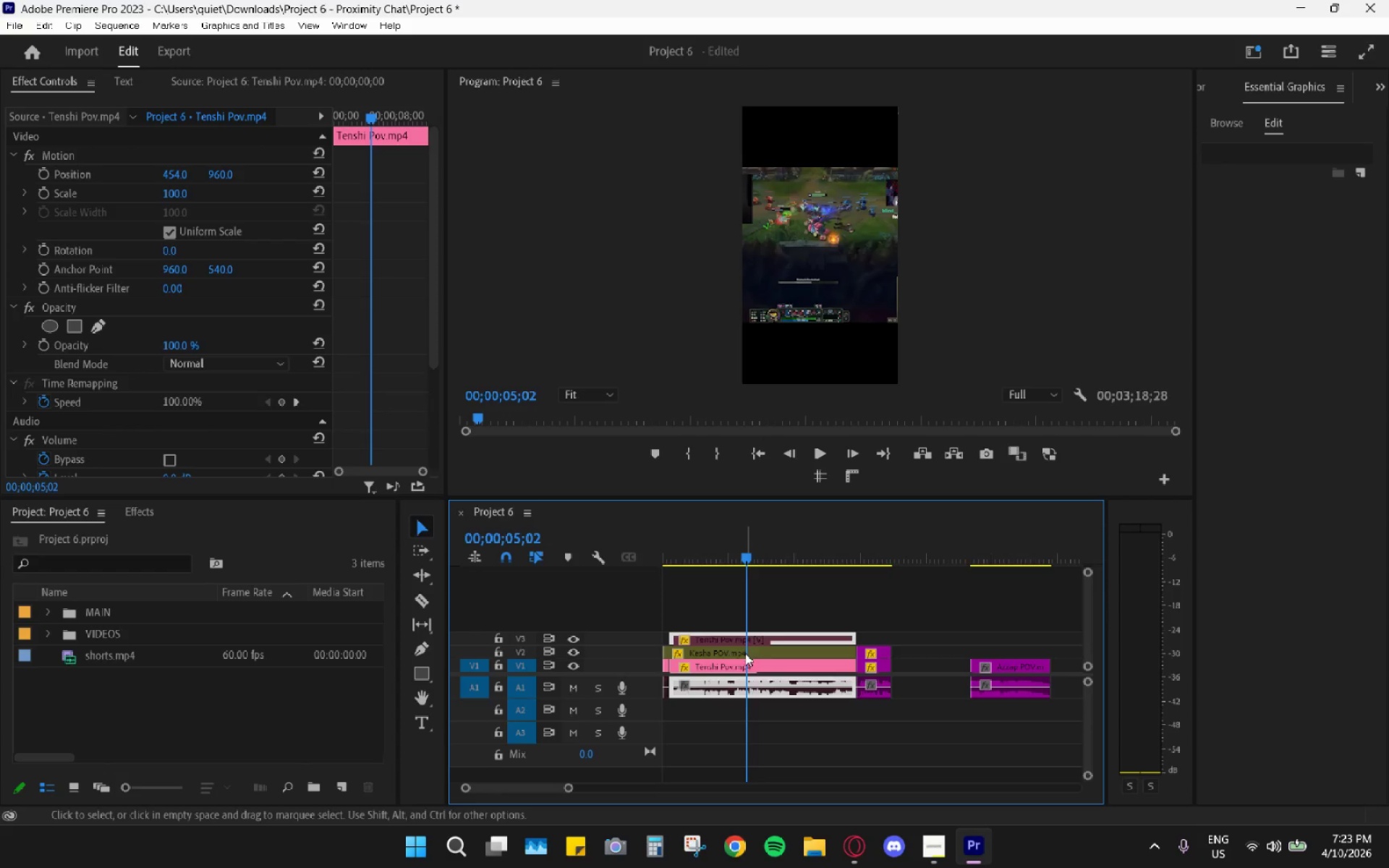 
left_click([744, 662])
 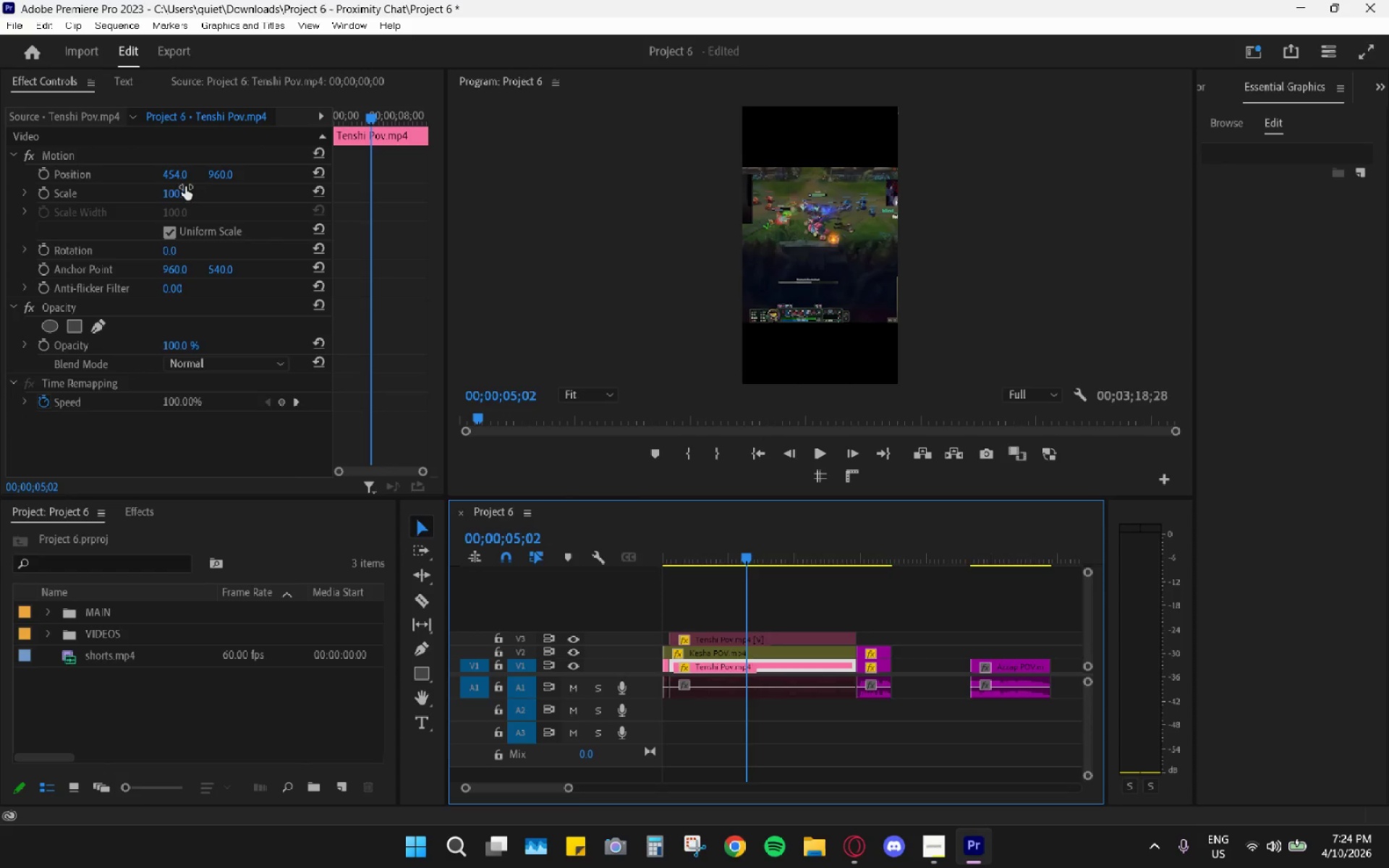 
left_click_drag(start_coordinate=[174, 170], to_coordinate=[935, 231])
 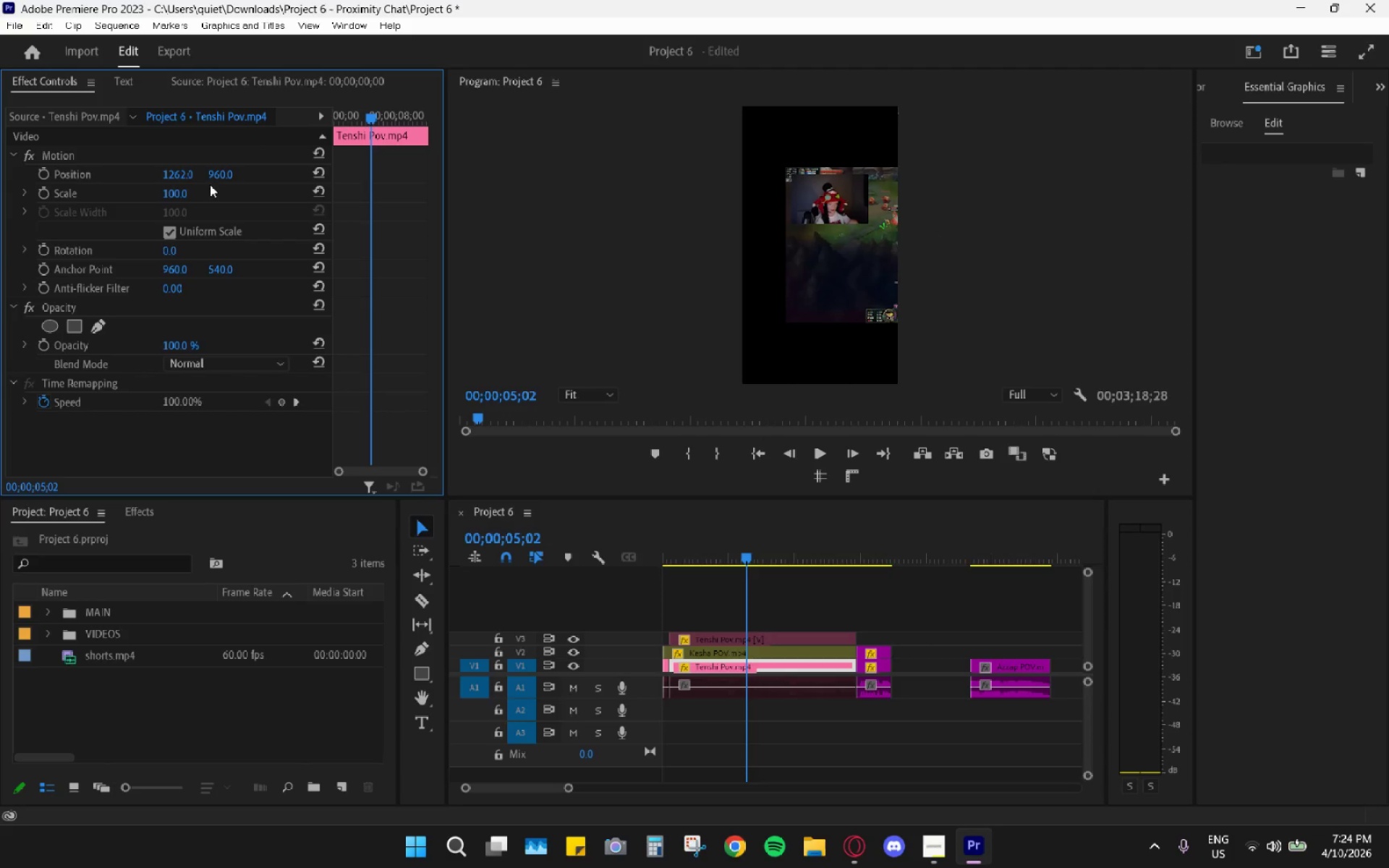 
left_click_drag(start_coordinate=[182, 196], to_coordinate=[378, 192])
 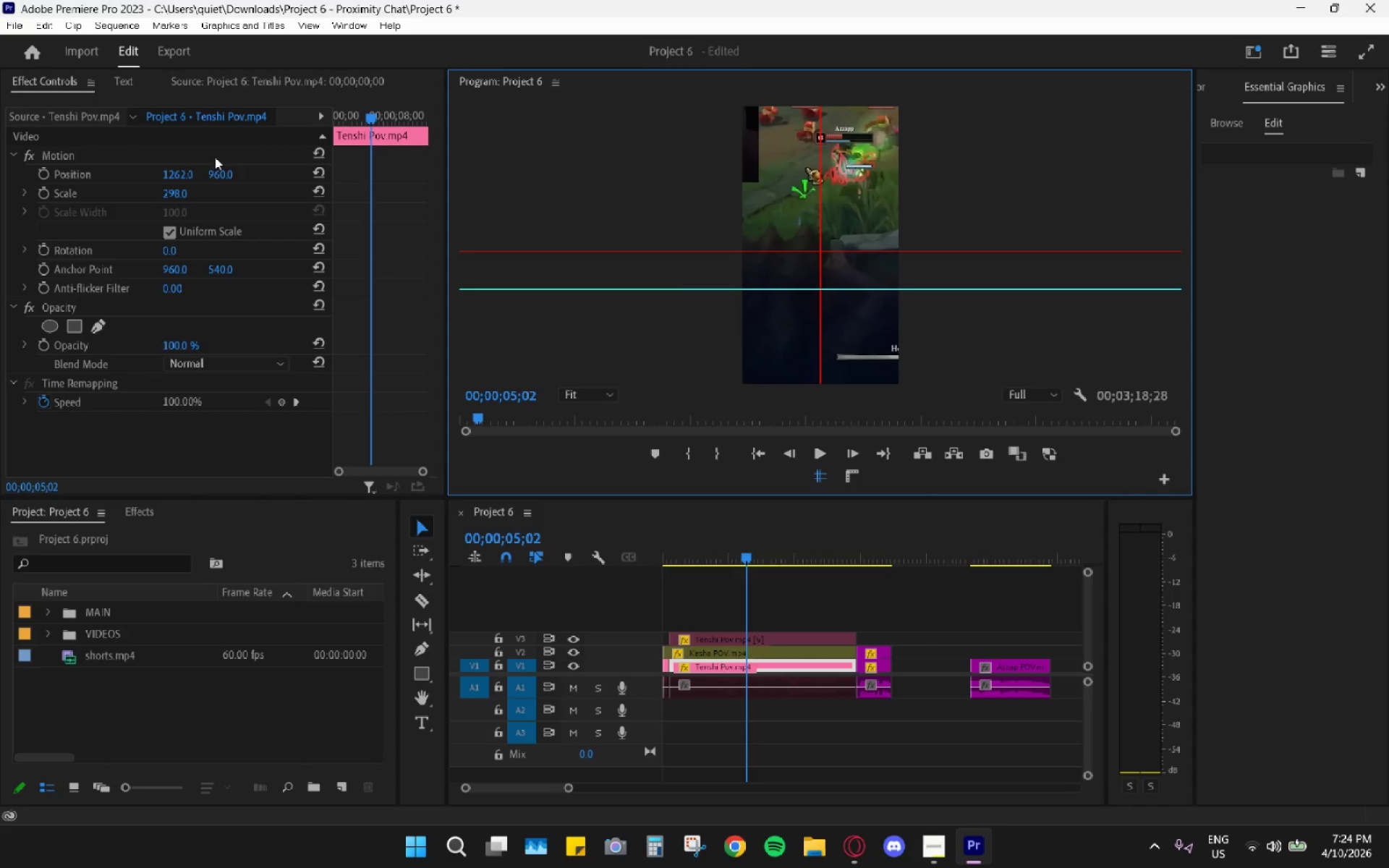 
left_click_drag(start_coordinate=[178, 170], to_coordinate=[1312, 292])
 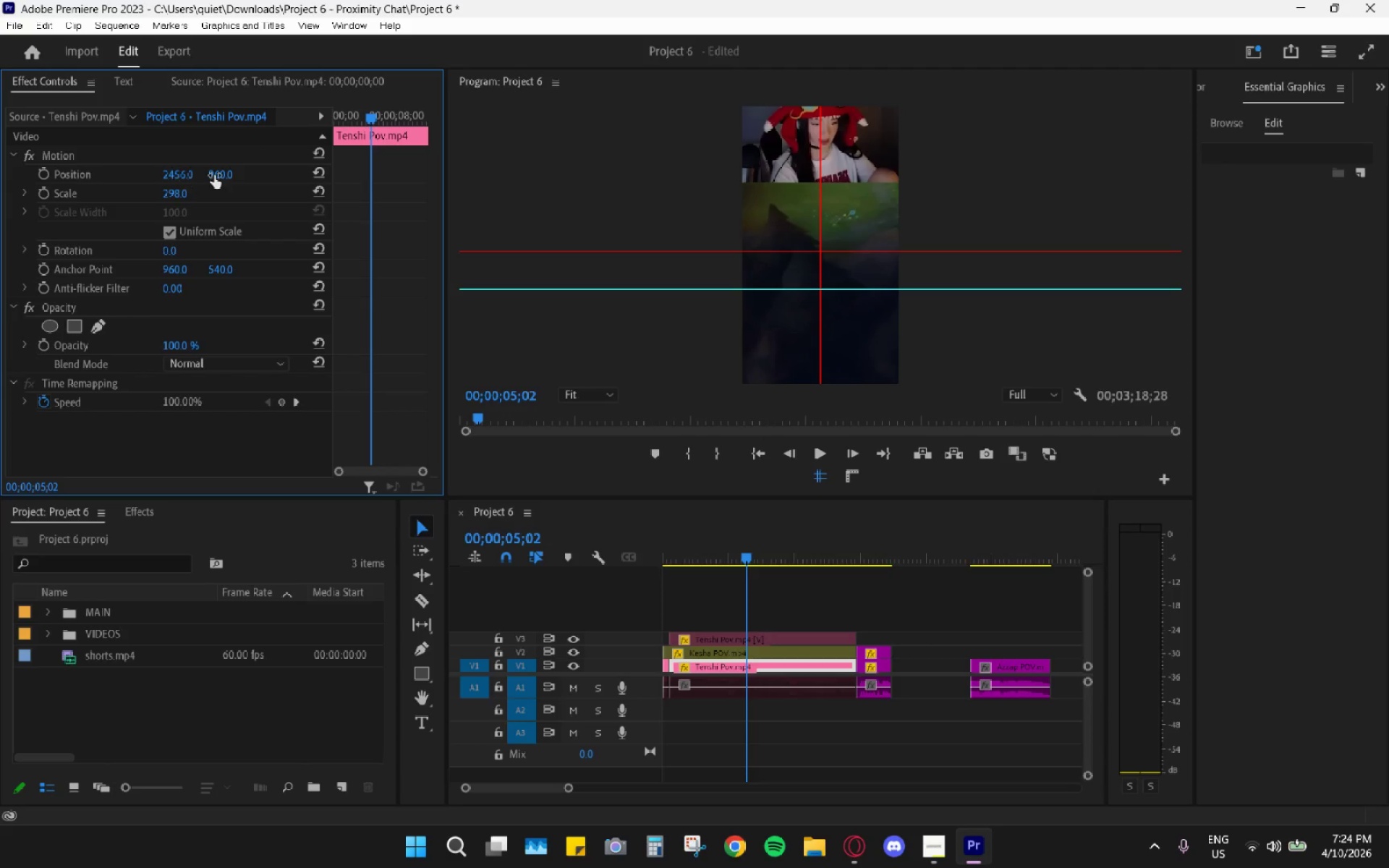 
left_click_drag(start_coordinate=[218, 175], to_coordinate=[434, 197])
 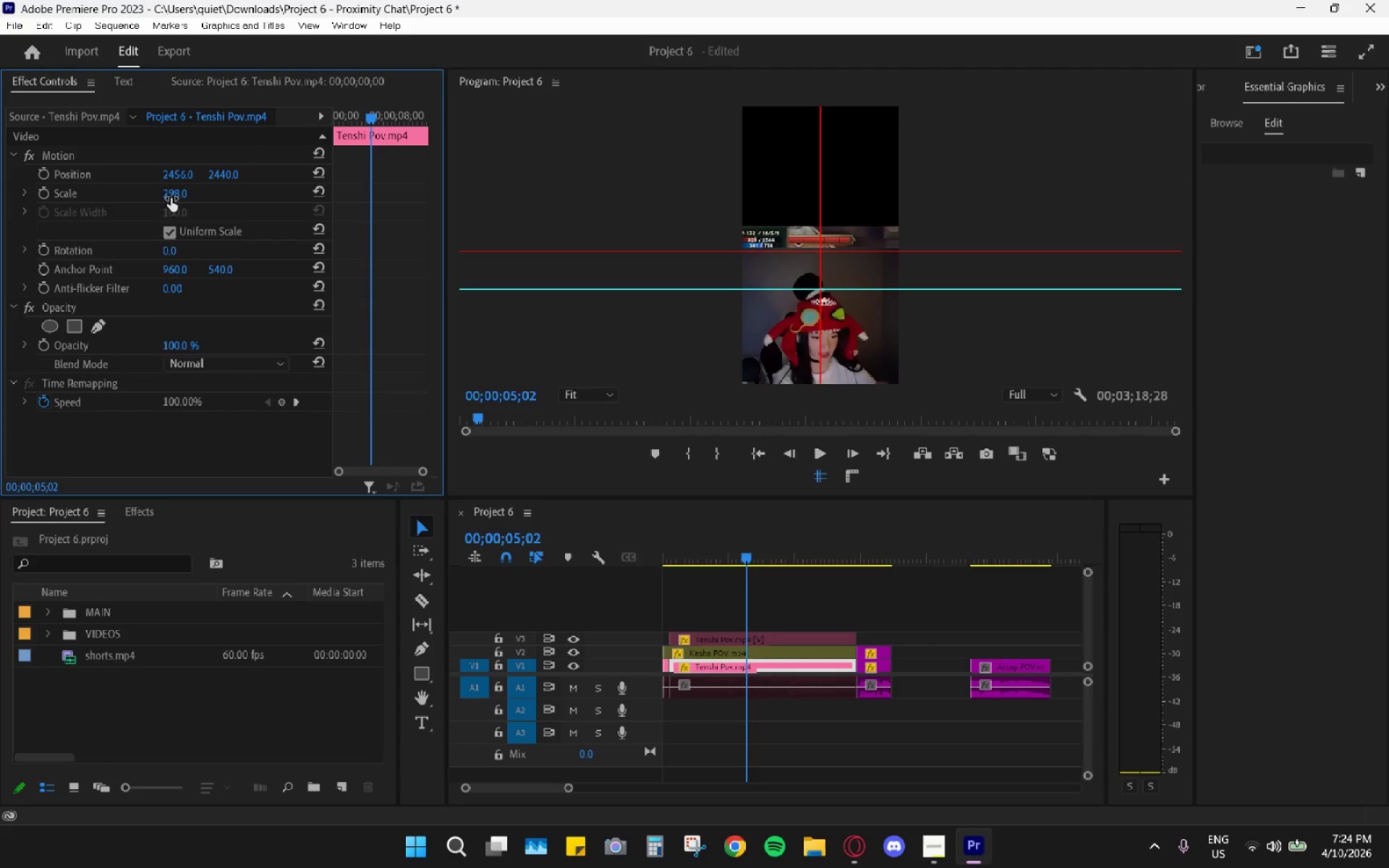 
left_click_drag(start_coordinate=[180, 193], to_coordinate=[129, 195])
 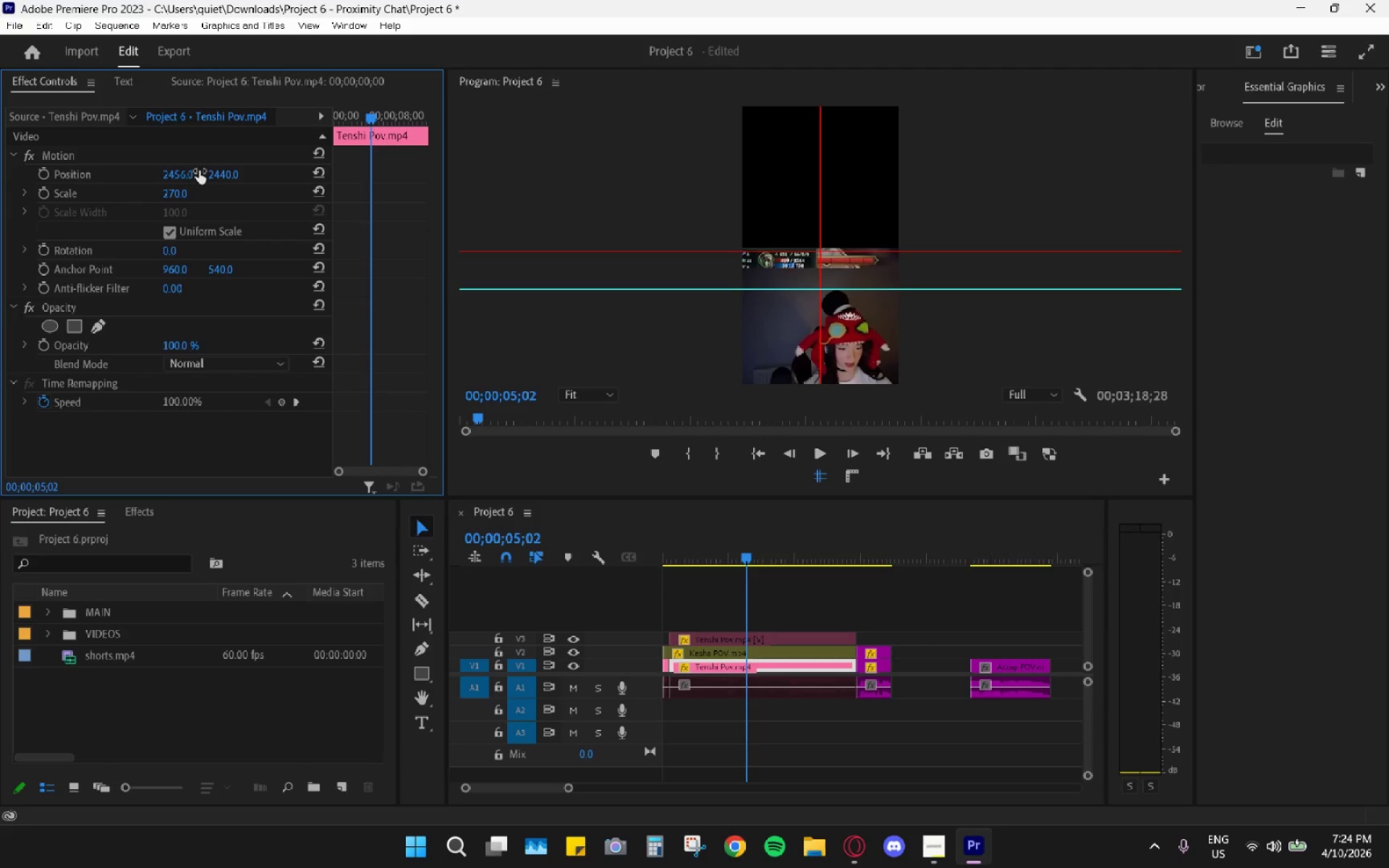 
left_click_drag(start_coordinate=[183, 171], to_coordinate=[175, 171])
 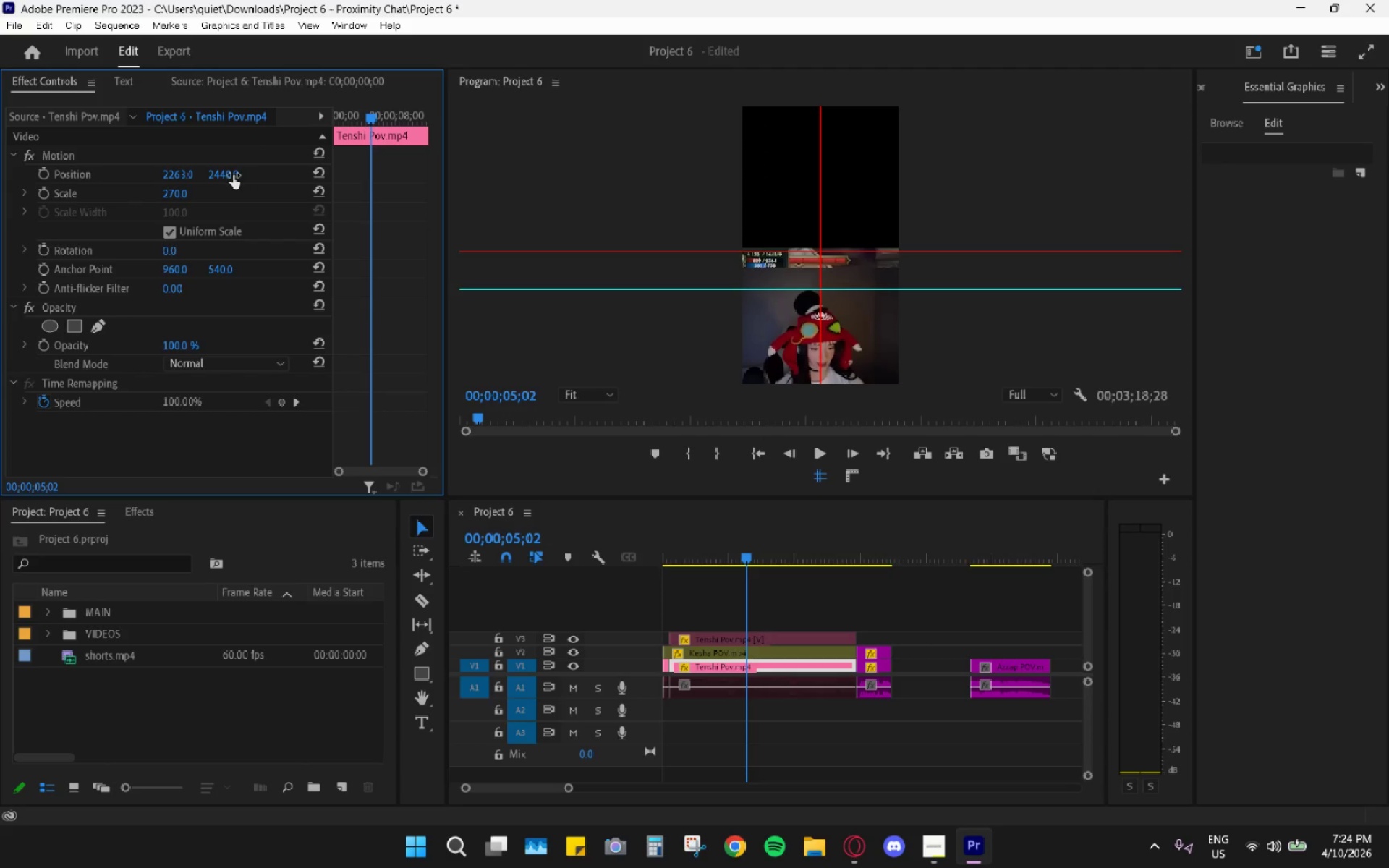 
left_click_drag(start_coordinate=[228, 175], to_coordinate=[158, 239])
 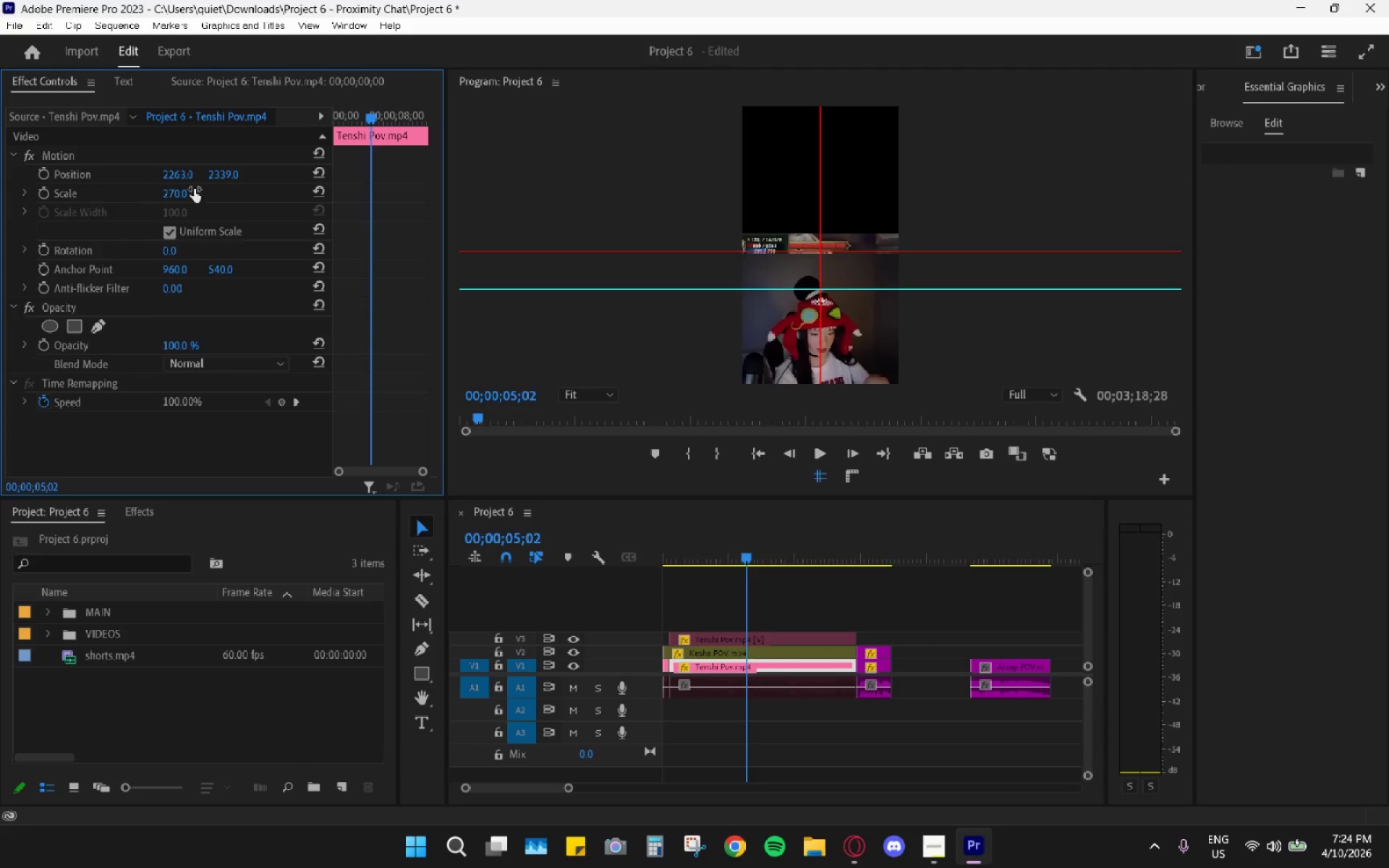 
left_click_drag(start_coordinate=[186, 194], to_coordinate=[152, 208])
 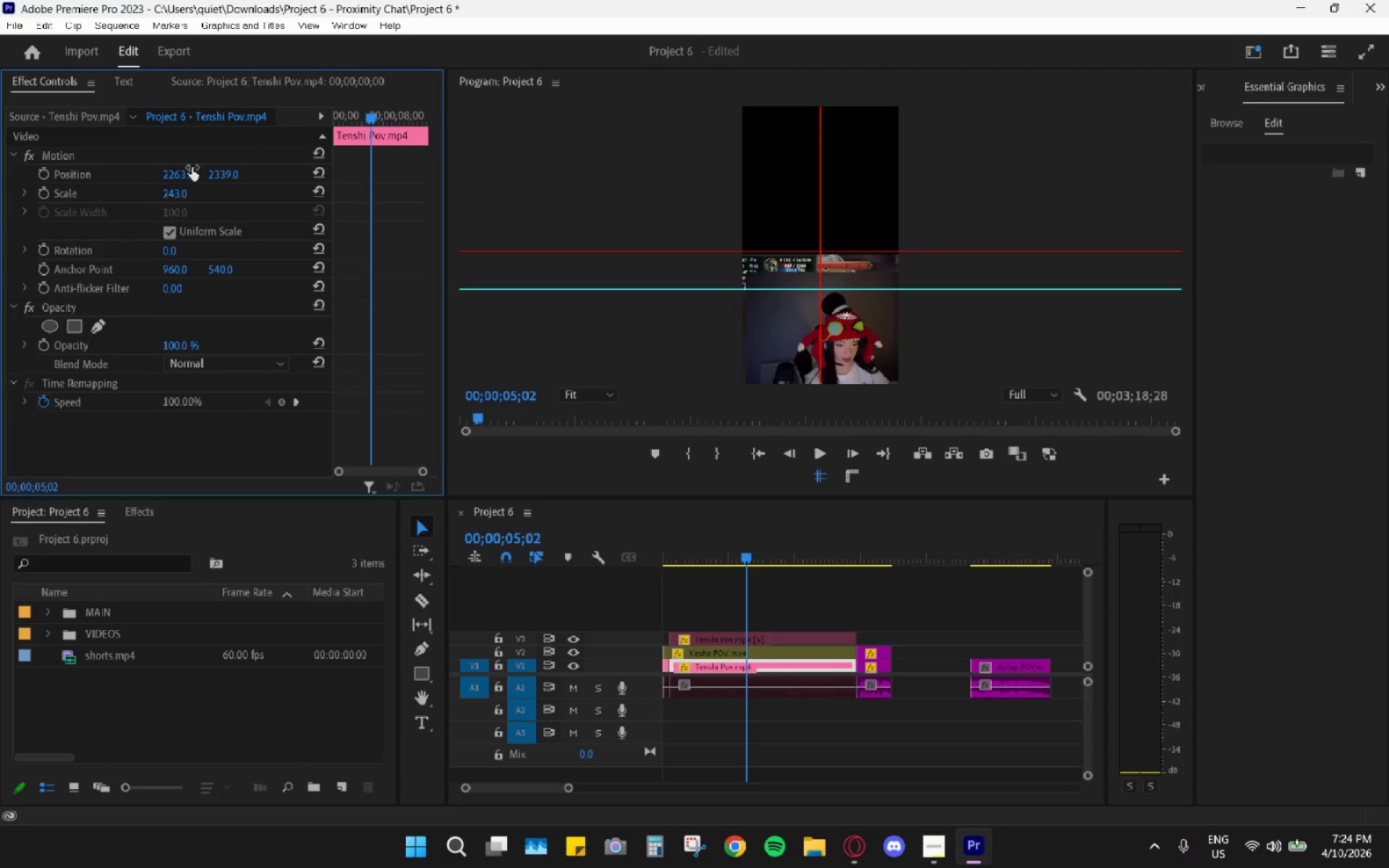 
left_click_drag(start_coordinate=[181, 176], to_coordinate=[26, 185])
 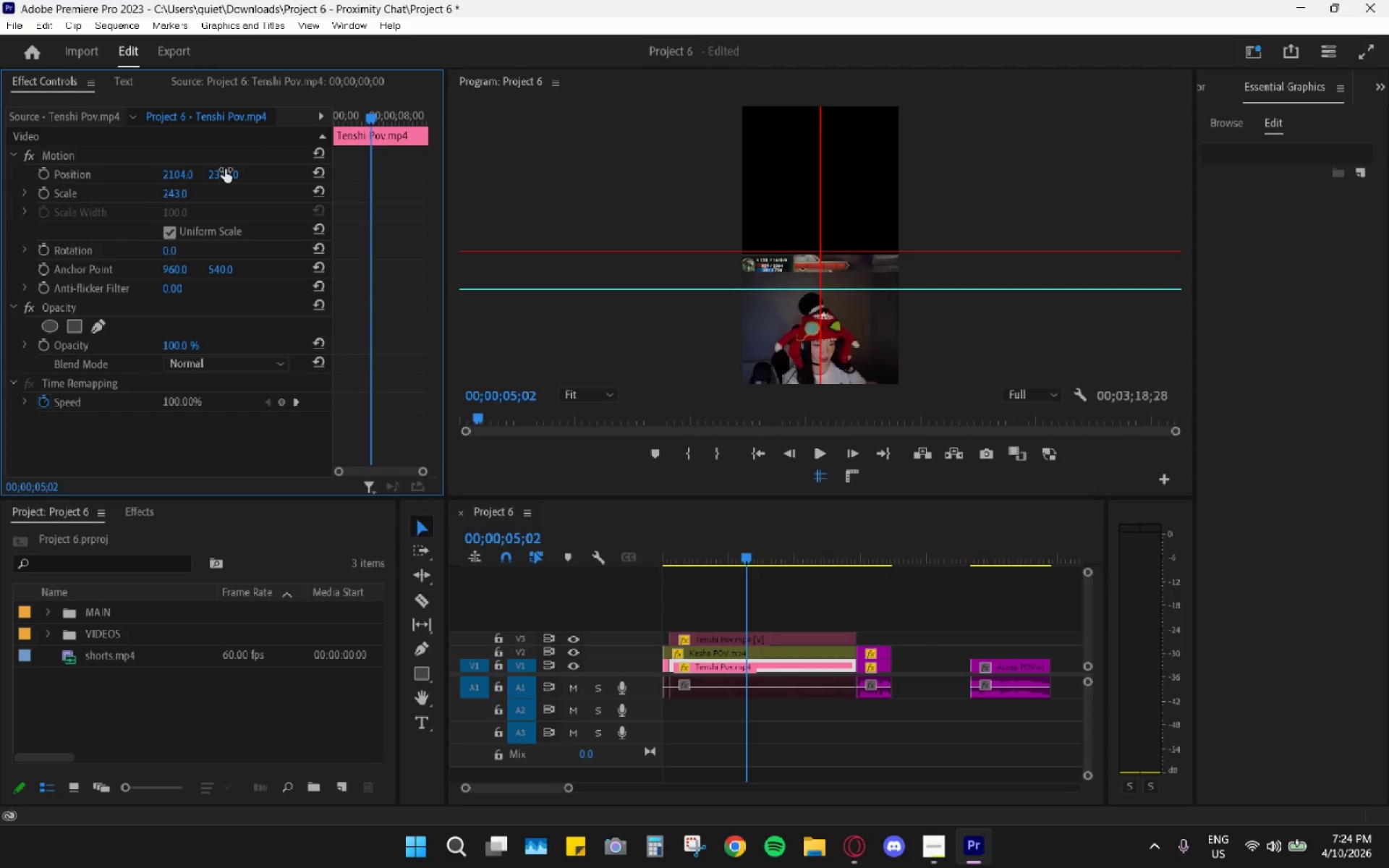 
left_click_drag(start_coordinate=[225, 173], to_coordinate=[199, 199])
 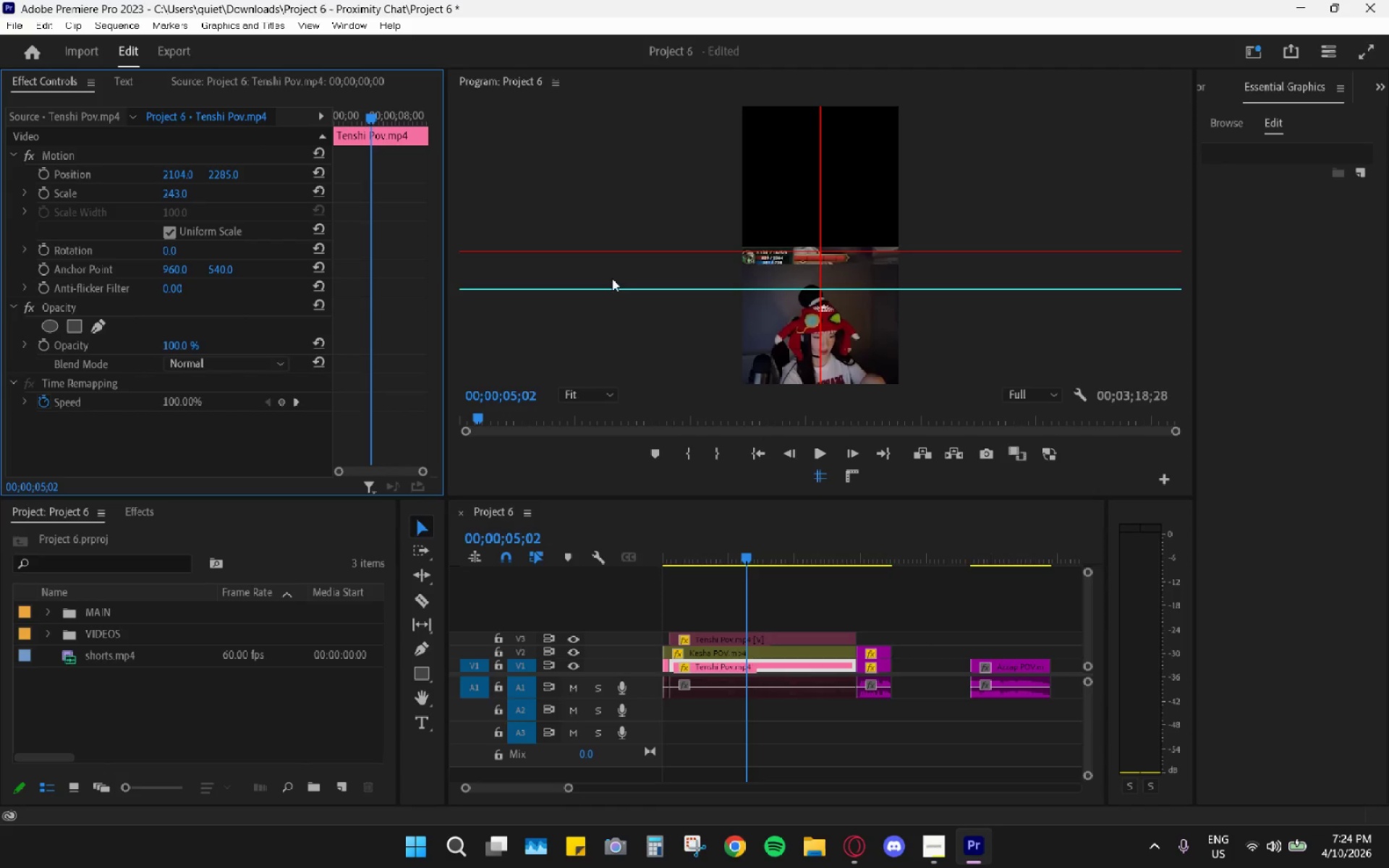 
wait(6.45)
 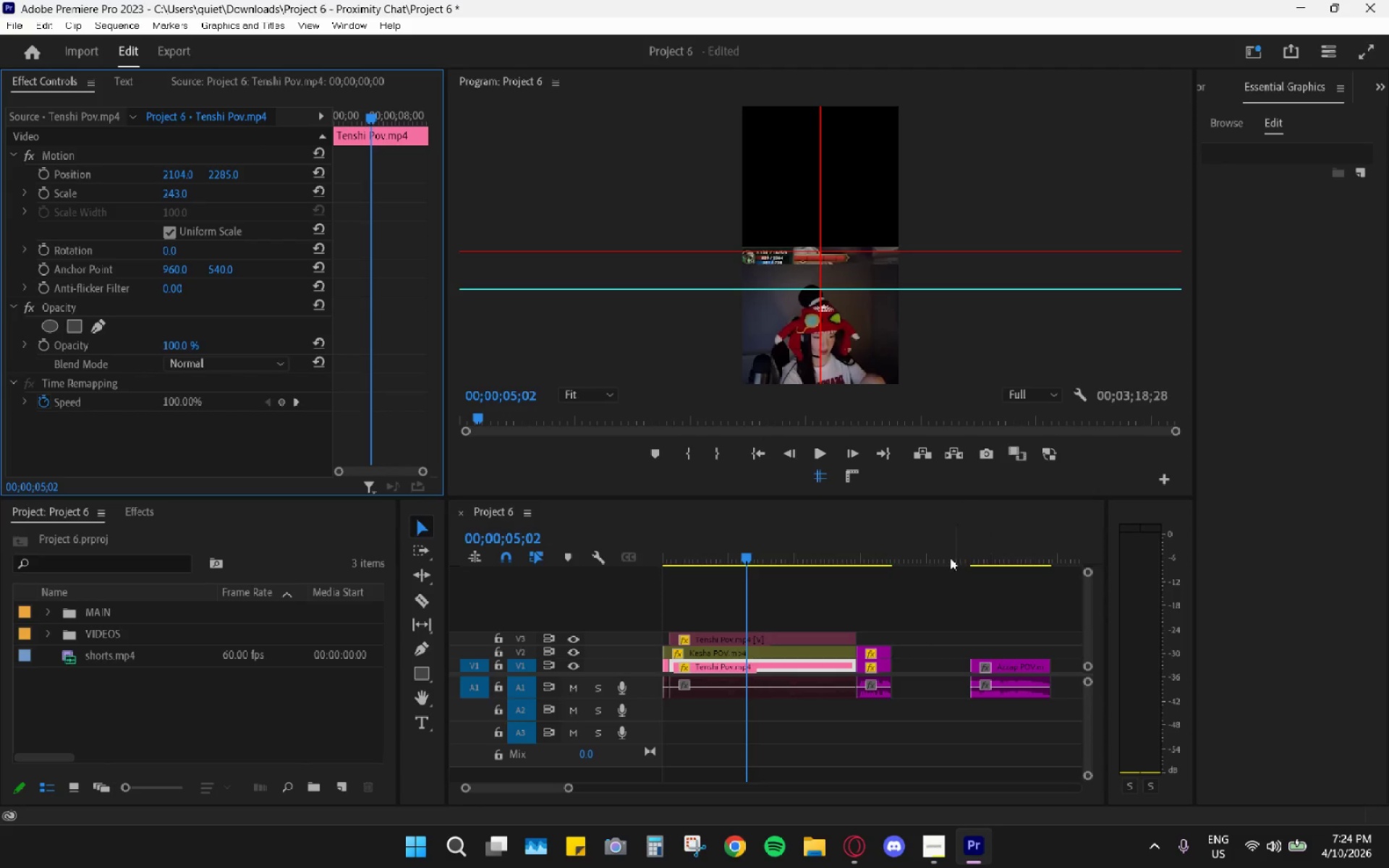 
left_click([79, 331])
 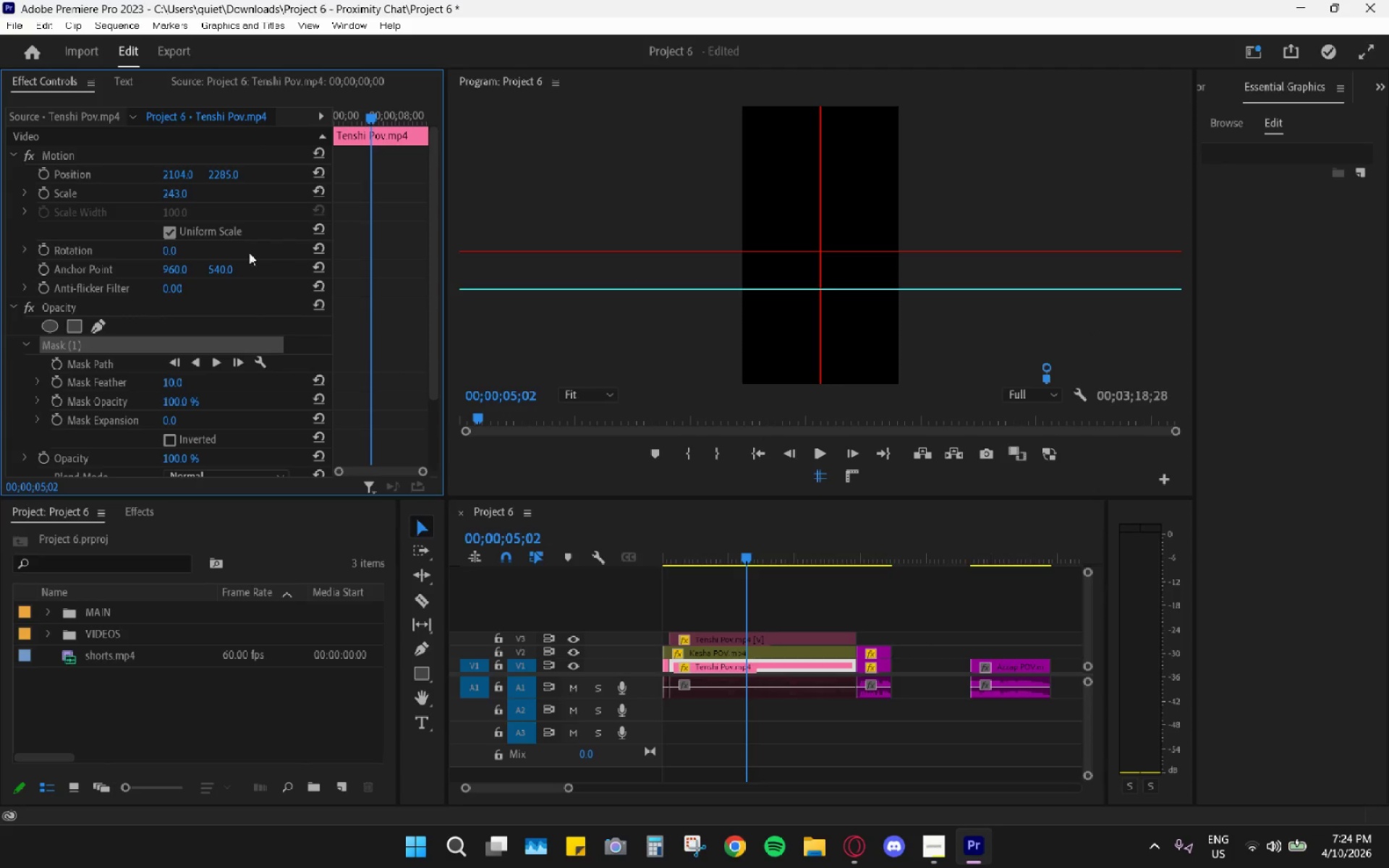 
double_click([109, 343])
 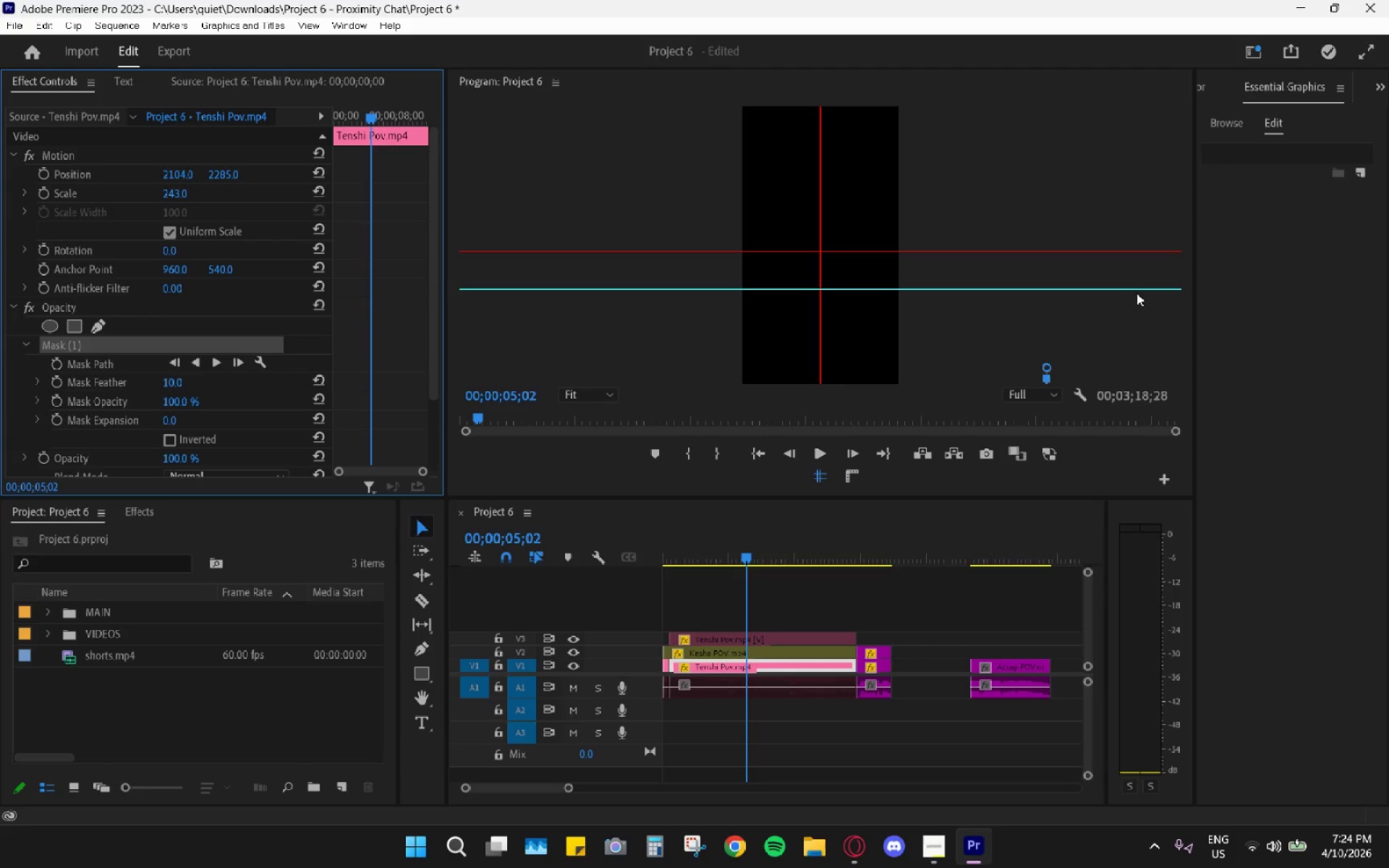 
hold_key(key=ControlLeft, duration=0.45)
 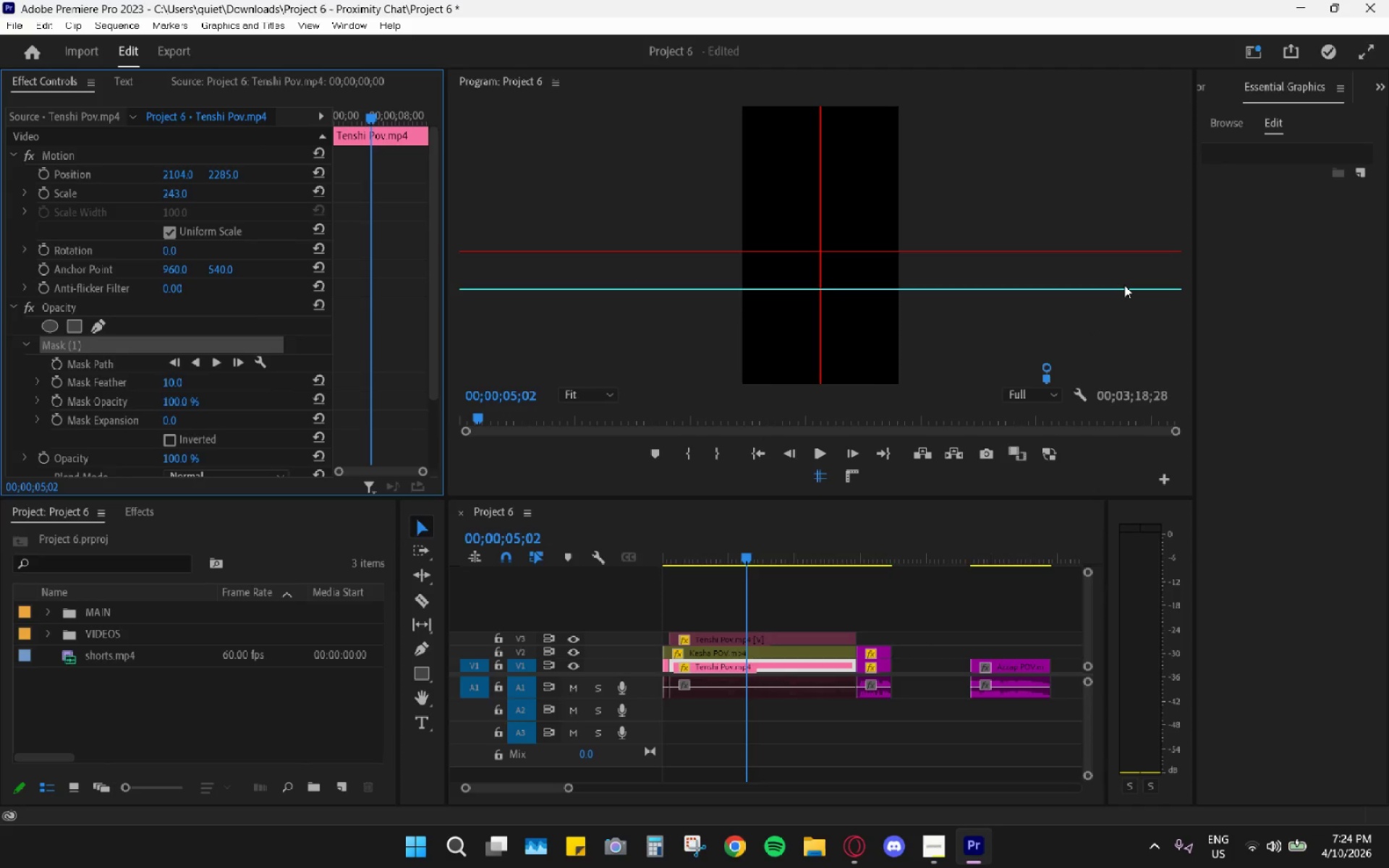 
key(Control+ControlLeft)
 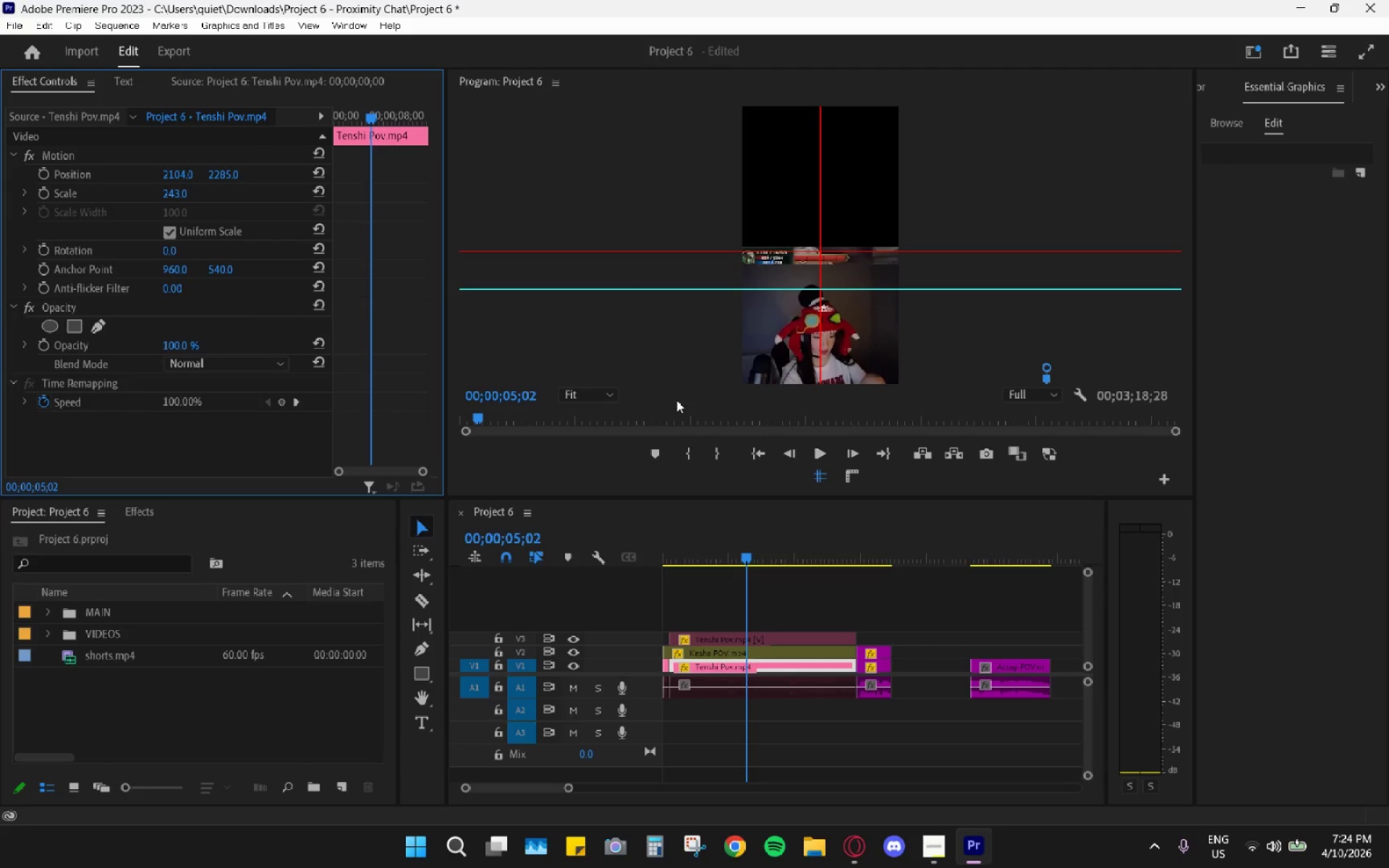 
key(Control+Z)
 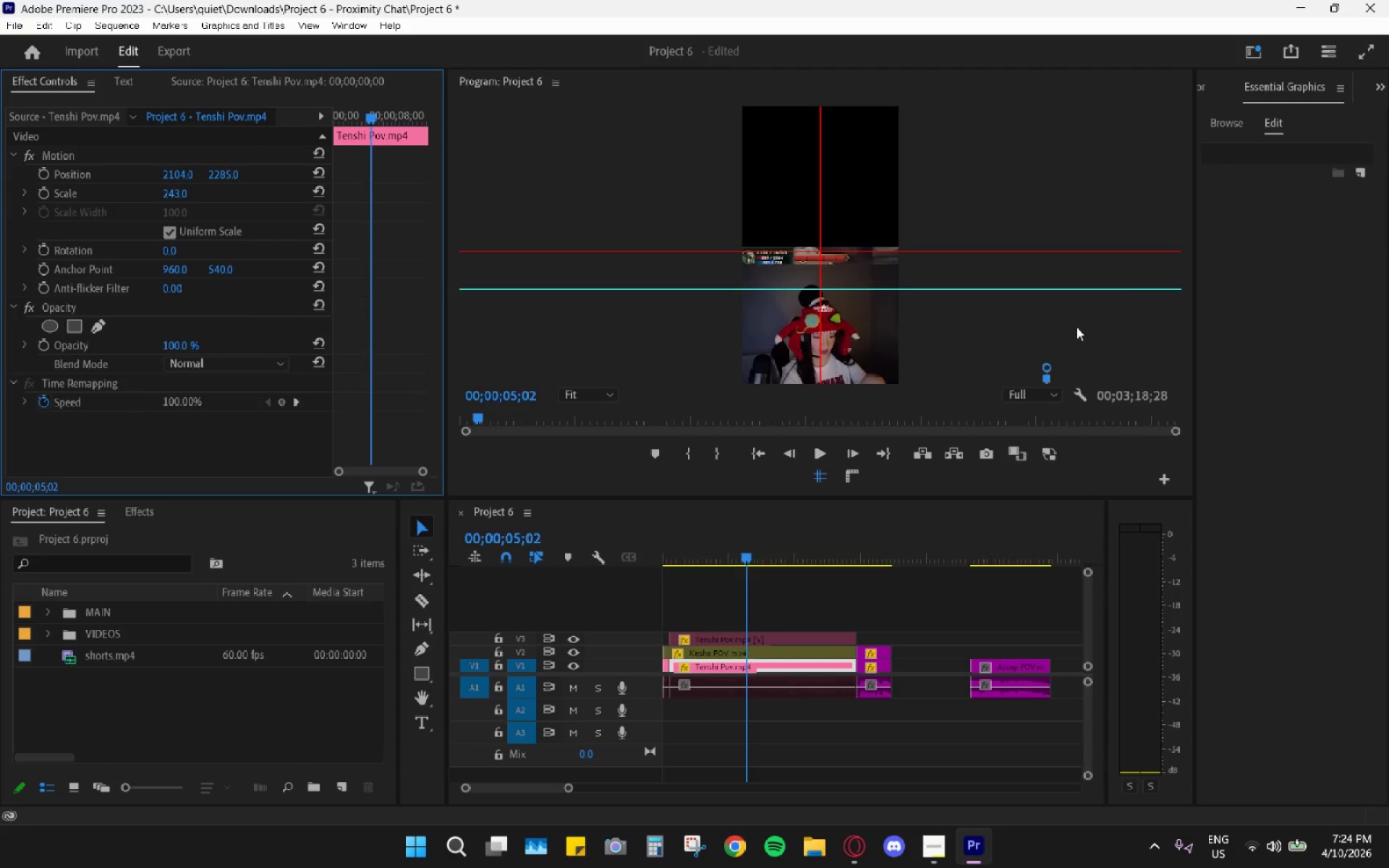 
left_click([912, 588])
 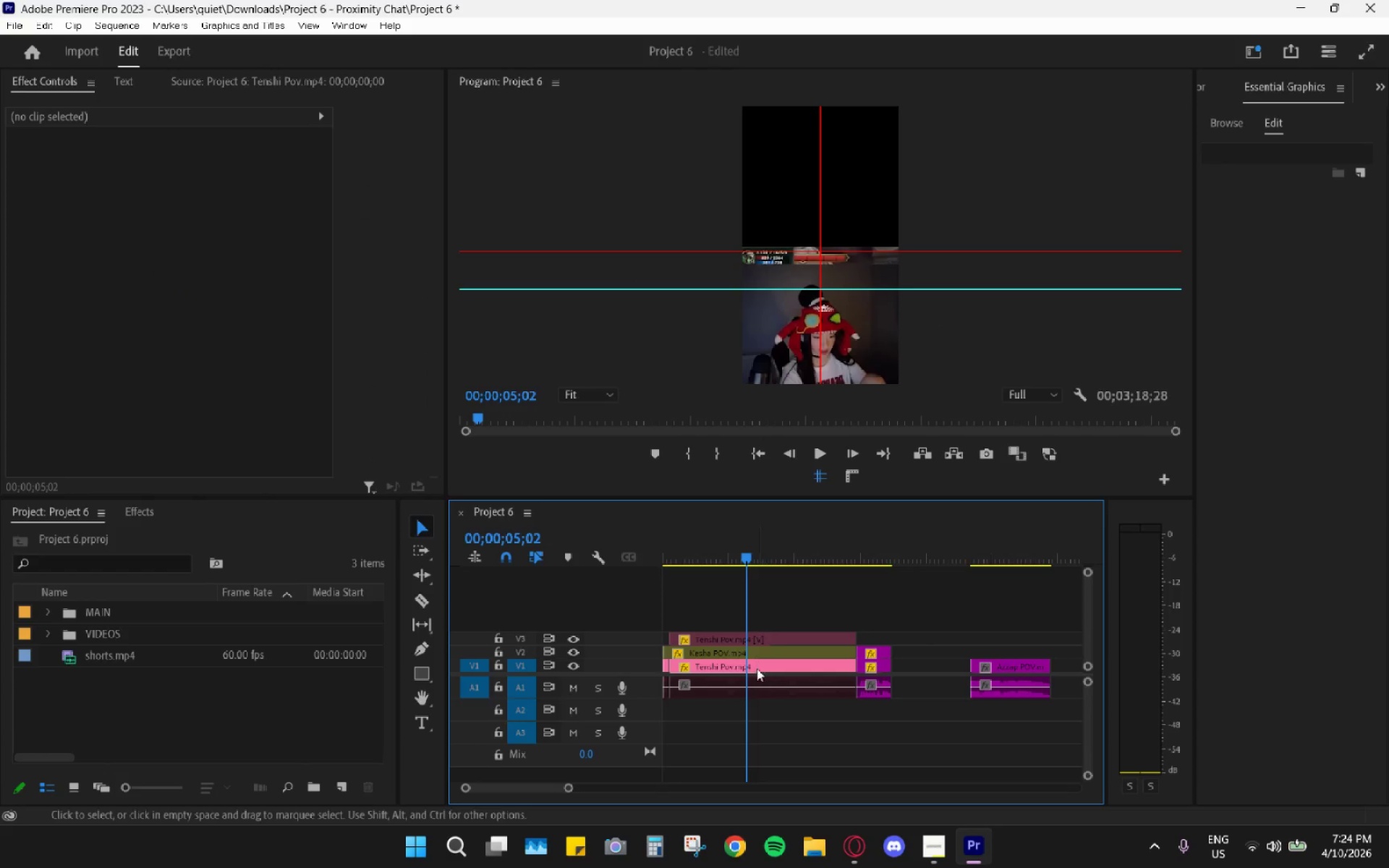 
left_click([755, 671])
 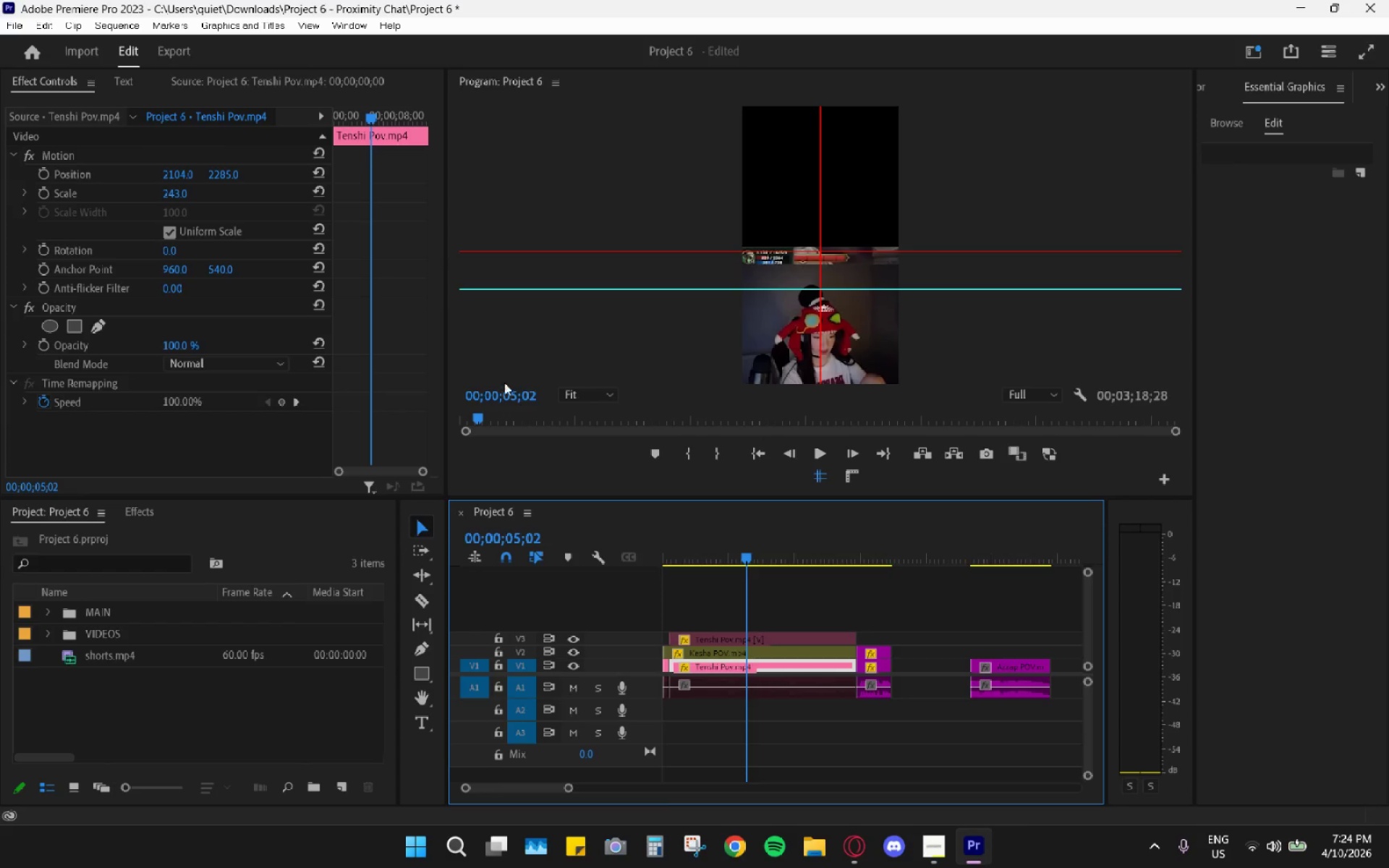 
left_click([585, 401])
 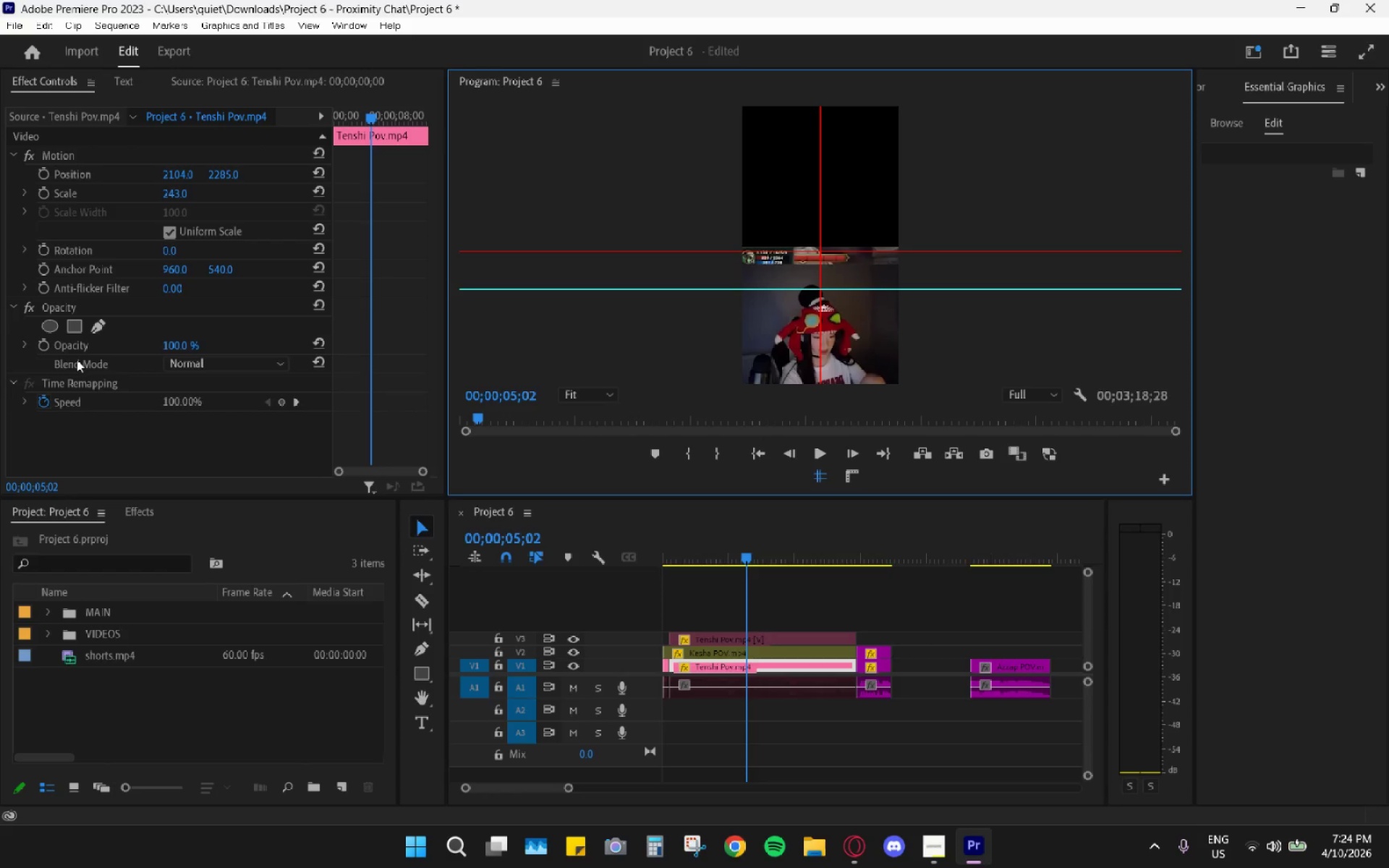 
left_click([74, 325])
 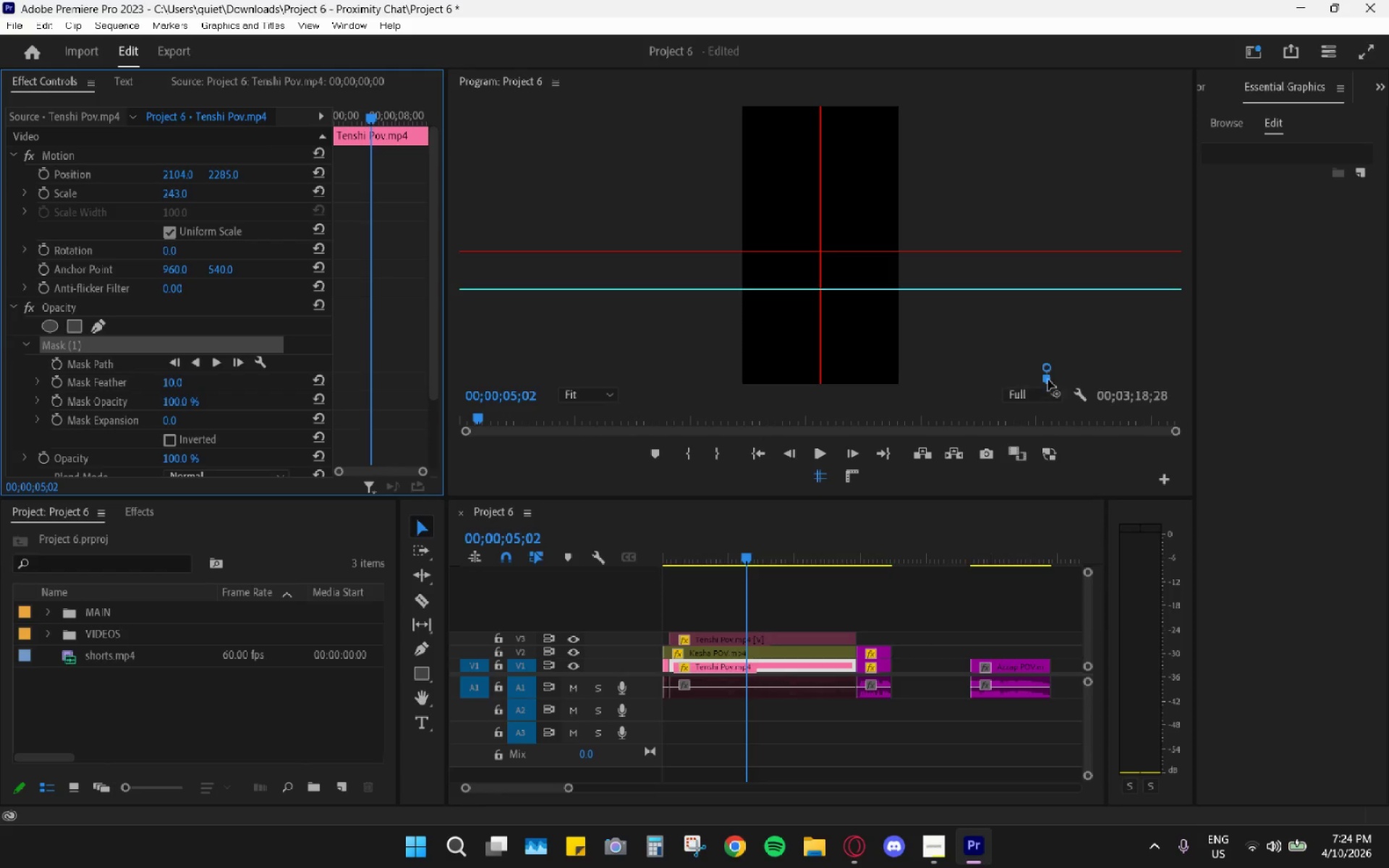 
left_click_drag(start_coordinate=[1048, 379], to_coordinate=[1062, 268])
 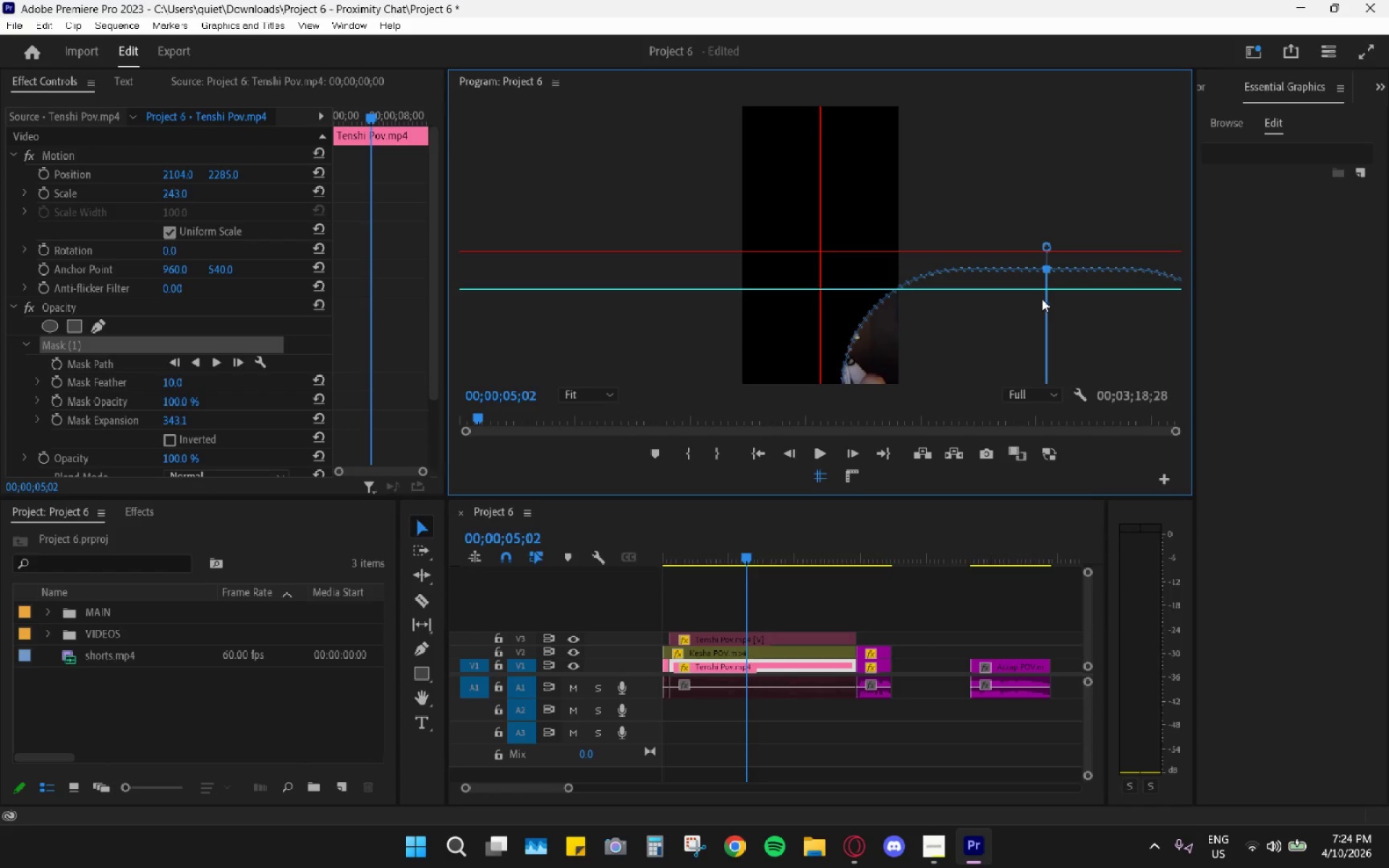 
left_click_drag(start_coordinate=[1048, 299], to_coordinate=[938, 268])
 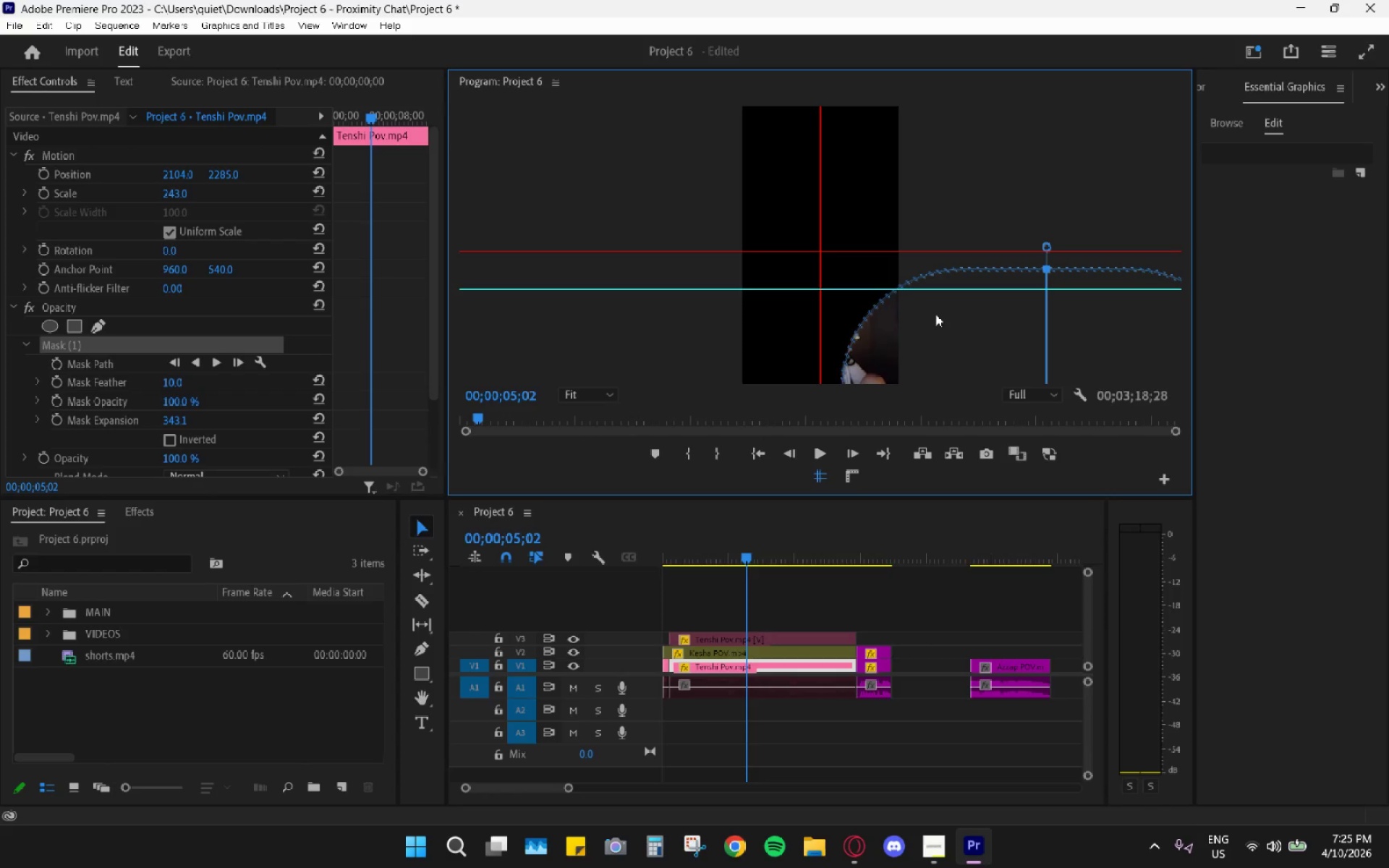 
left_click_drag(start_coordinate=[944, 335], to_coordinate=[871, 308])
 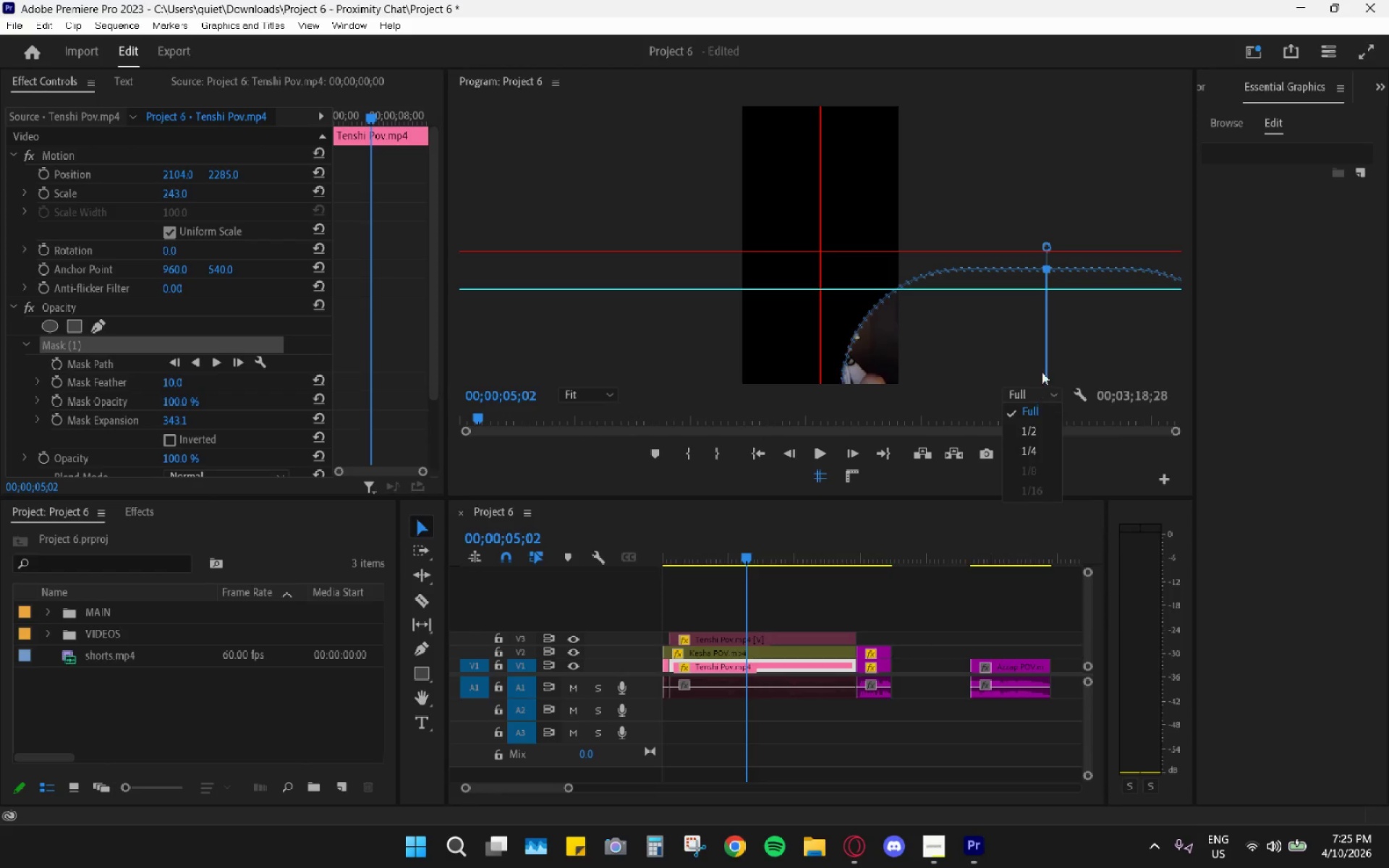 
left_click([1045, 362])
 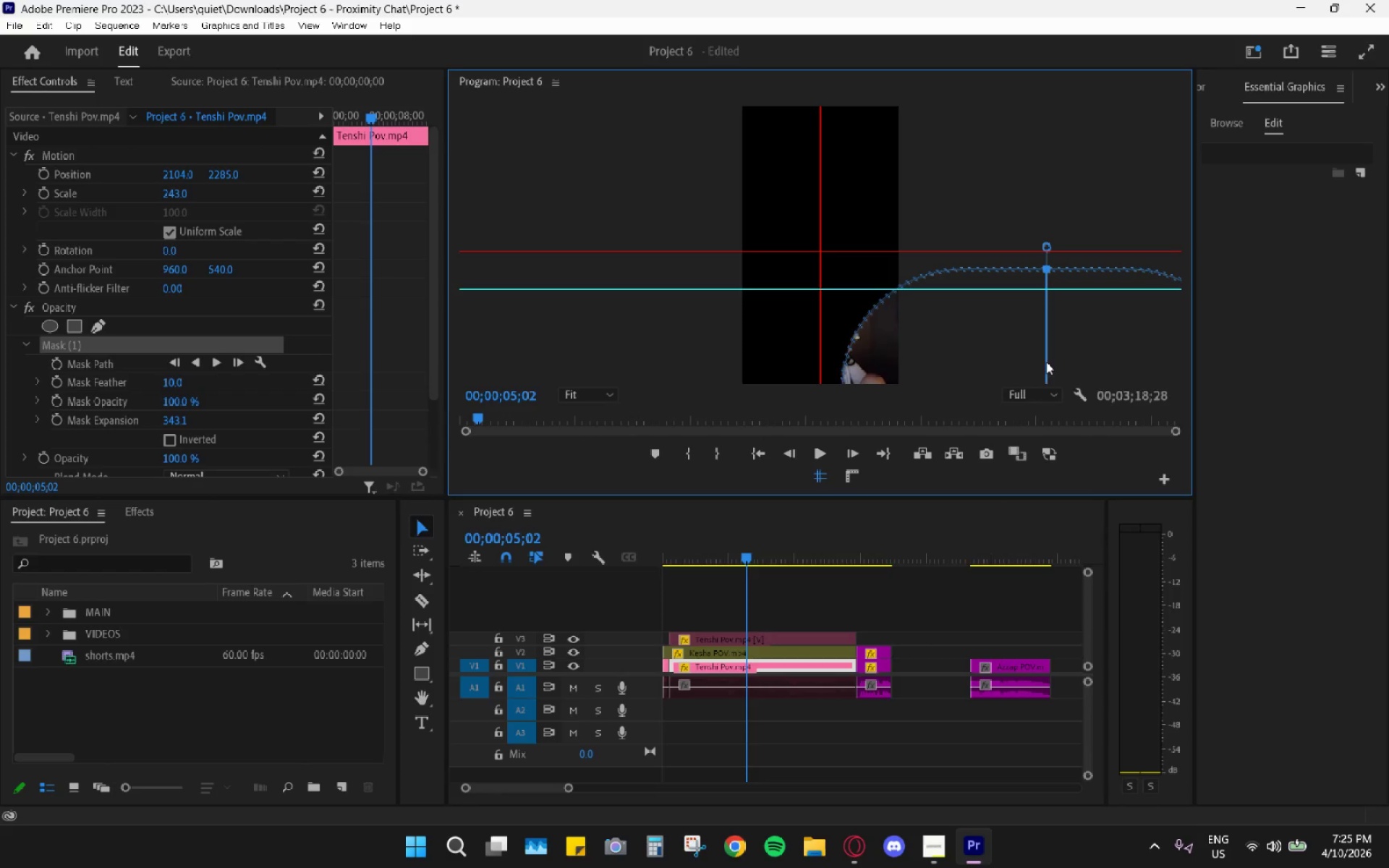 
left_click_drag(start_coordinate=[1048, 362], to_coordinate=[1014, 353])
 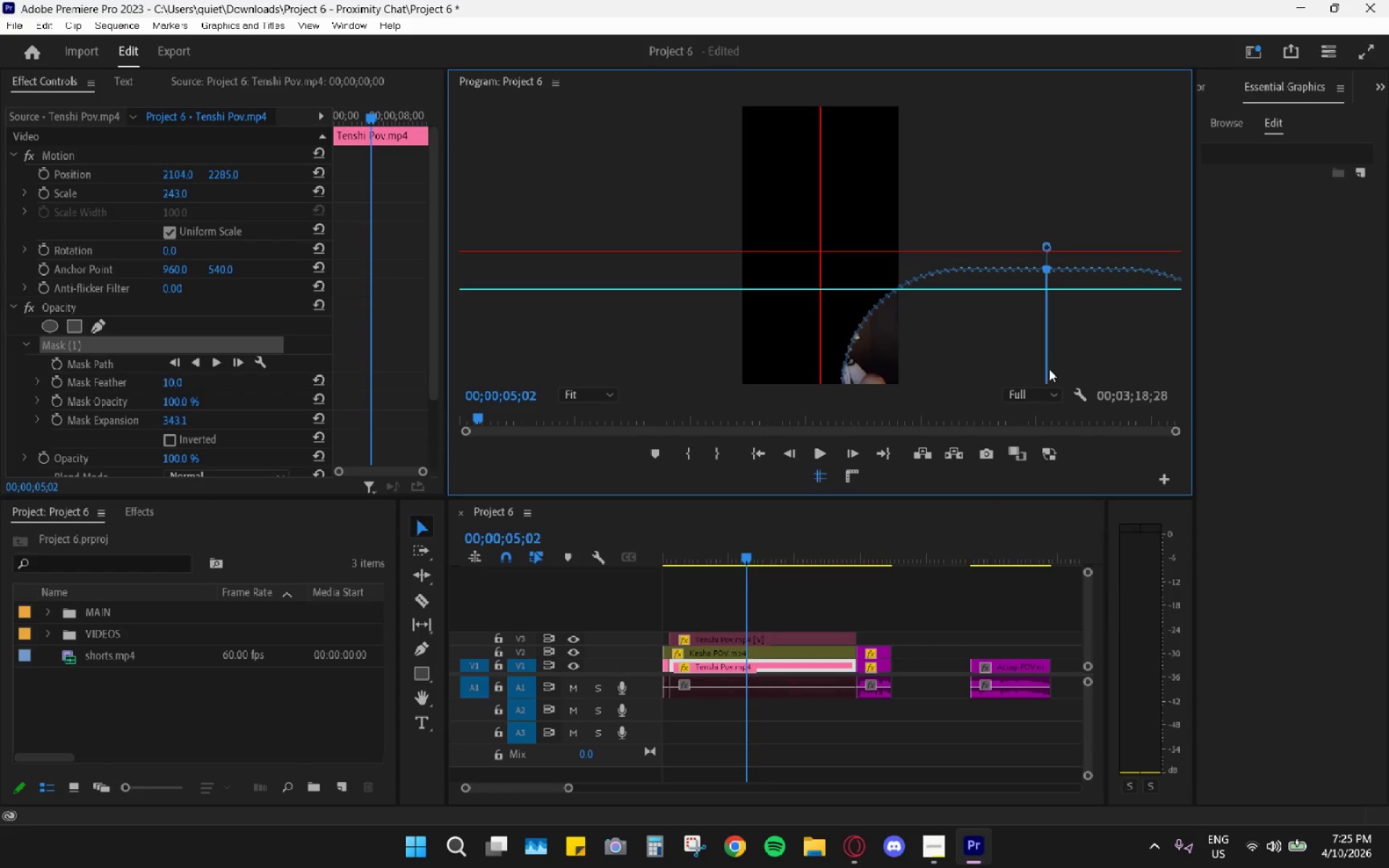 
left_click_drag(start_coordinate=[1049, 369], to_coordinate=[940, 315])
 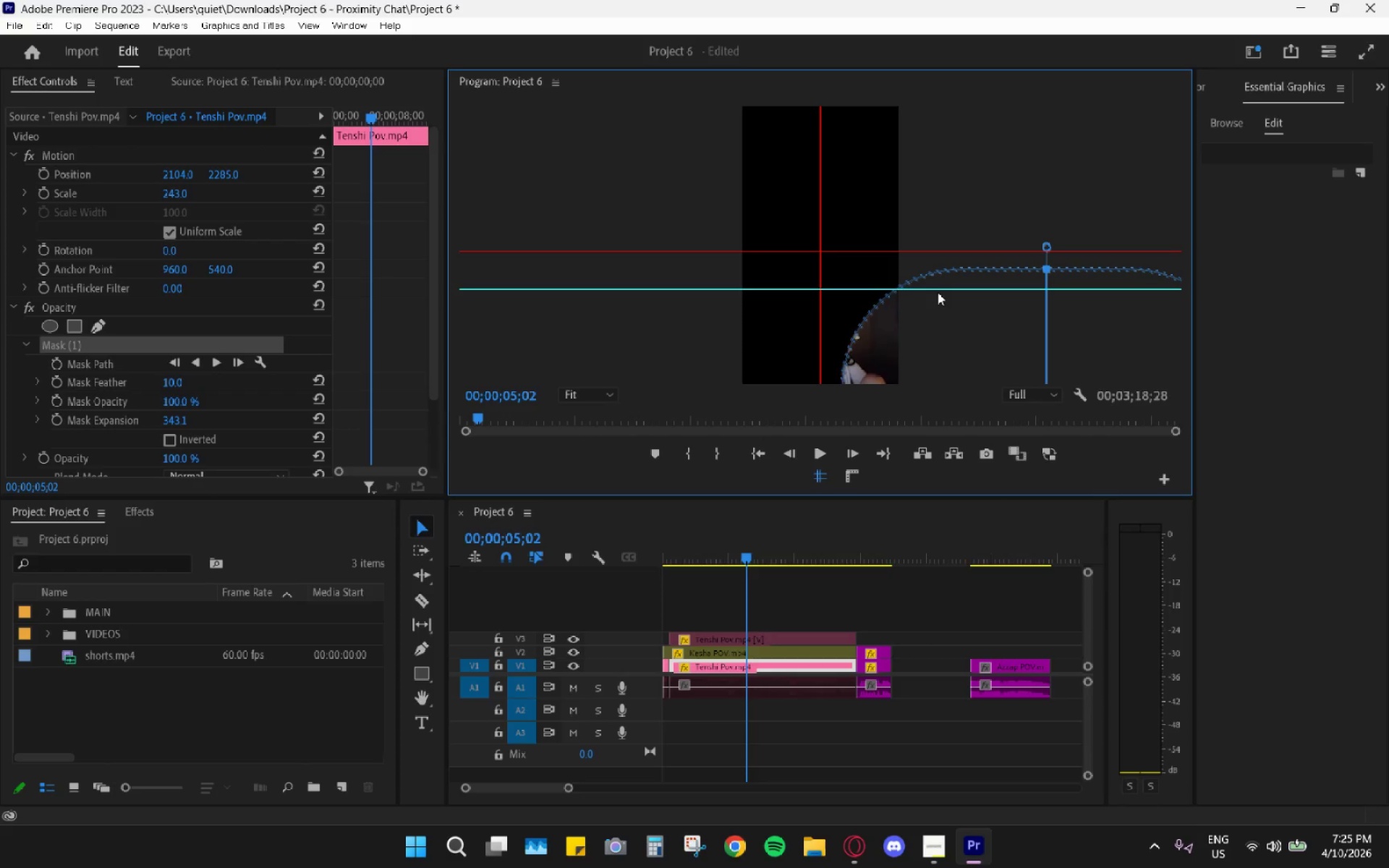 
left_click_drag(start_coordinate=[938, 292], to_coordinate=[934, 282])
 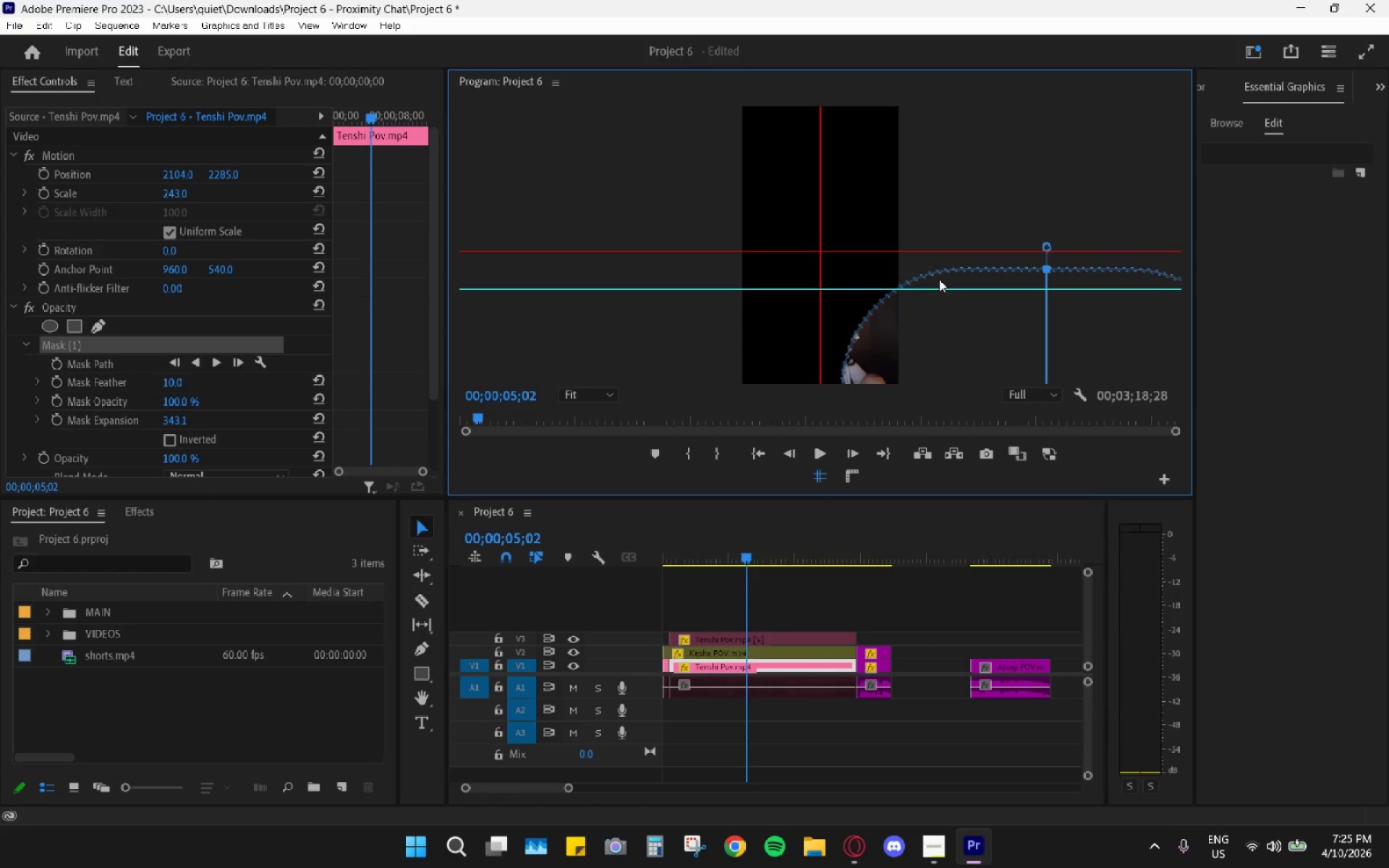 
left_click_drag(start_coordinate=[942, 276], to_coordinate=[935, 275])
 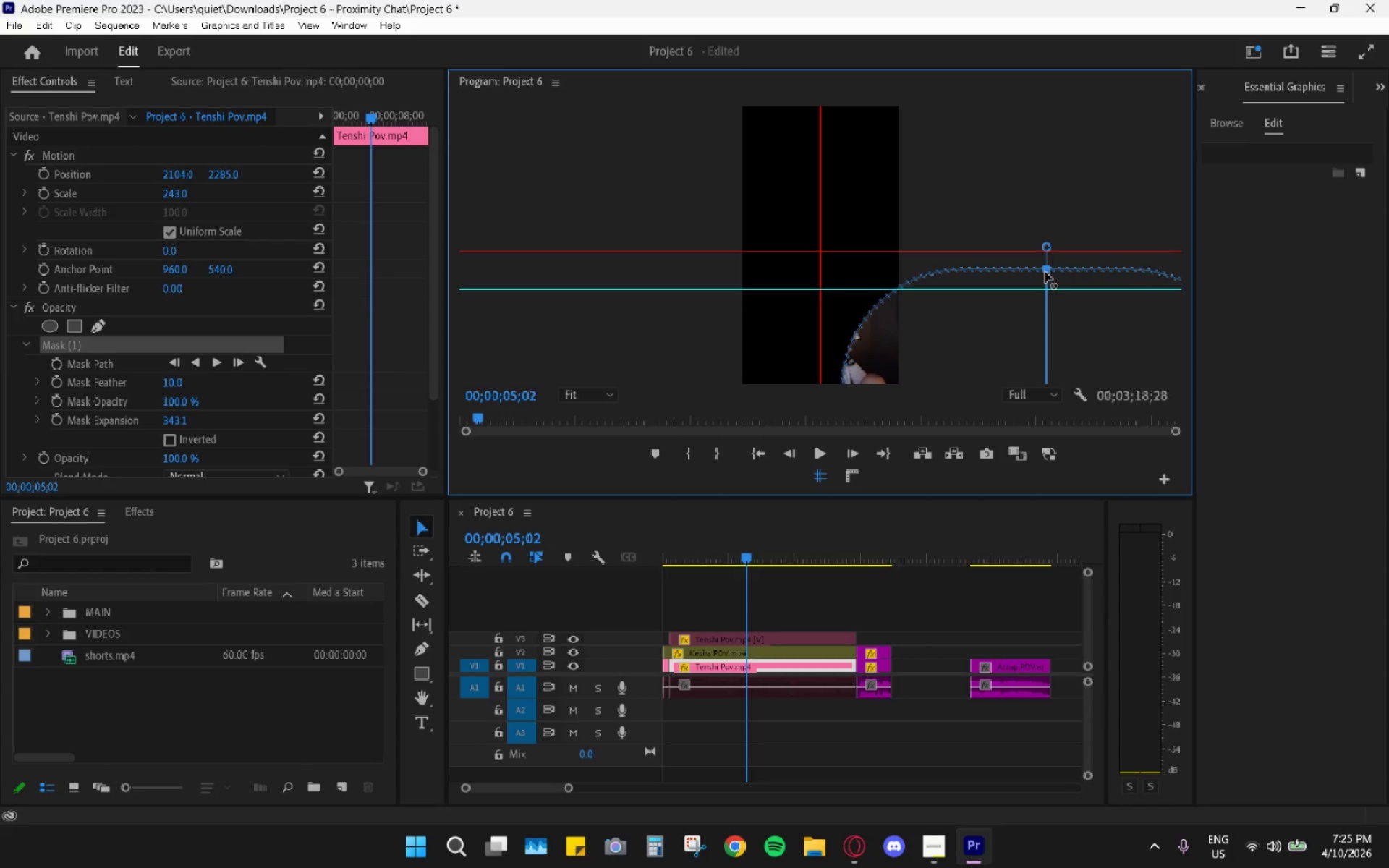 
left_click_drag(start_coordinate=[1049, 273], to_coordinate=[1042, 271])
 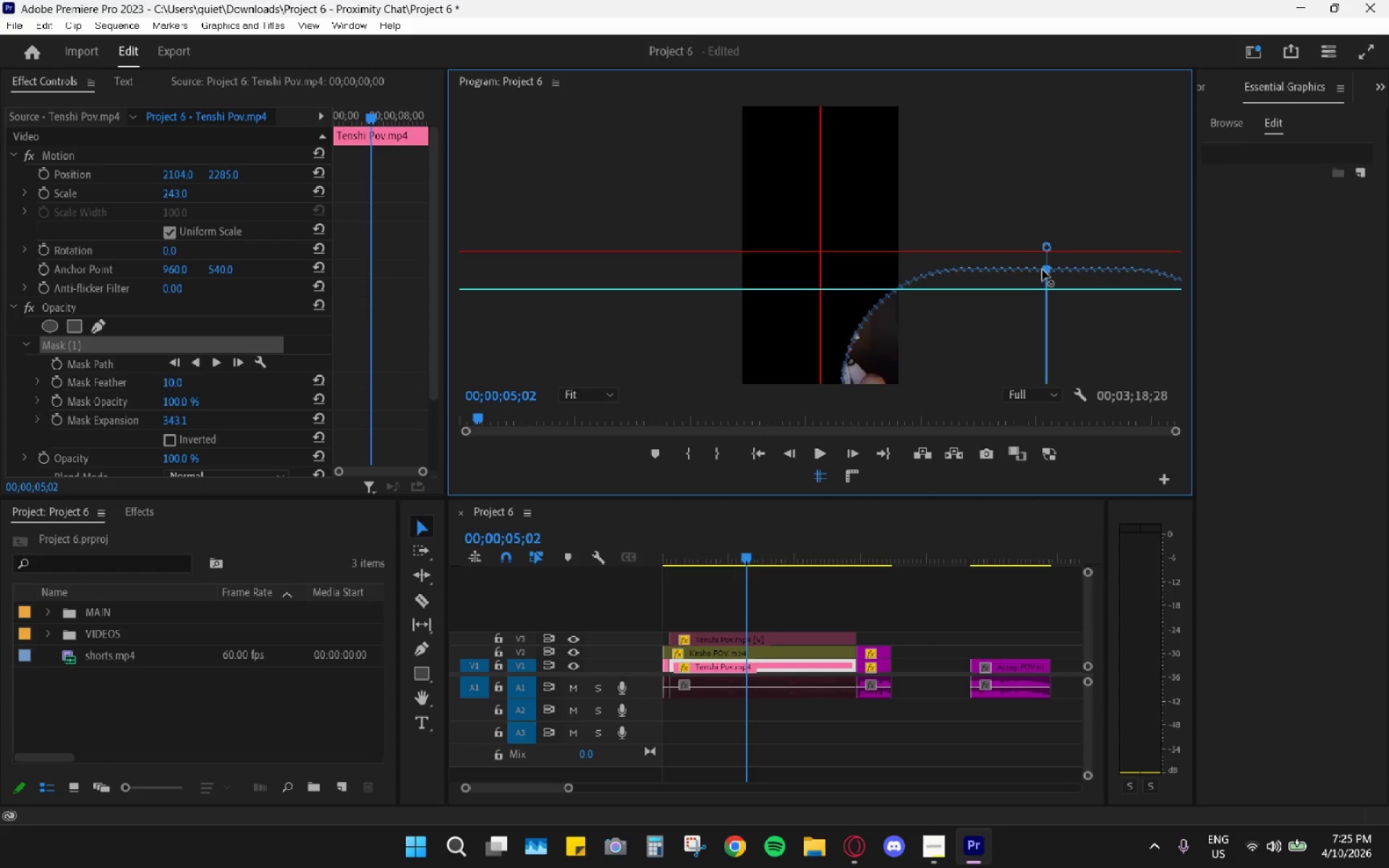 
left_click_drag(start_coordinate=[1042, 269], to_coordinate=[1015, 196])
 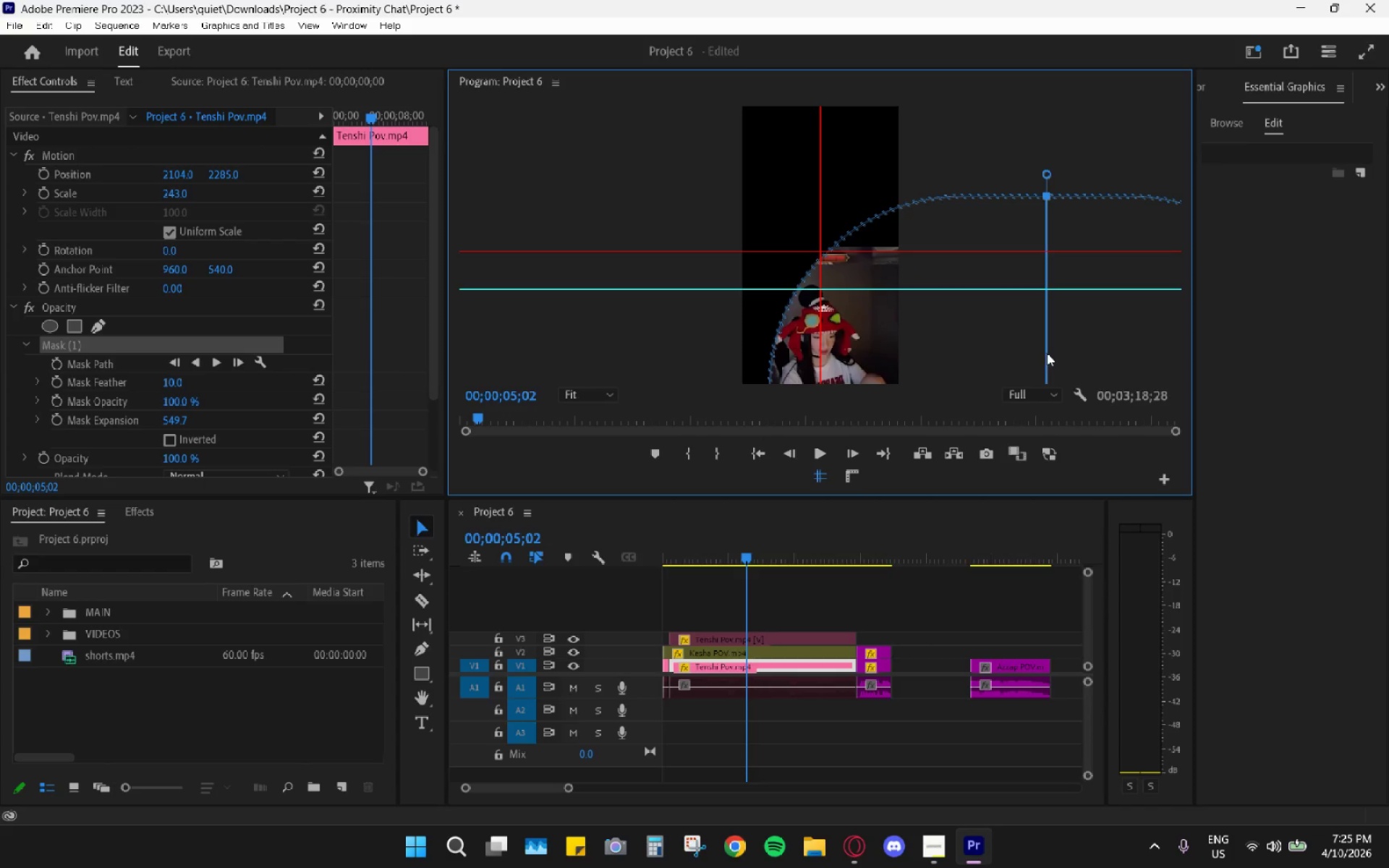 
left_click_drag(start_coordinate=[1048, 353], to_coordinate=[1032, 345])
 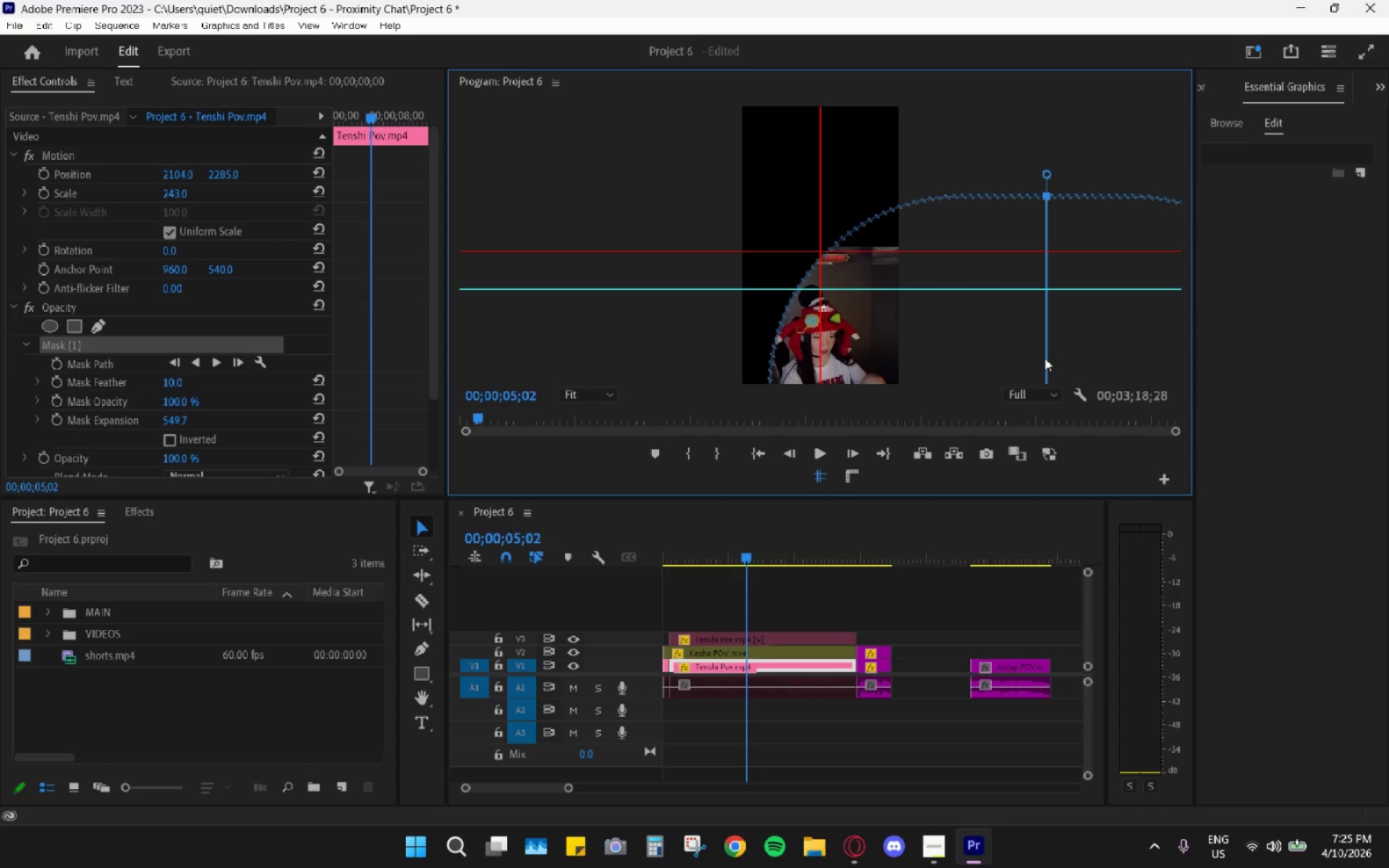 
left_click_drag(start_coordinate=[1045, 364], to_coordinate=[1067, 379])
 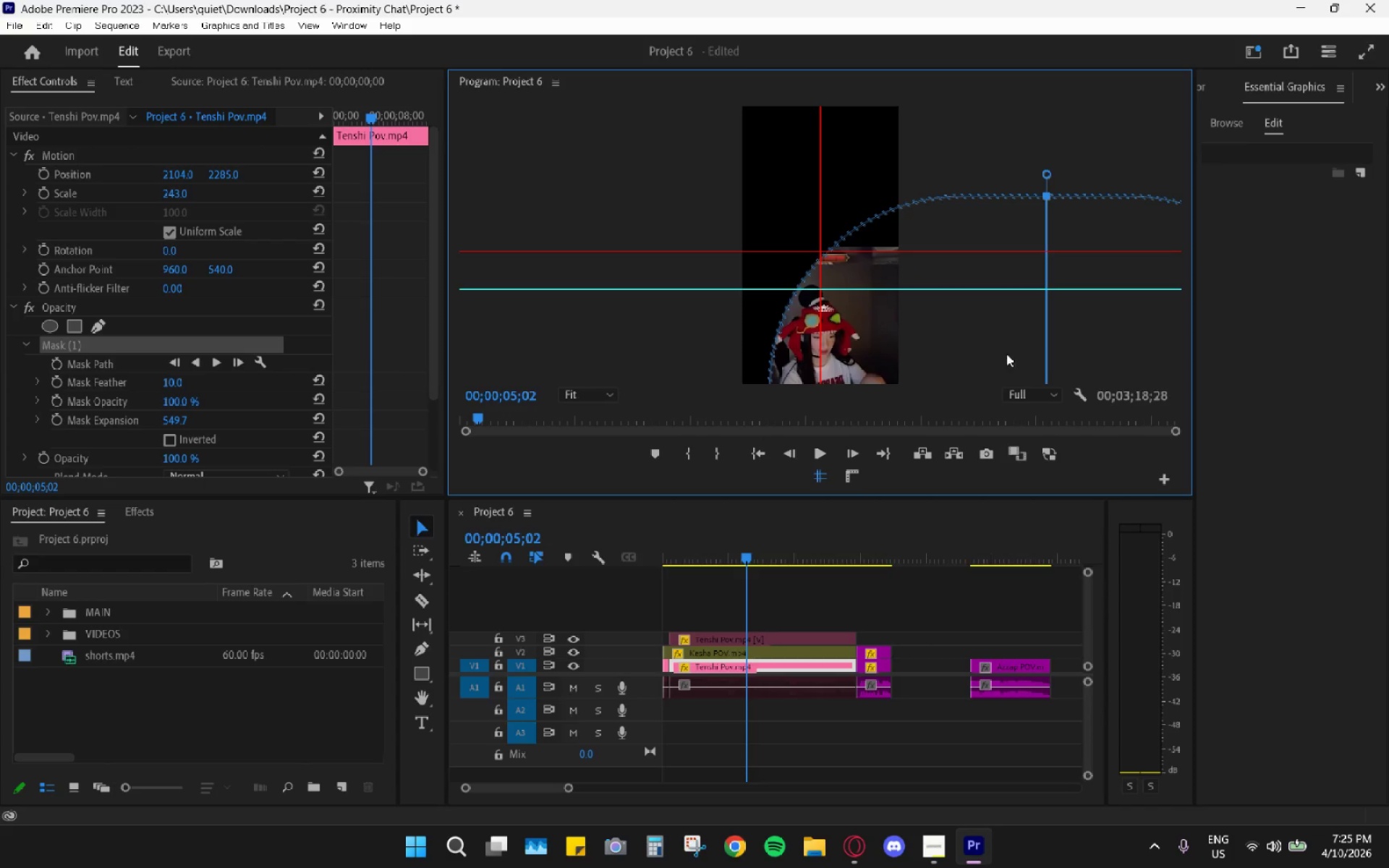 
left_click_drag(start_coordinate=[925, 339], to_coordinate=[910, 352])
 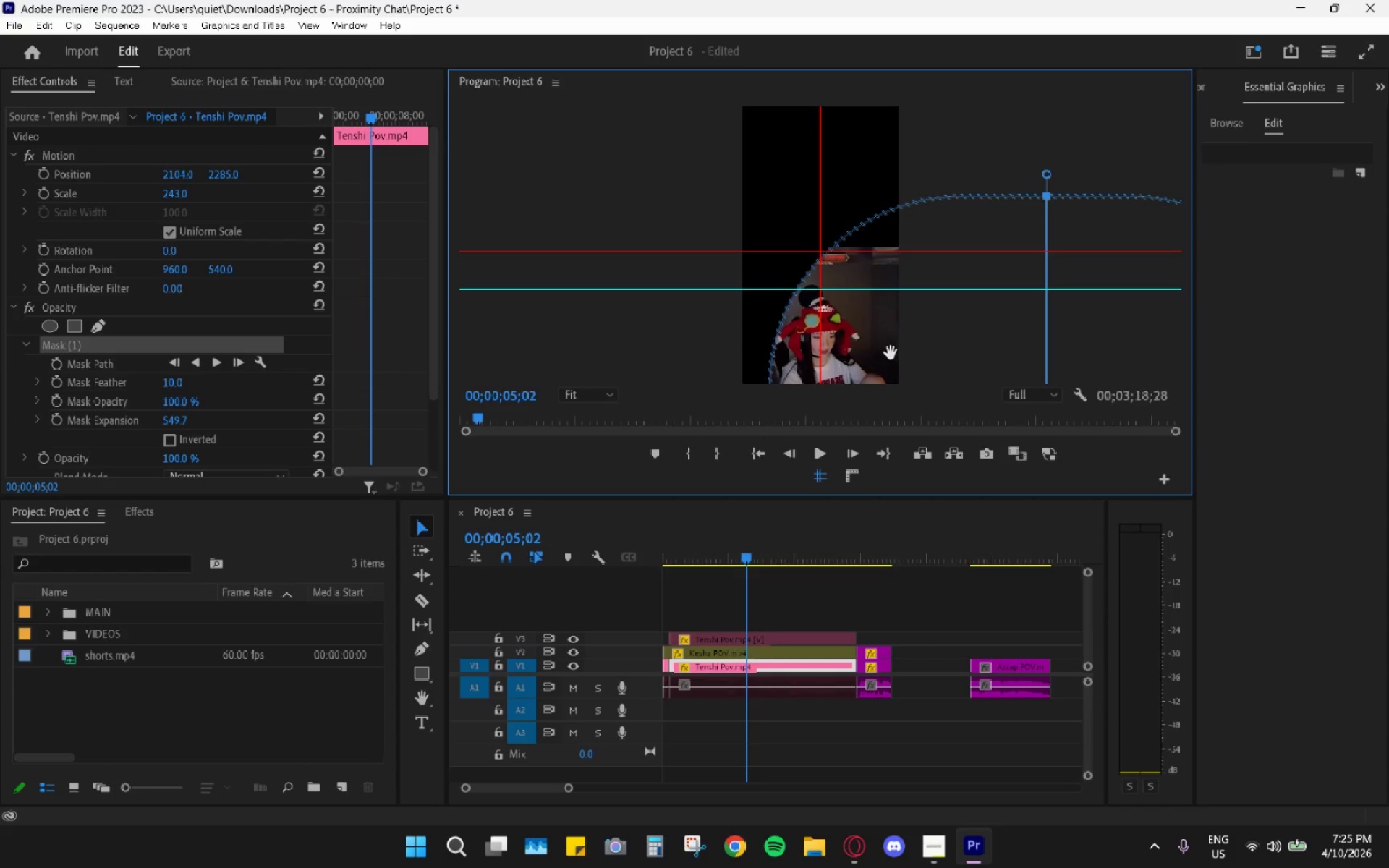 
left_click_drag(start_coordinate=[886, 348], to_coordinate=[854, 305])
 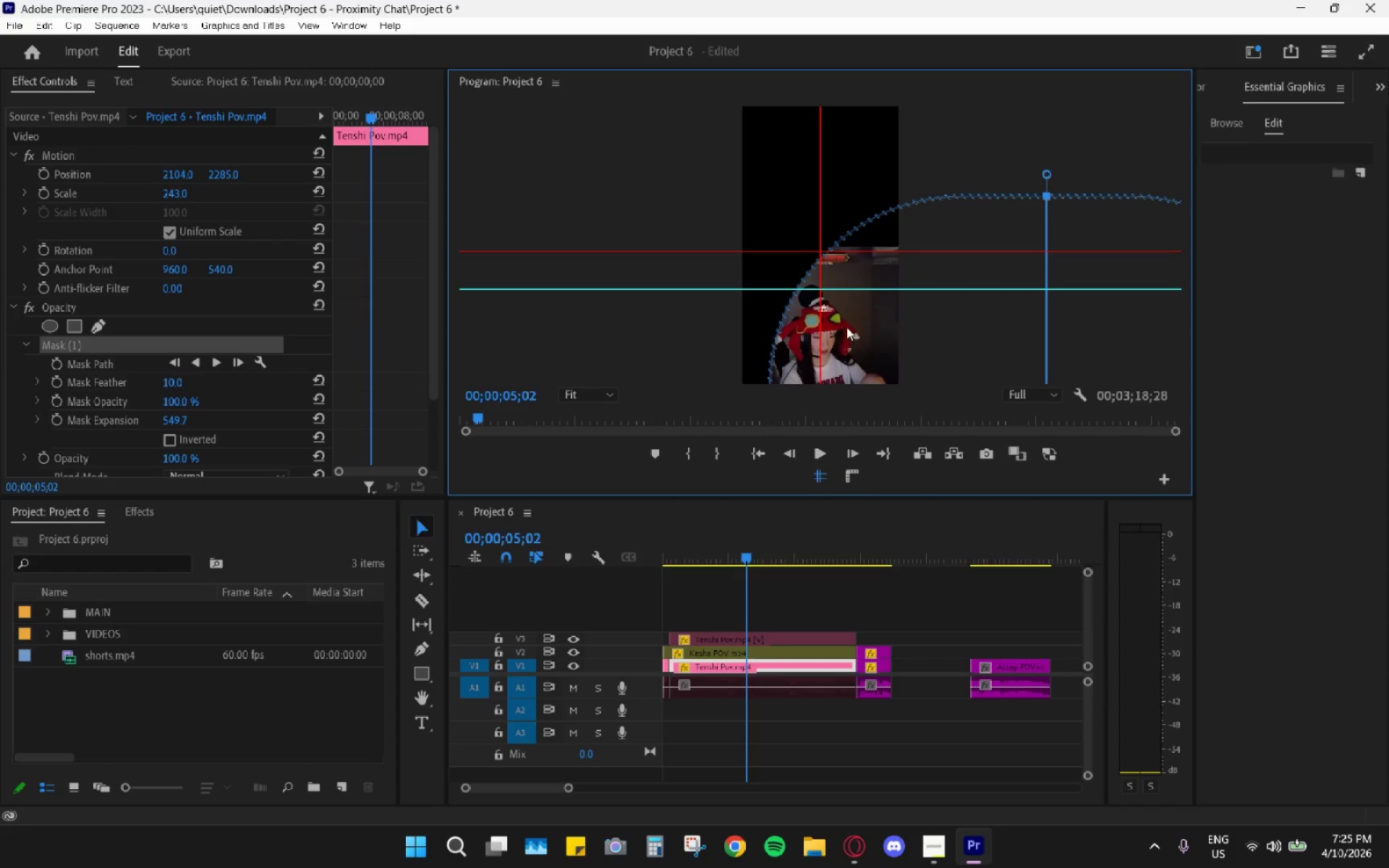 
left_click_drag(start_coordinate=[806, 320], to_coordinate=[800, 319])
 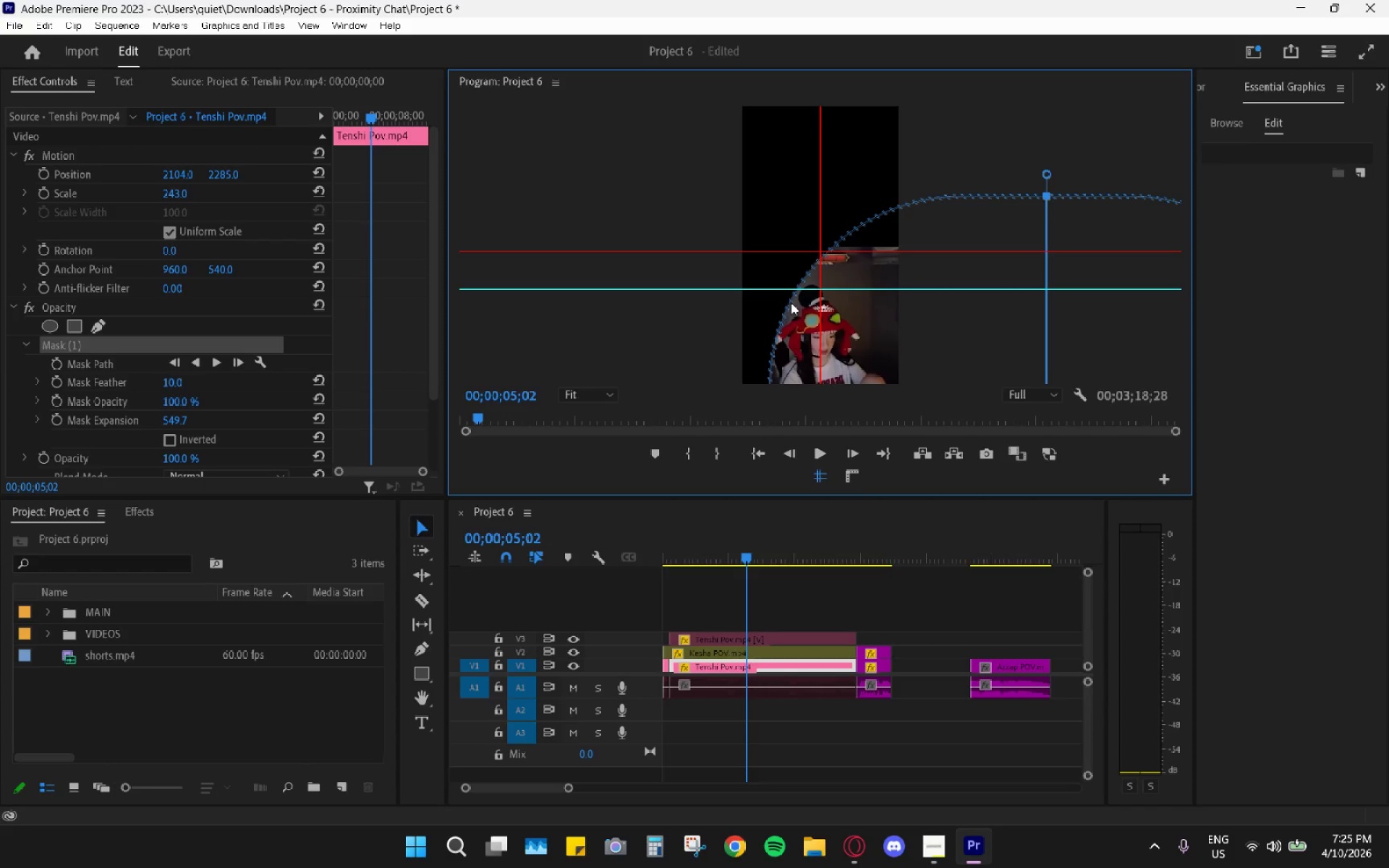 
left_click_drag(start_coordinate=[789, 302], to_coordinate=[786, 297])
 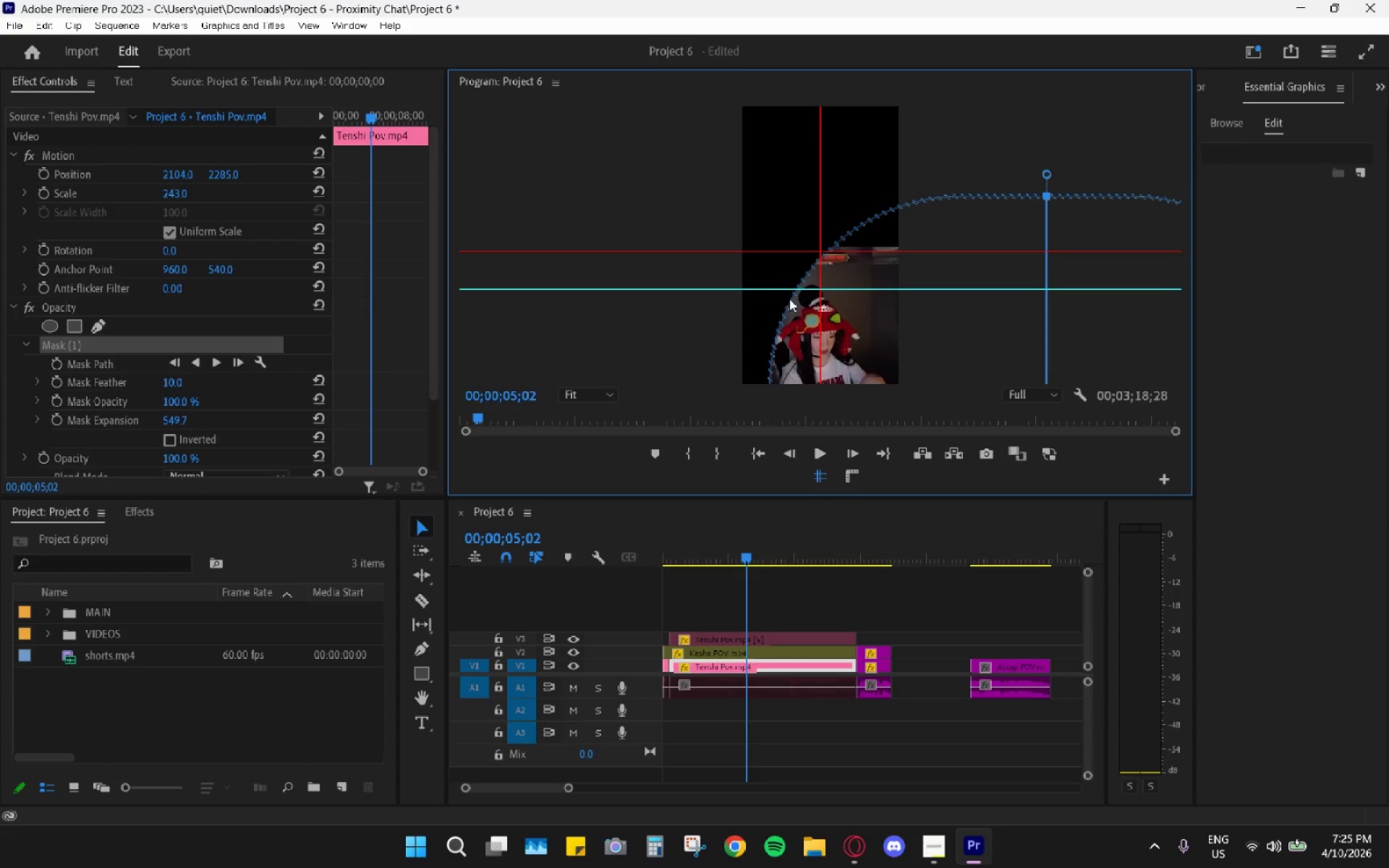 
left_click_drag(start_coordinate=[789, 299], to_coordinate=[789, 310])
 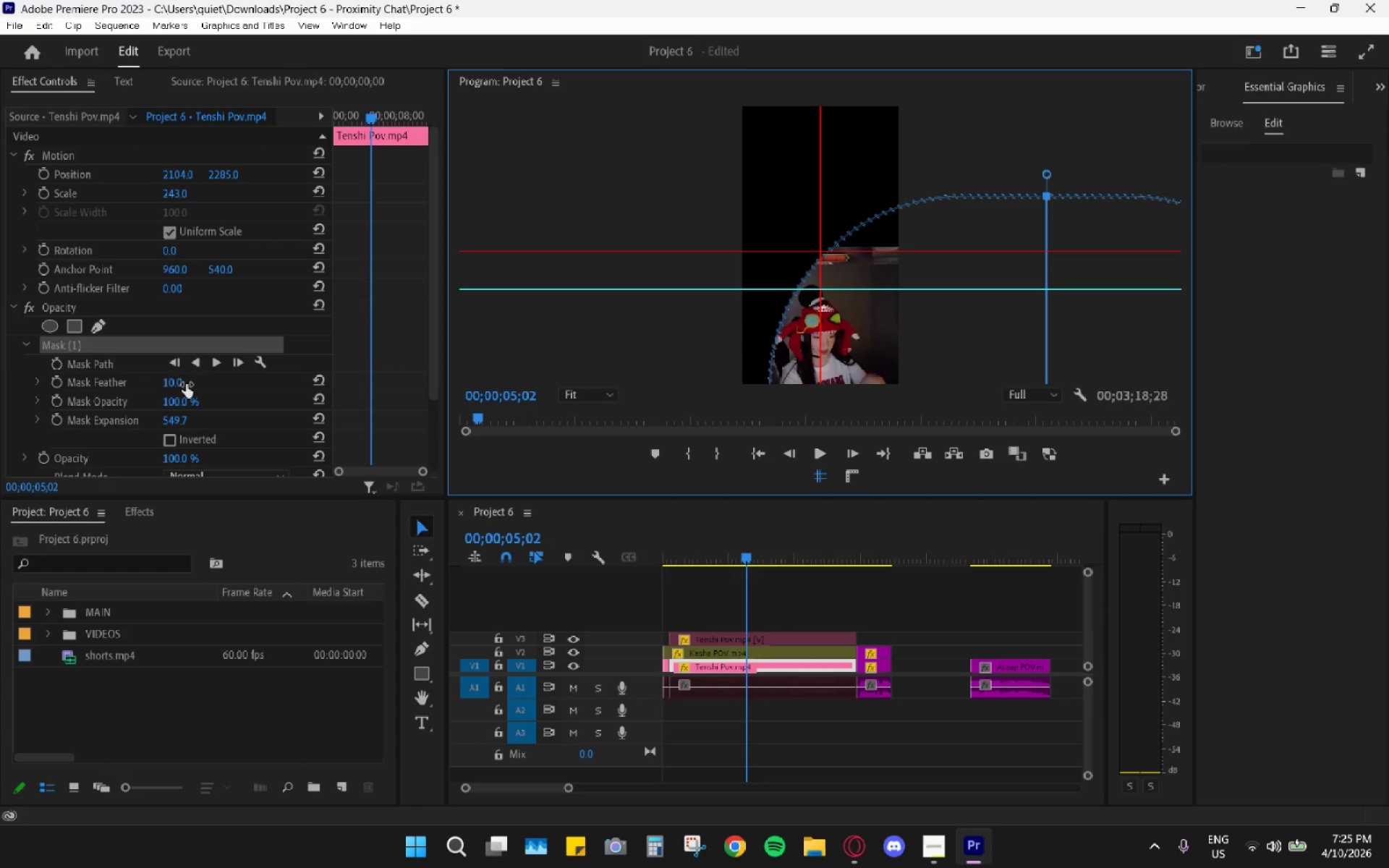 
left_click_drag(start_coordinate=[182, 419], to_coordinate=[935, 497])
 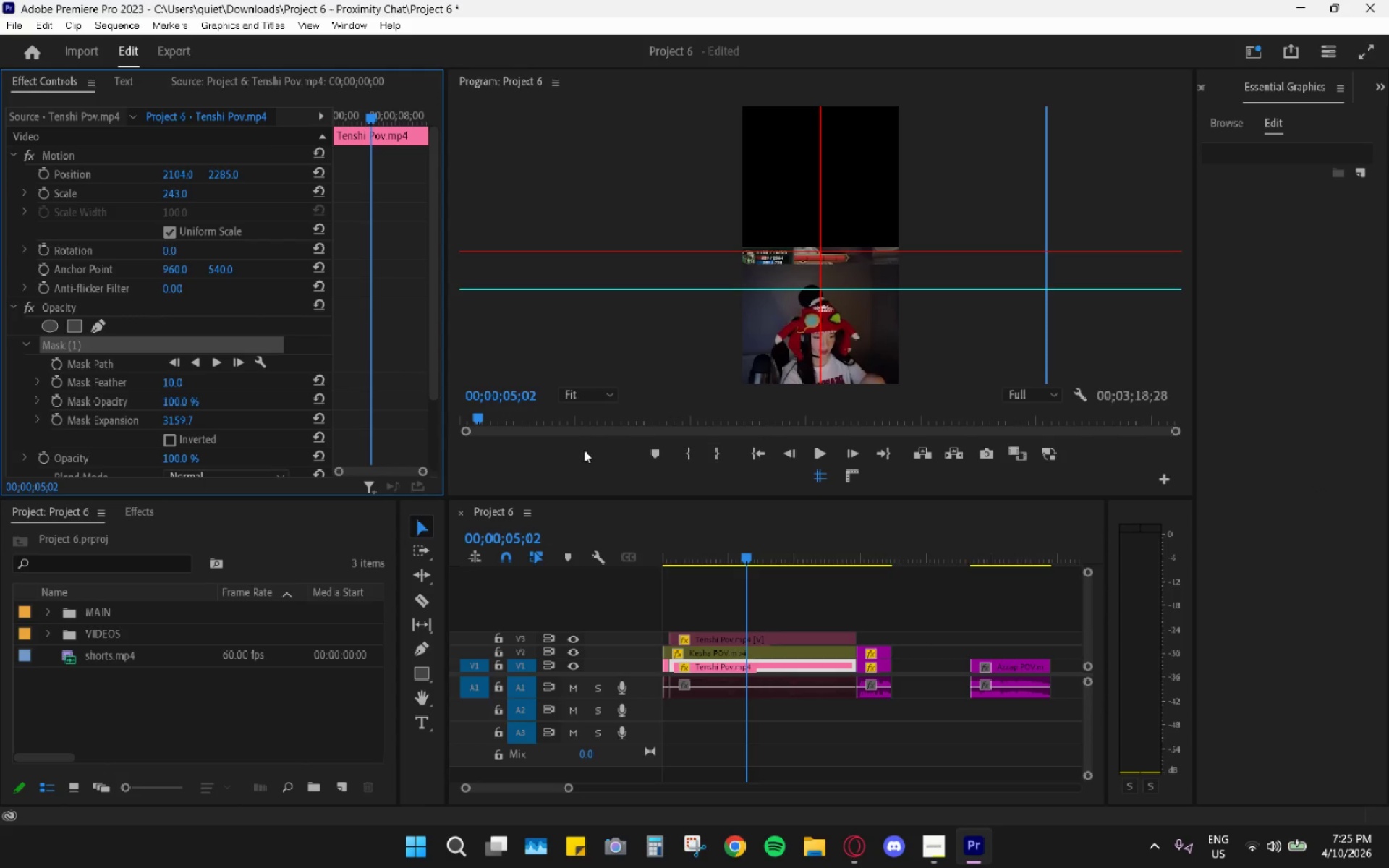 
key(Shift+ShiftLeft)
 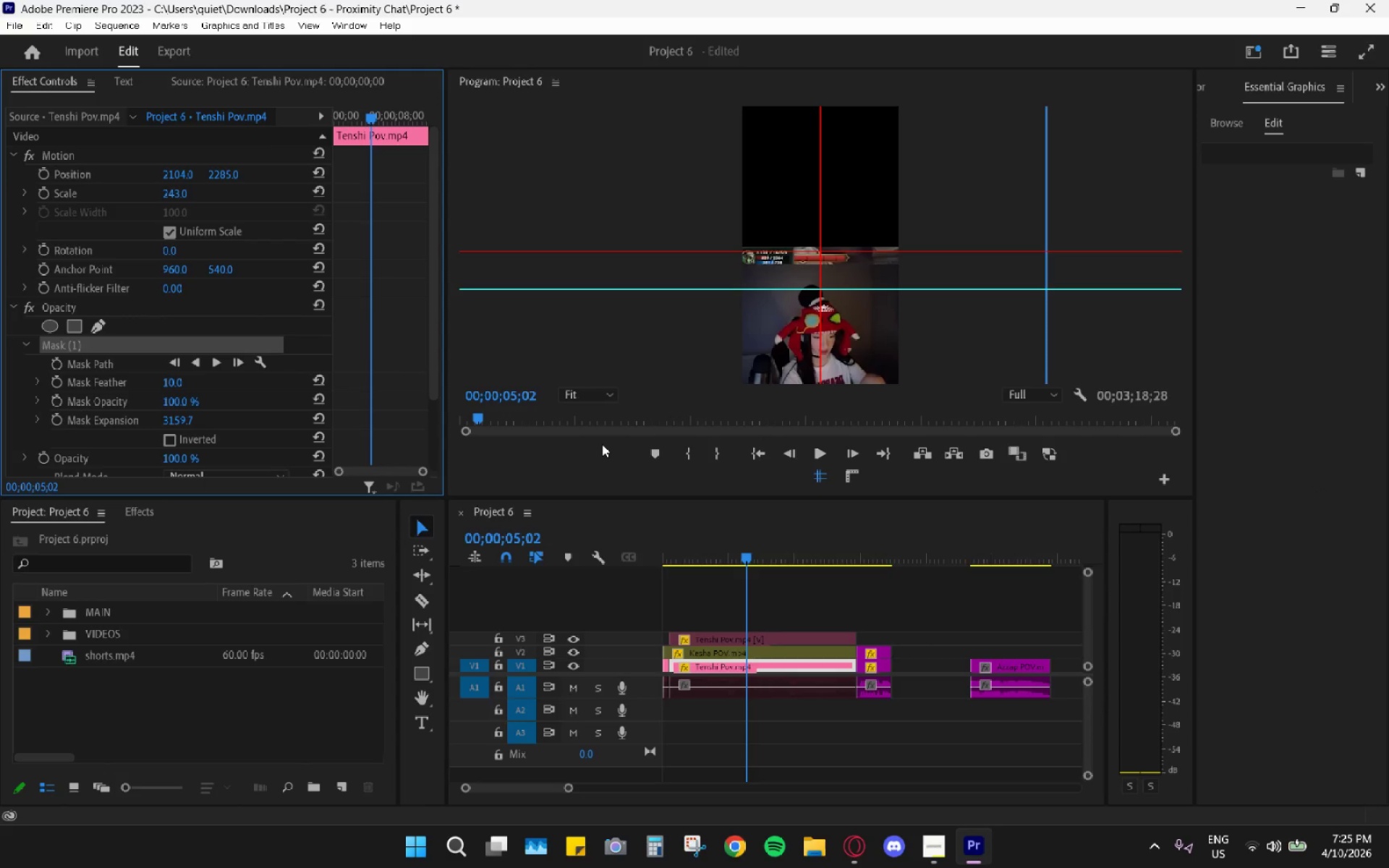 
hold_key(key=ControlLeft, duration=0.64)
 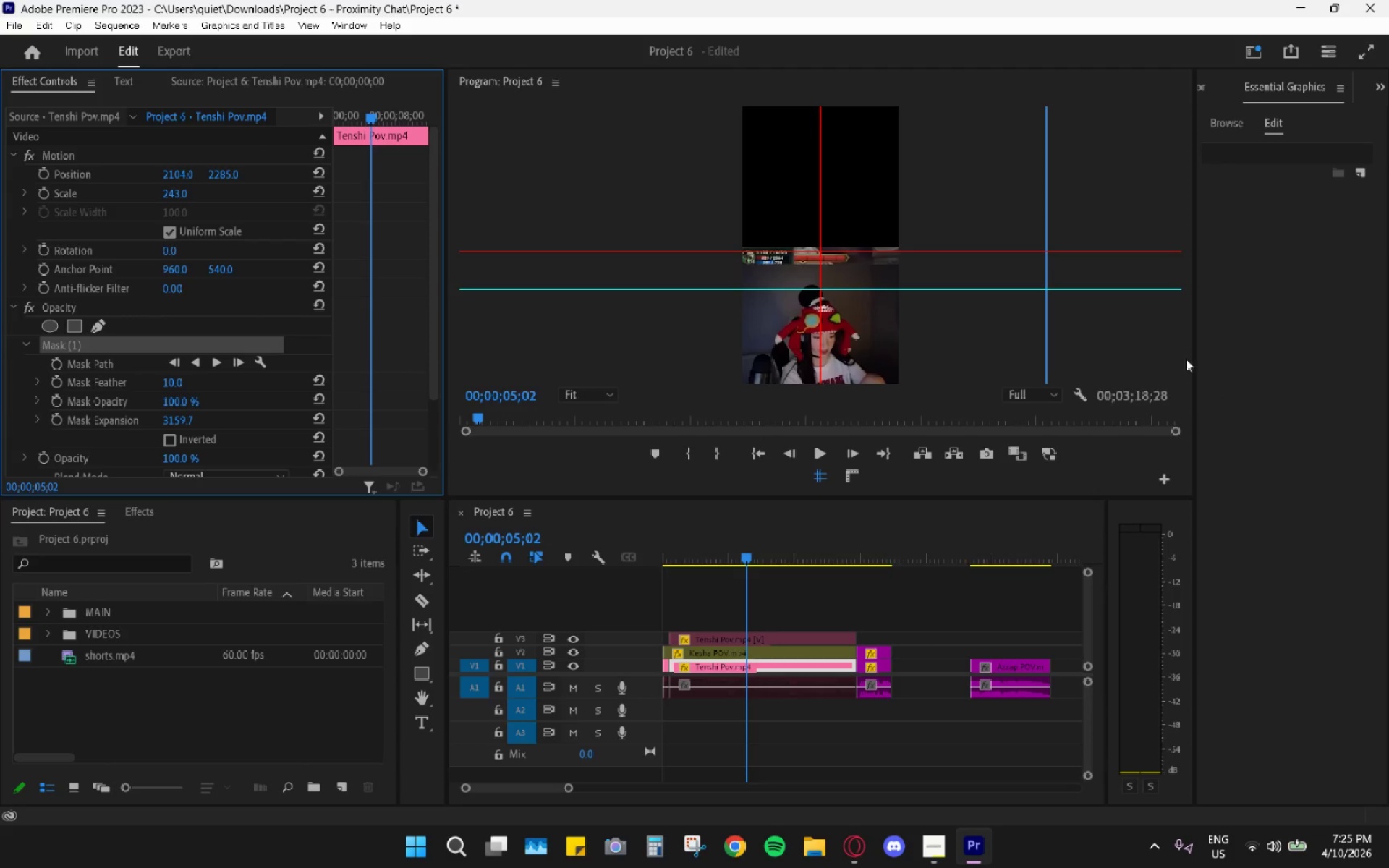 
key(Control+ControlLeft)
 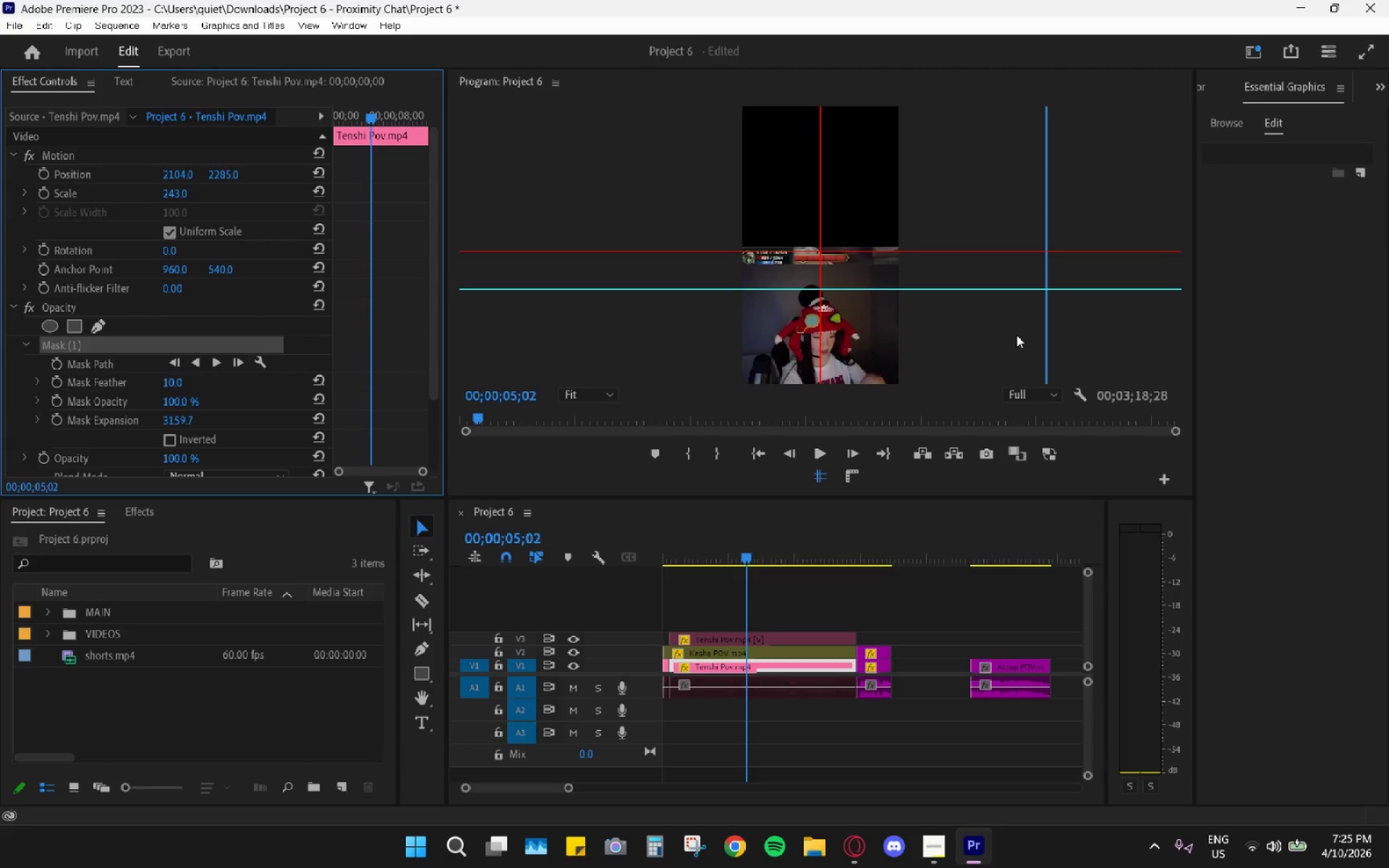 
key(Control+ControlLeft)
 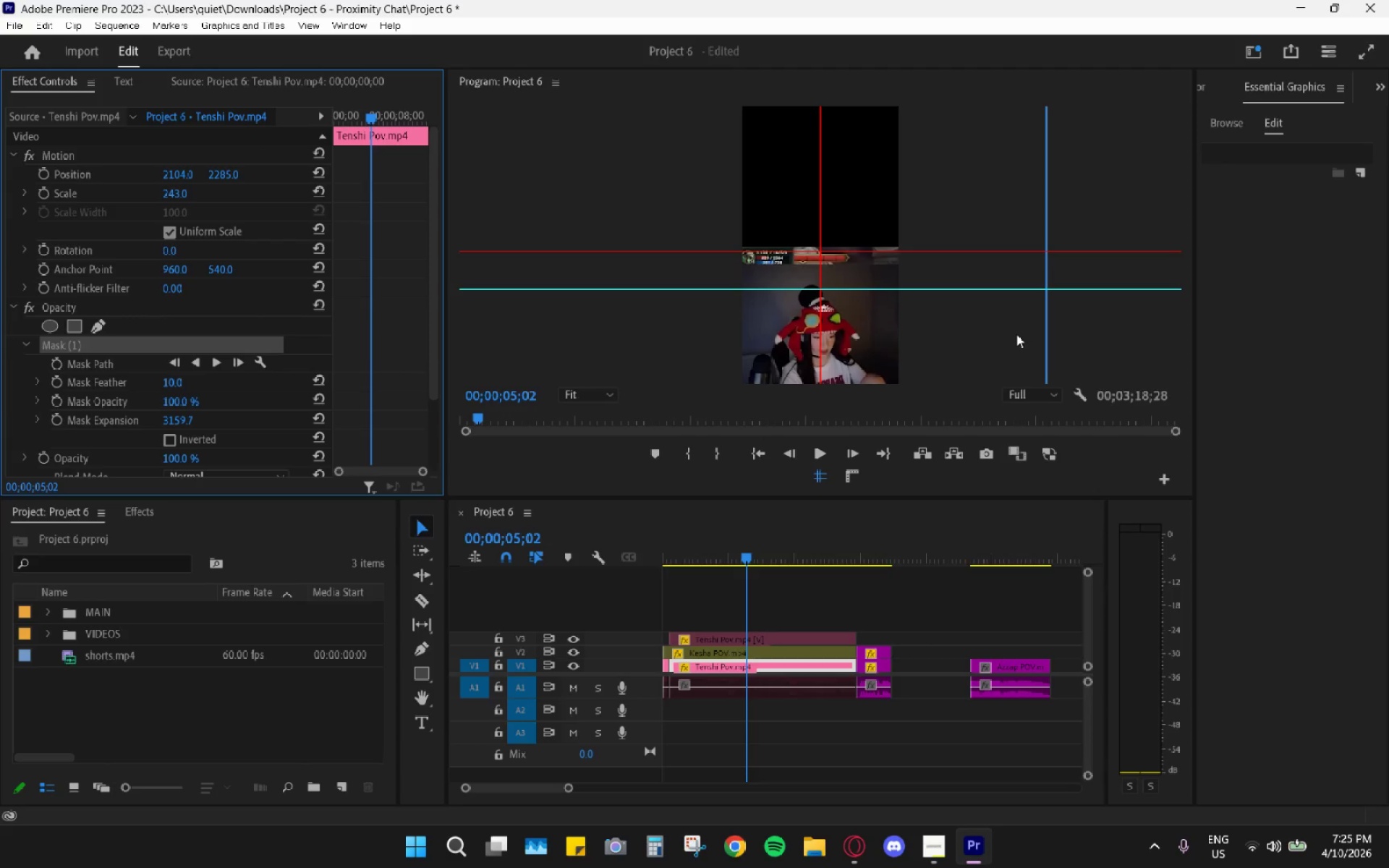 
key(Control+Z)
 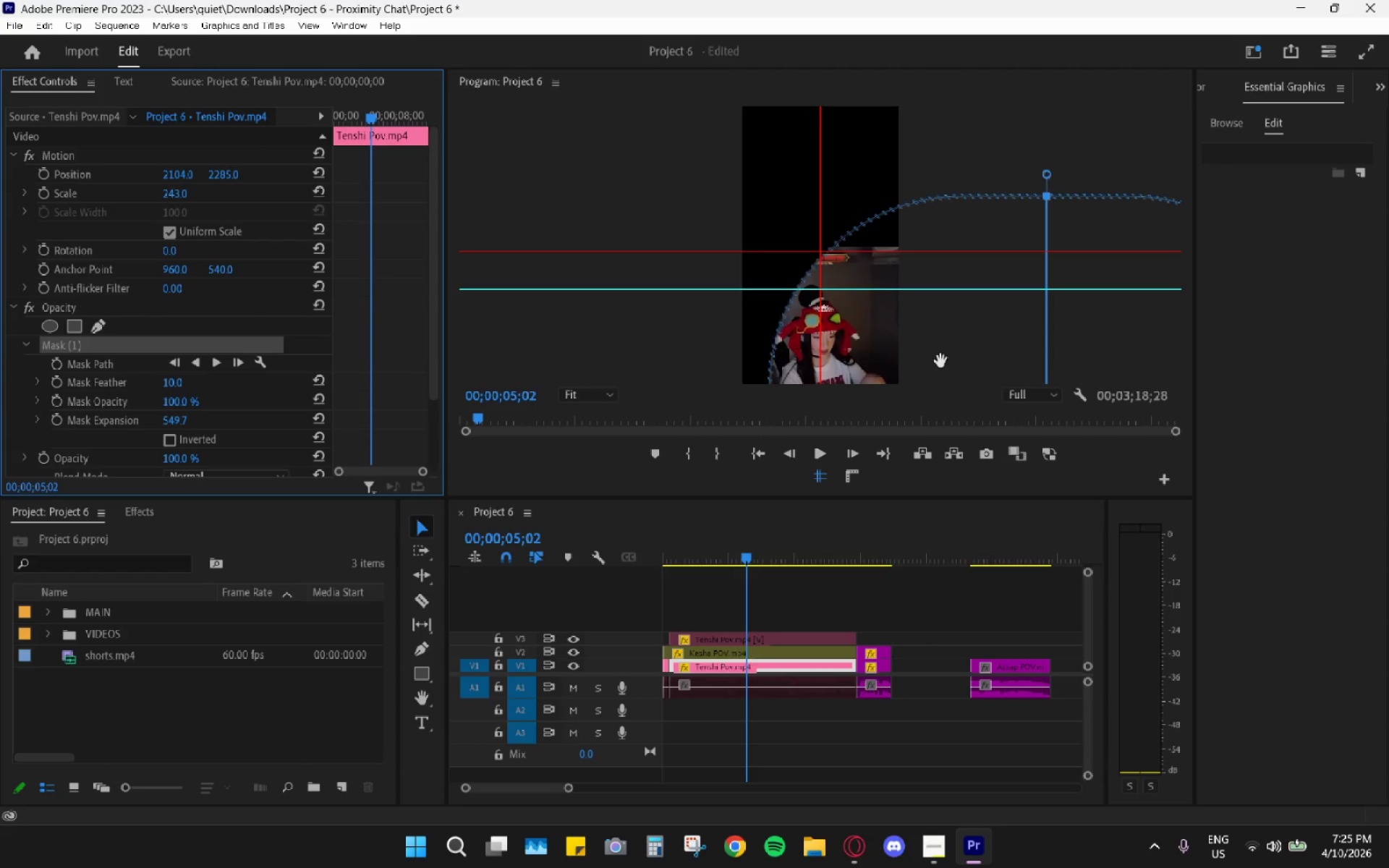 
key(Control+ControlLeft)
 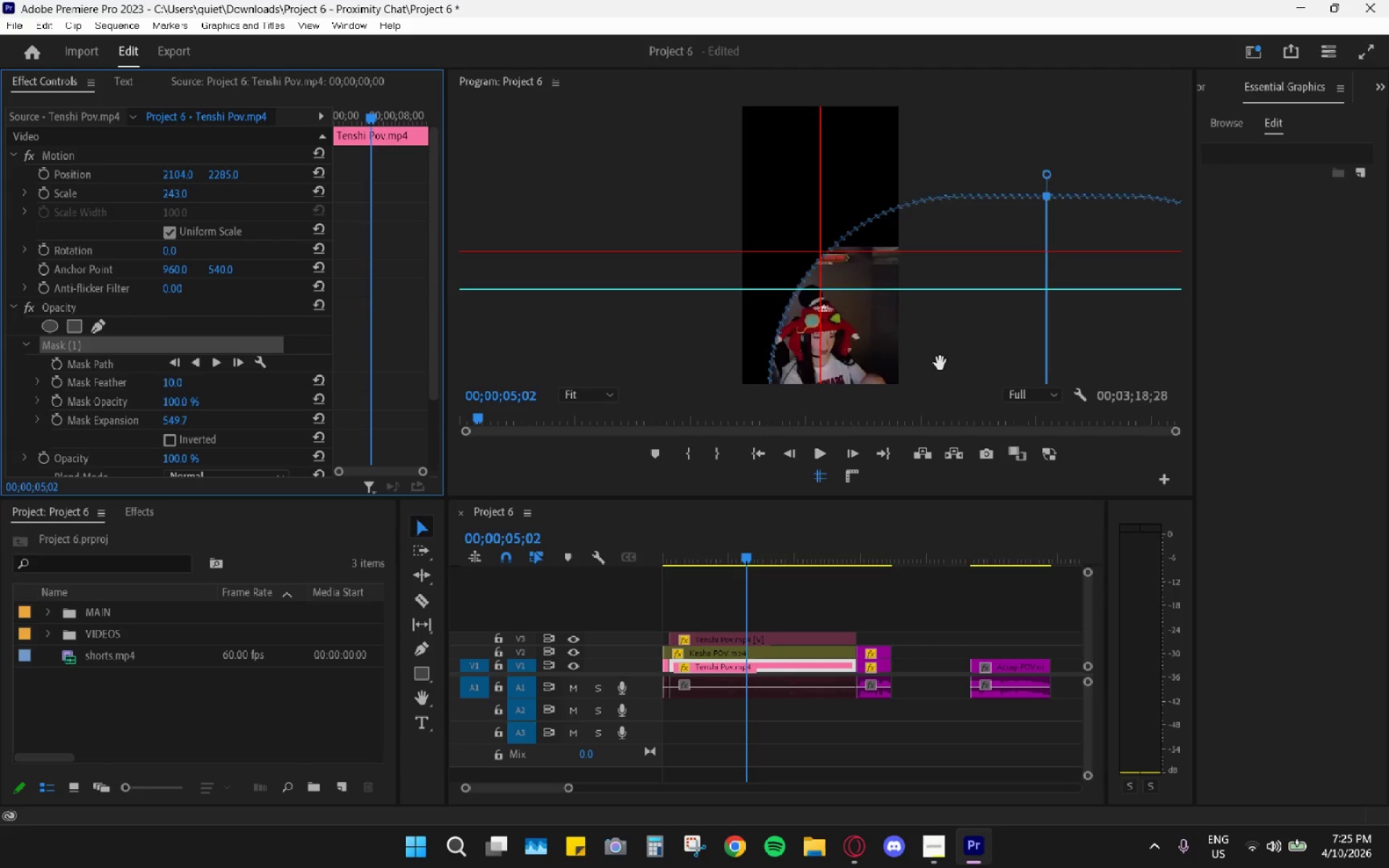 
key(Control+Z)
 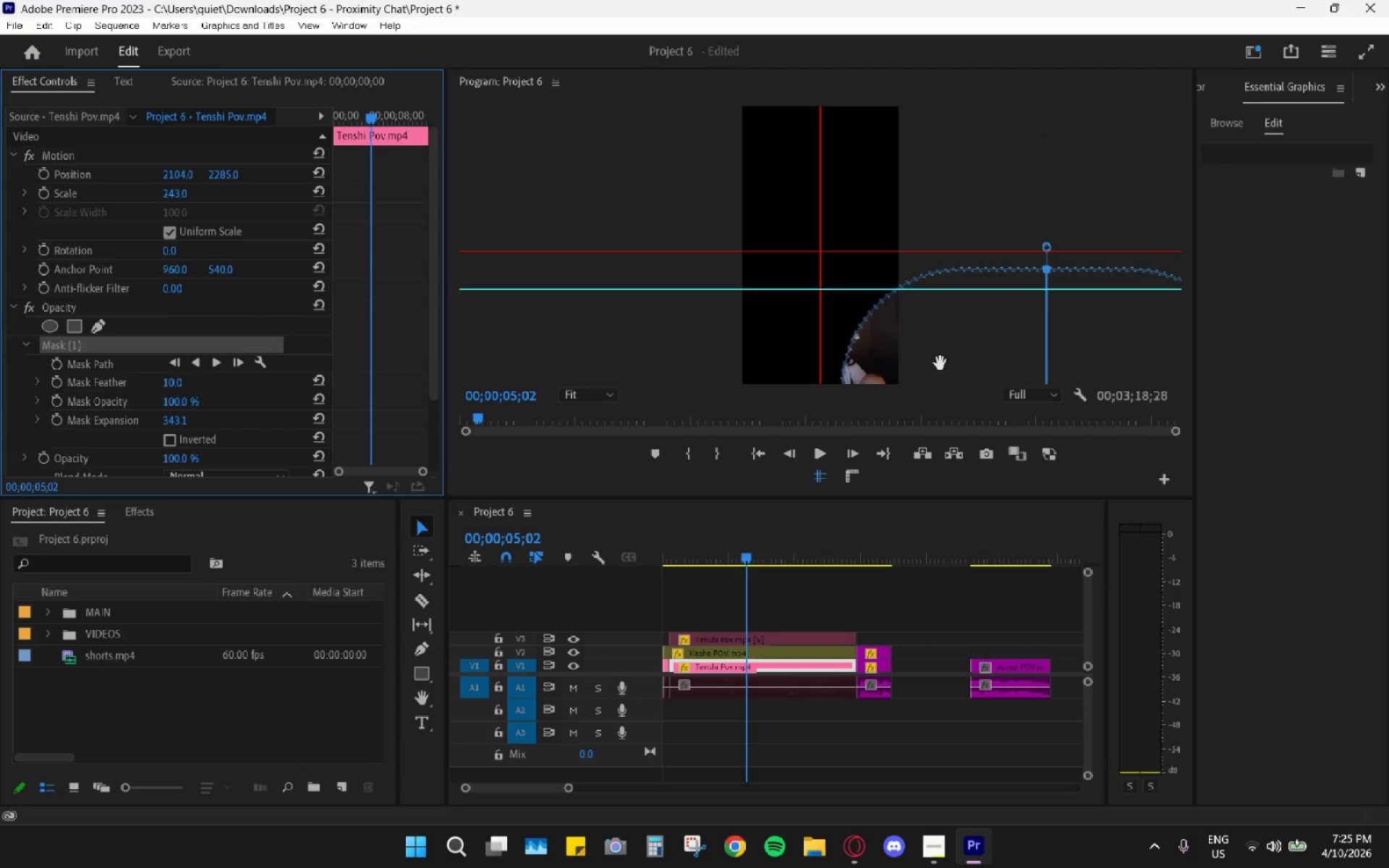 
key(Control+Z)
 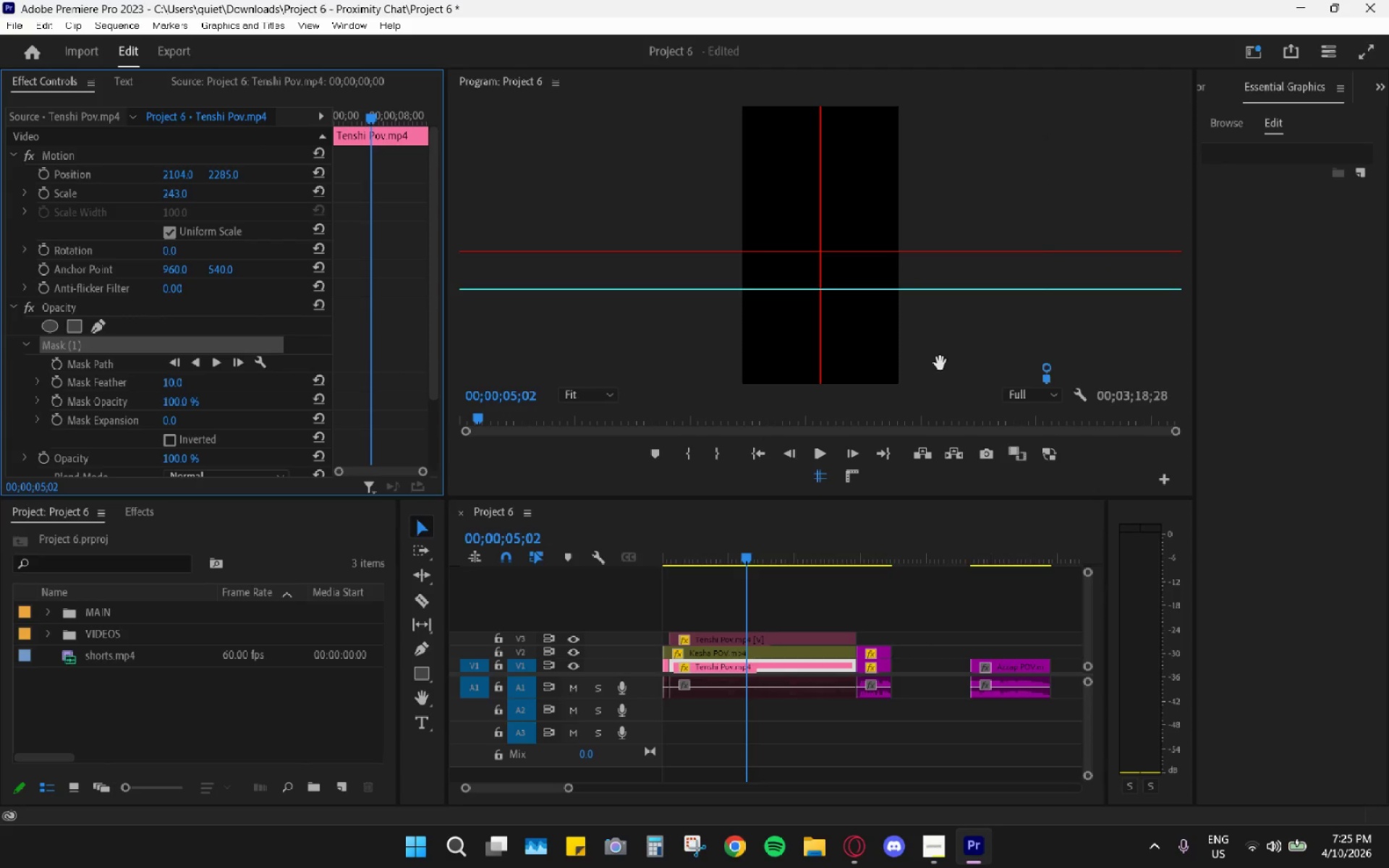 
key(Z)
 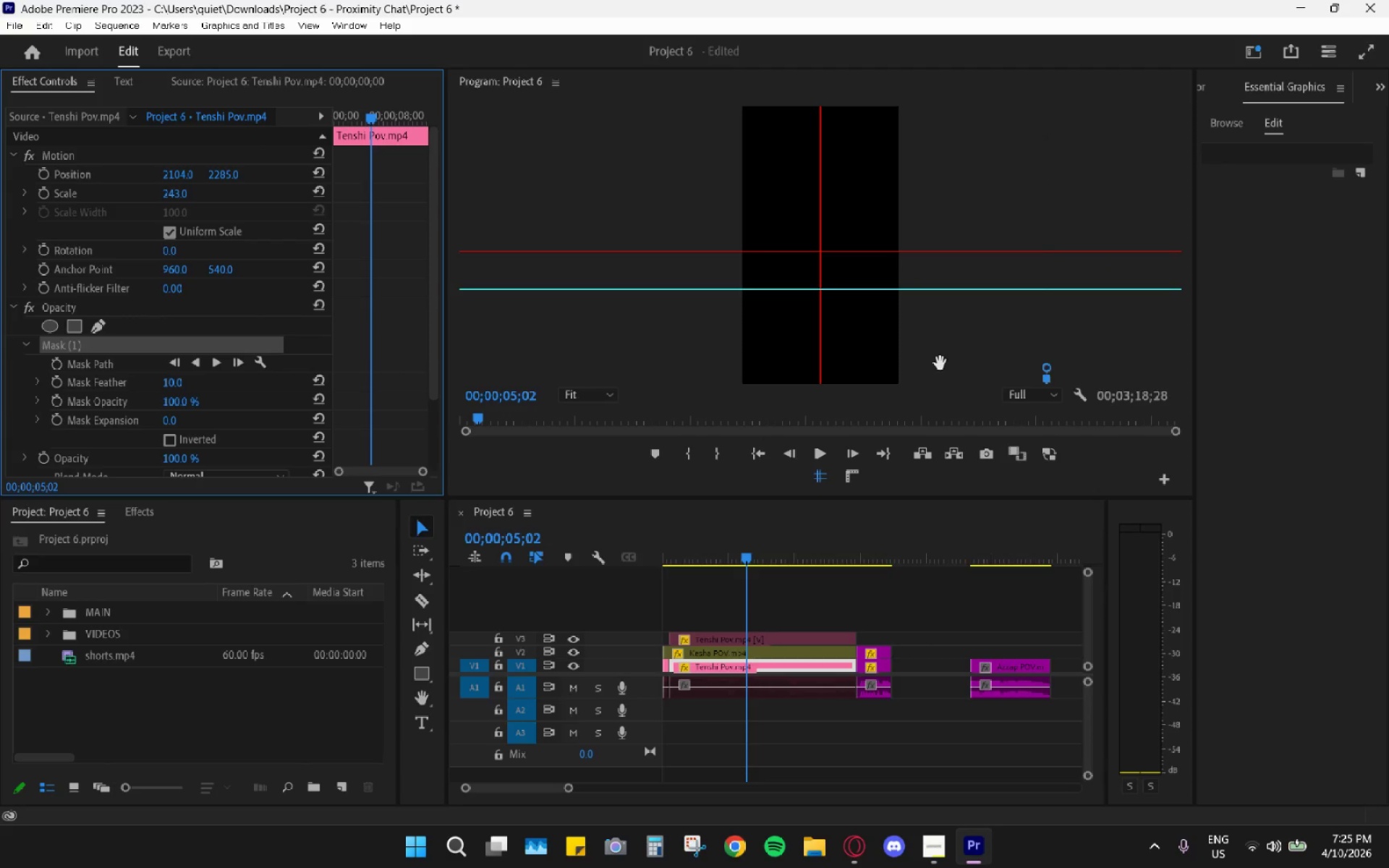 
key(Control+ControlLeft)
 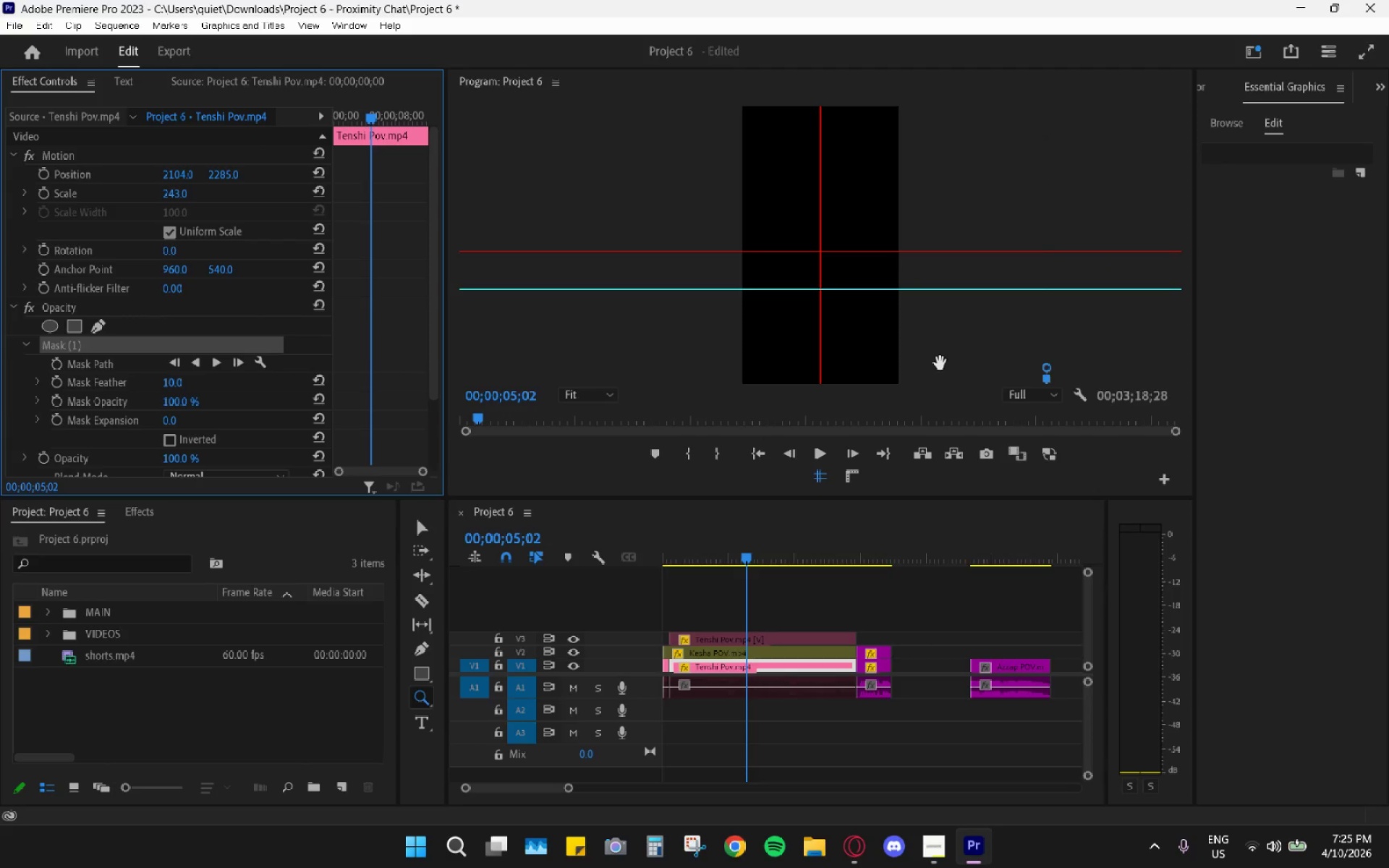 
key(Control+Z)
 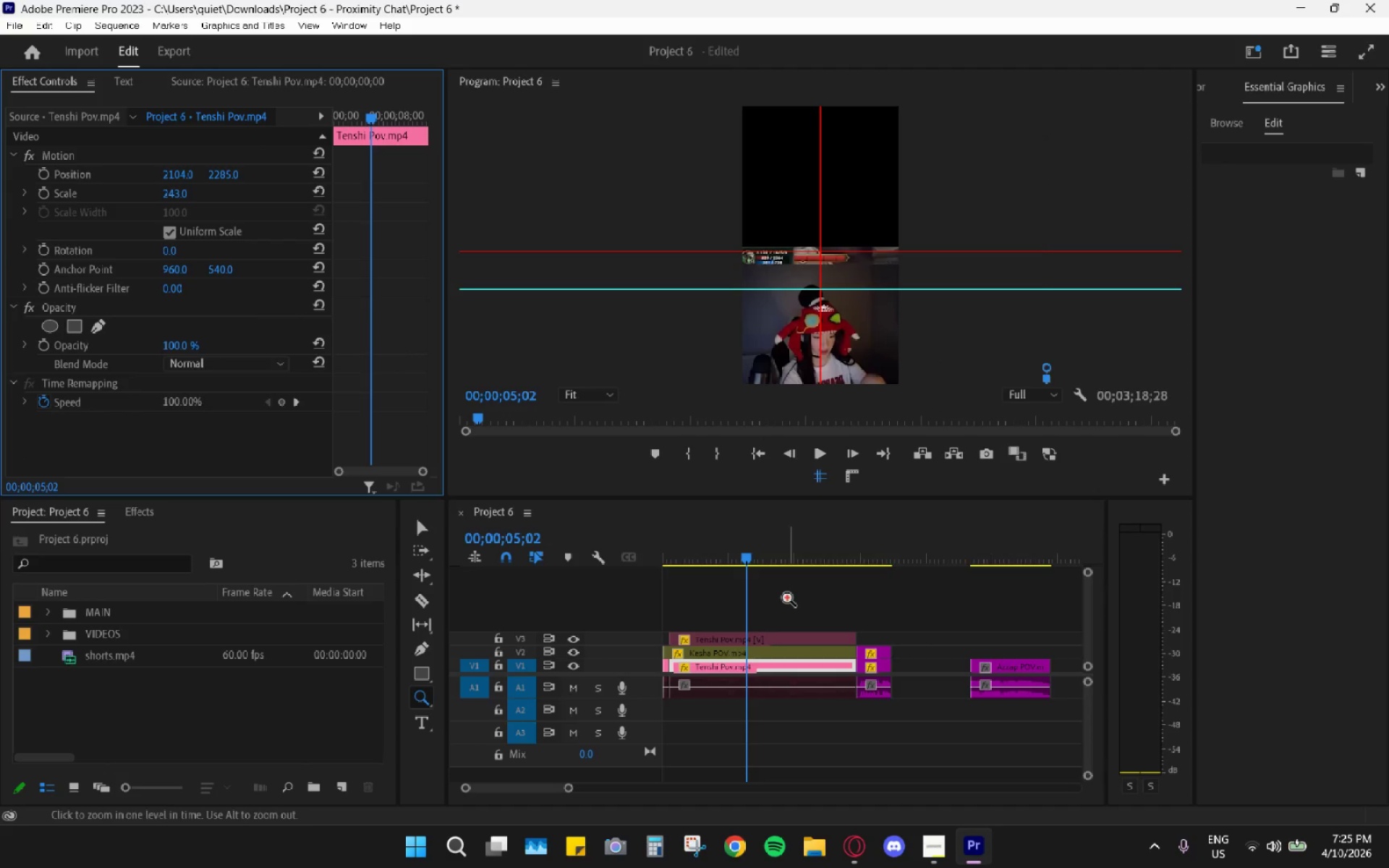 
left_click([778, 600])
 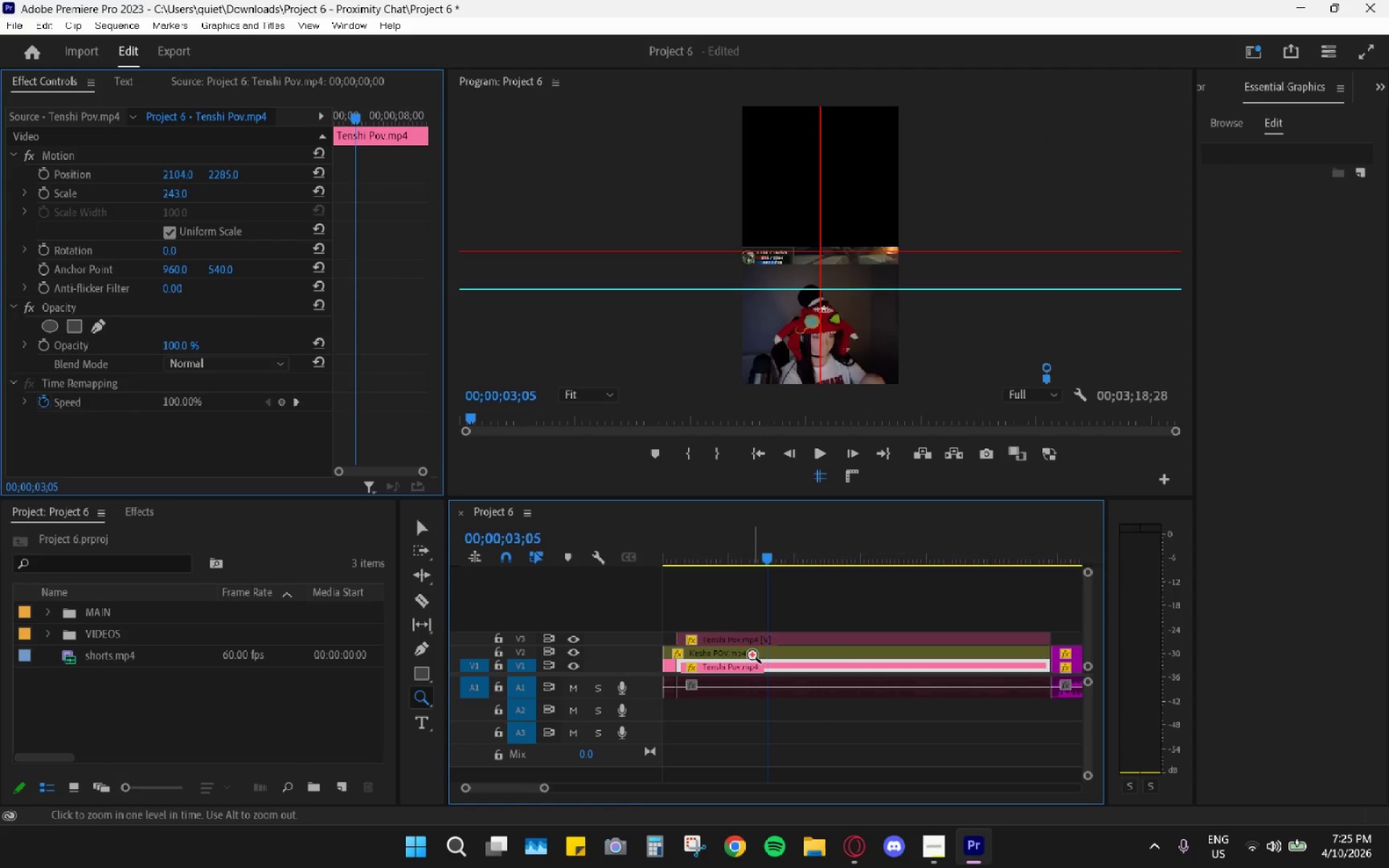 
key(V)
 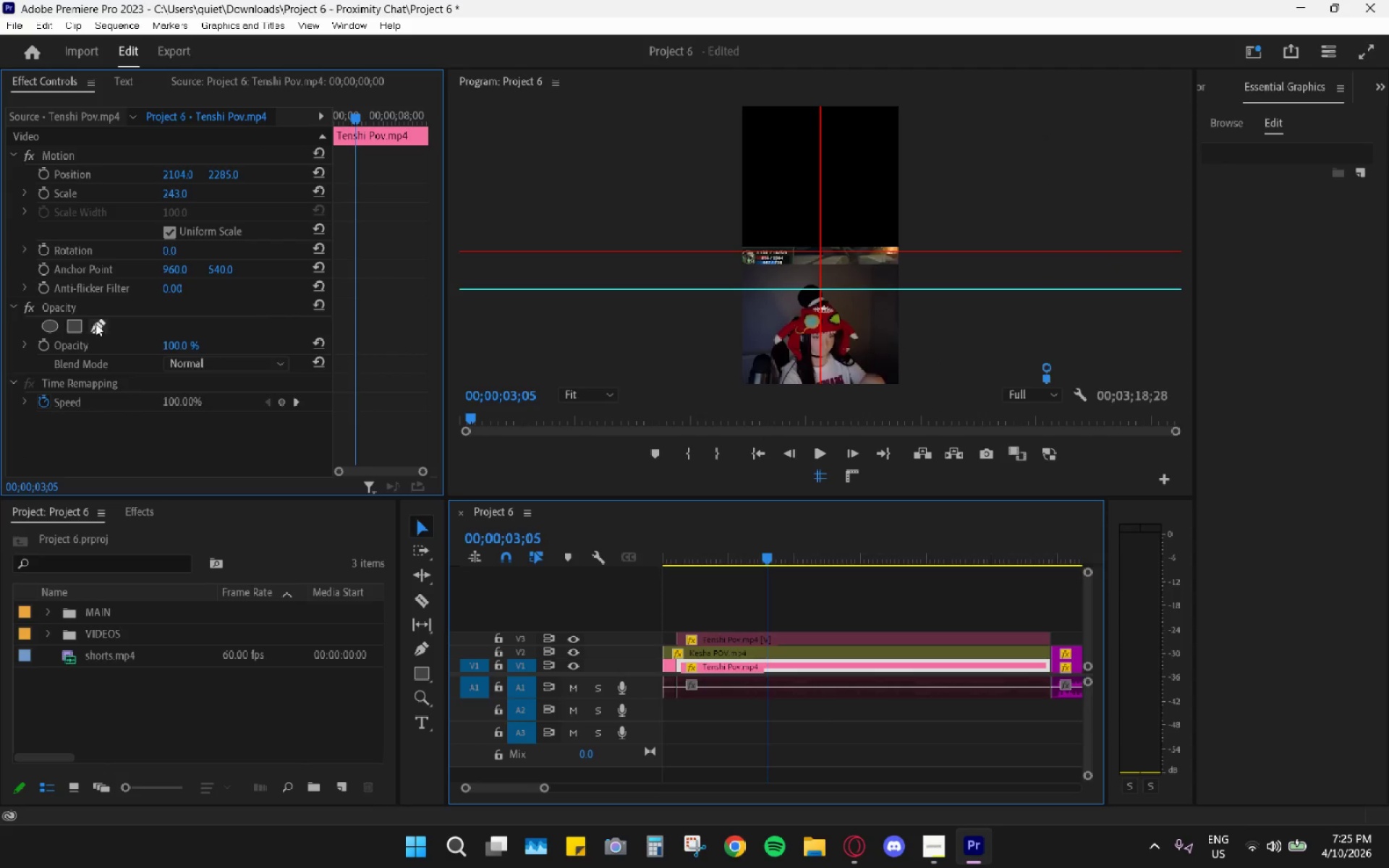 
left_click([80, 324])
 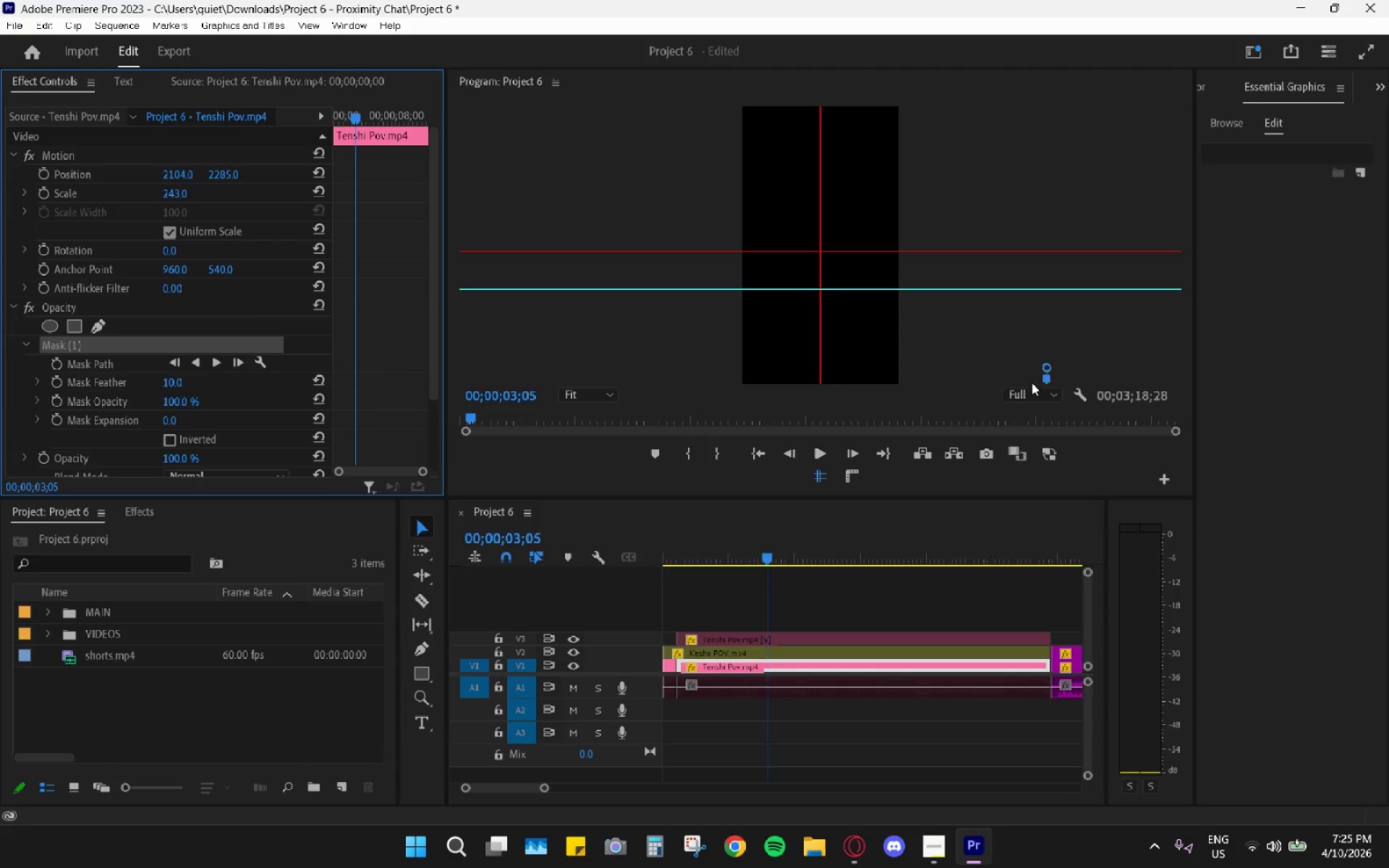 
left_click_drag(start_coordinate=[1045, 380], to_coordinate=[940, 326])
 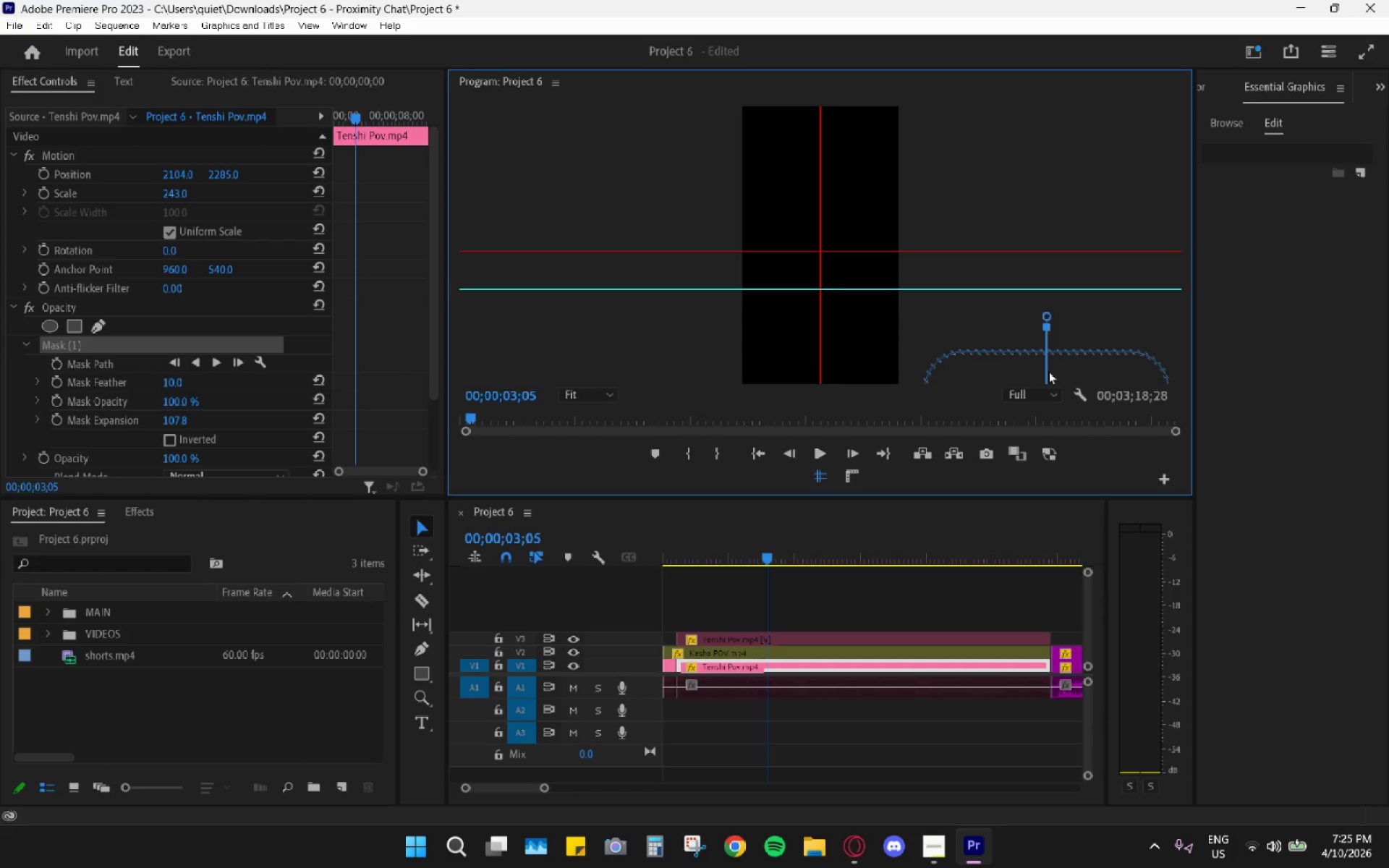 
left_click_drag(start_coordinate=[1045, 373], to_coordinate=[1040, 351])
 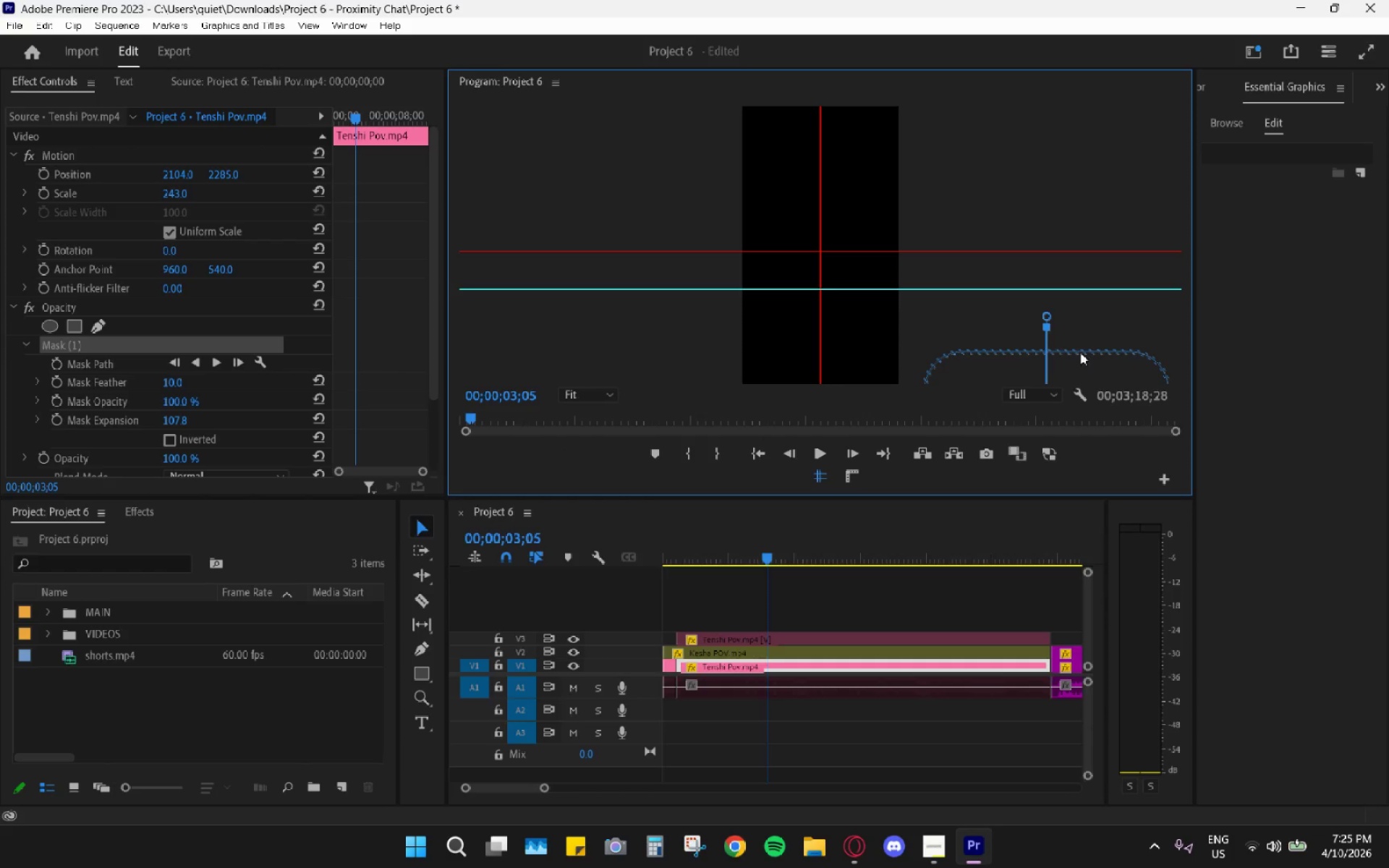 
left_click_drag(start_coordinate=[1118, 354], to_coordinate=[1123, 356])
 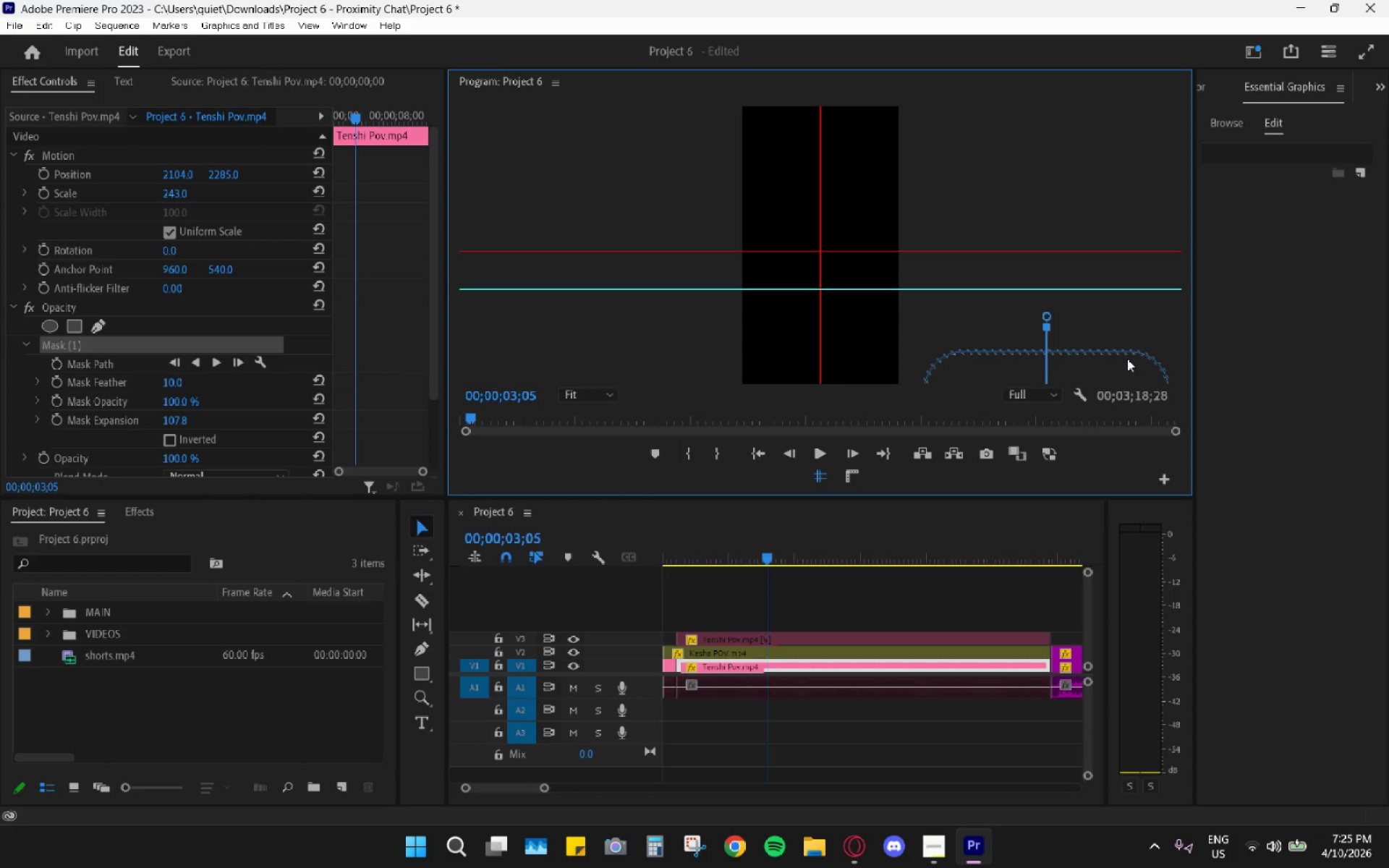 
left_click_drag(start_coordinate=[1127, 359], to_coordinate=[1137, 346])
 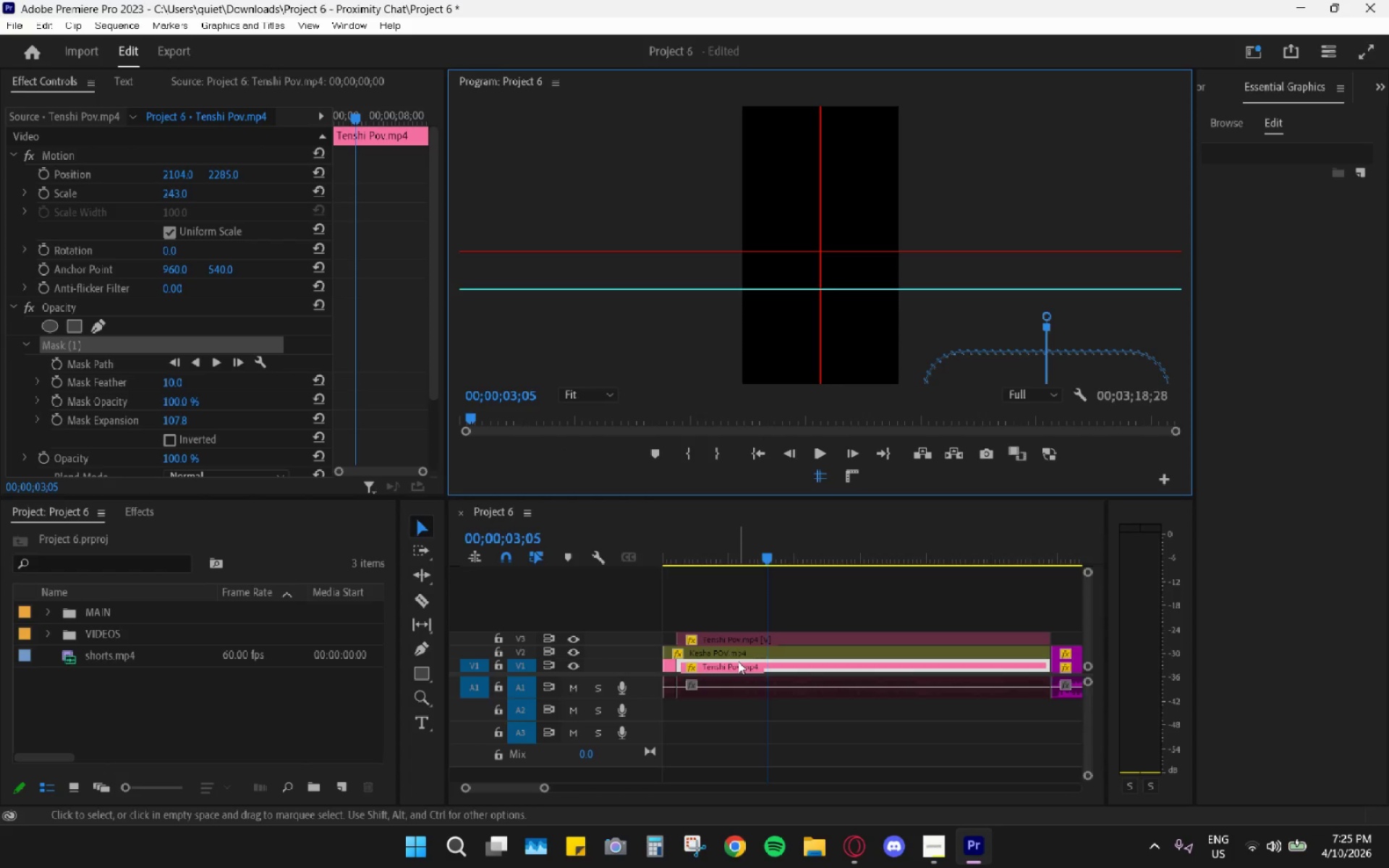 
left_click([738, 662])
 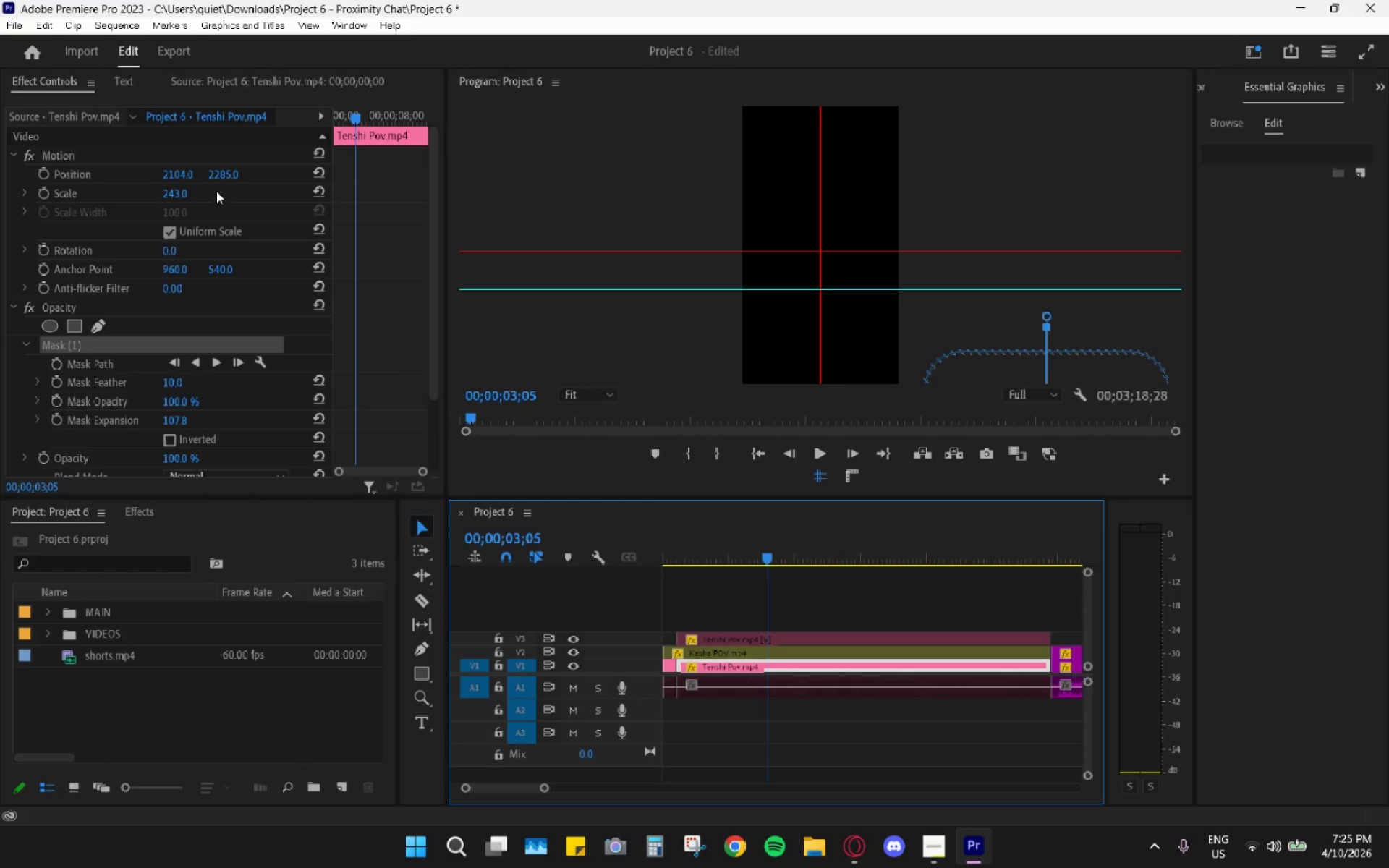 
left_click_drag(start_coordinate=[221, 171], to_coordinate=[99, 272])
 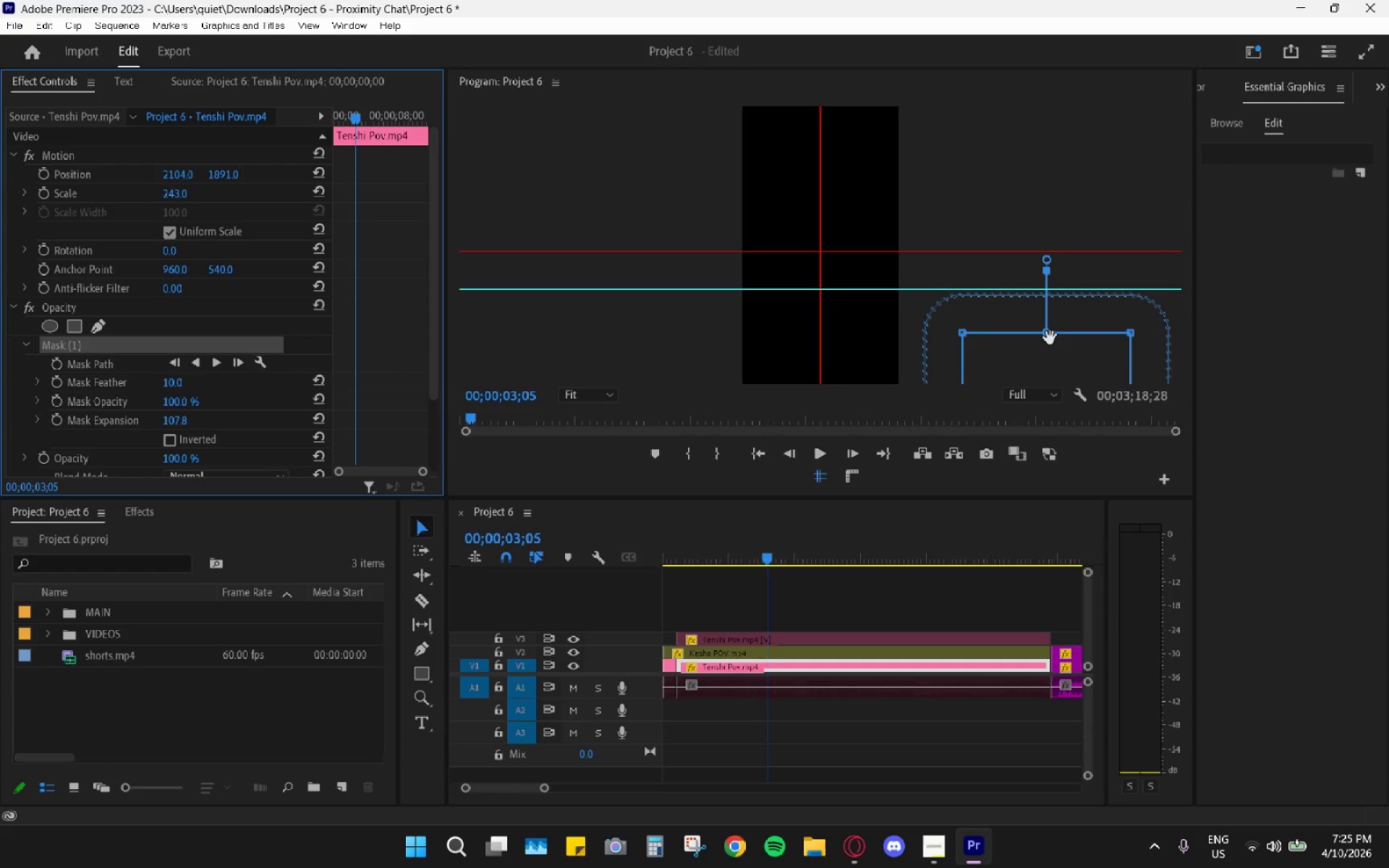 
left_click_drag(start_coordinate=[1050, 350], to_coordinate=[827, 178])
 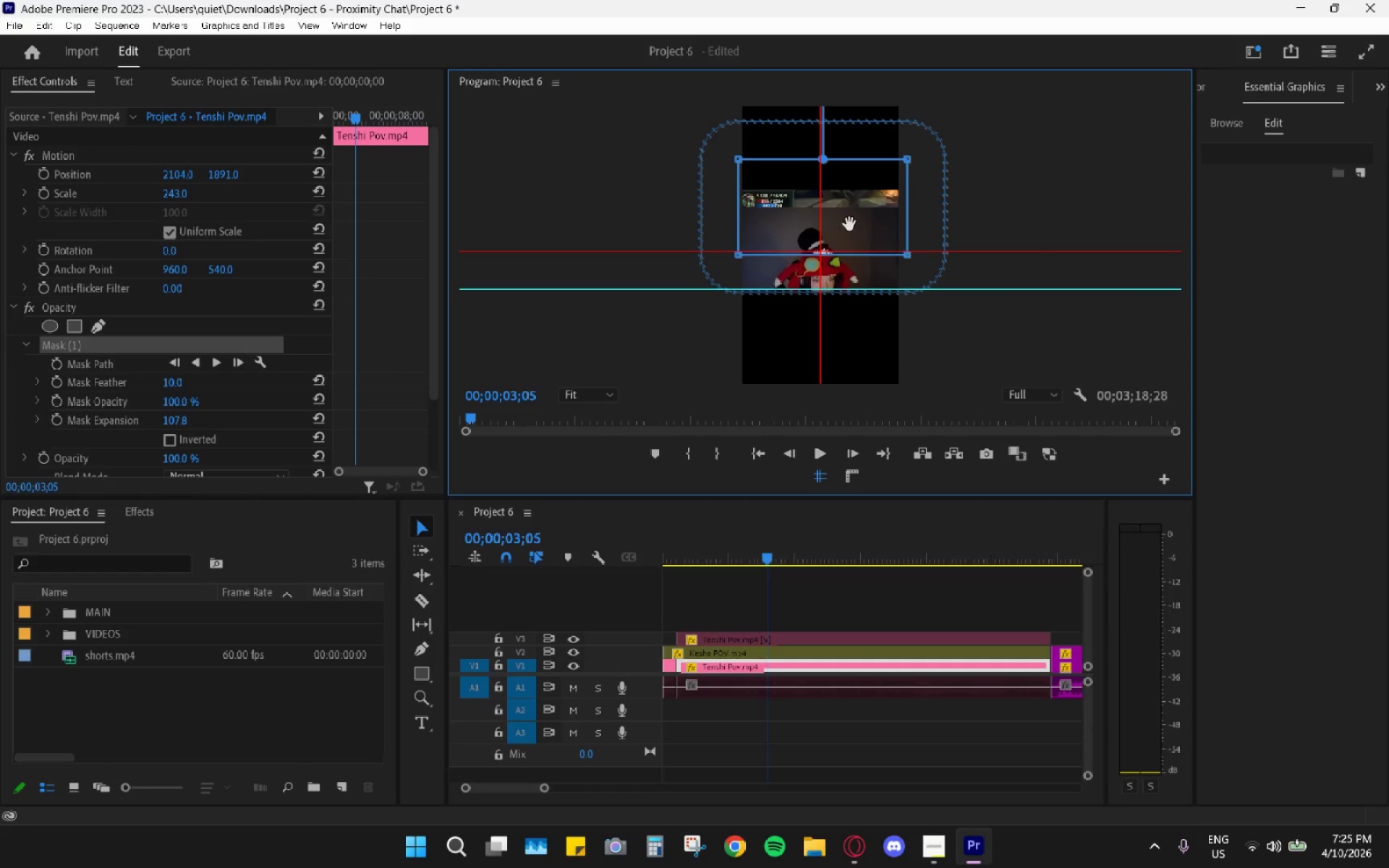 
left_click_drag(start_coordinate=[862, 224], to_coordinate=[640, 154])
 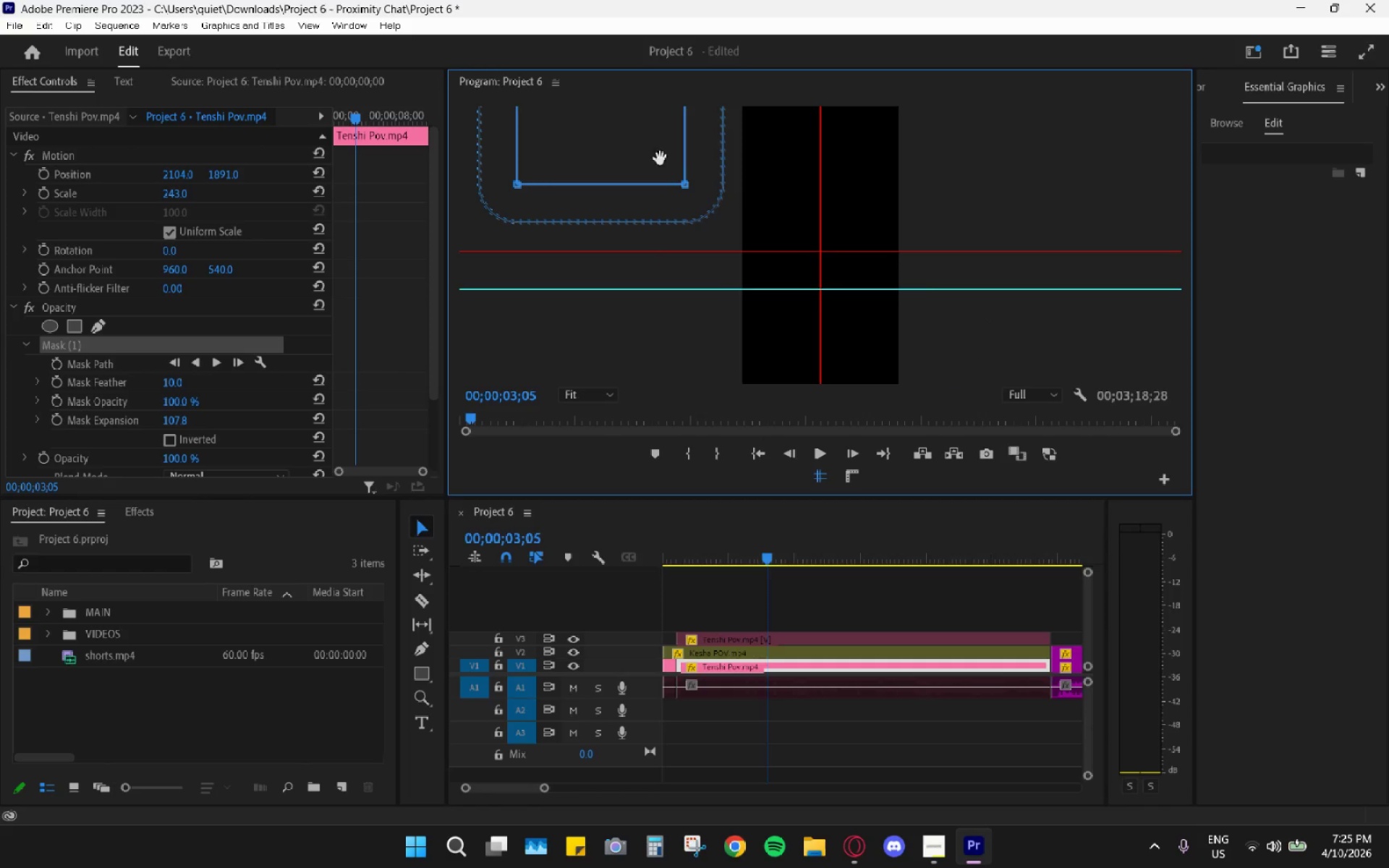 
hold_key(key=Z, duration=0.34)
 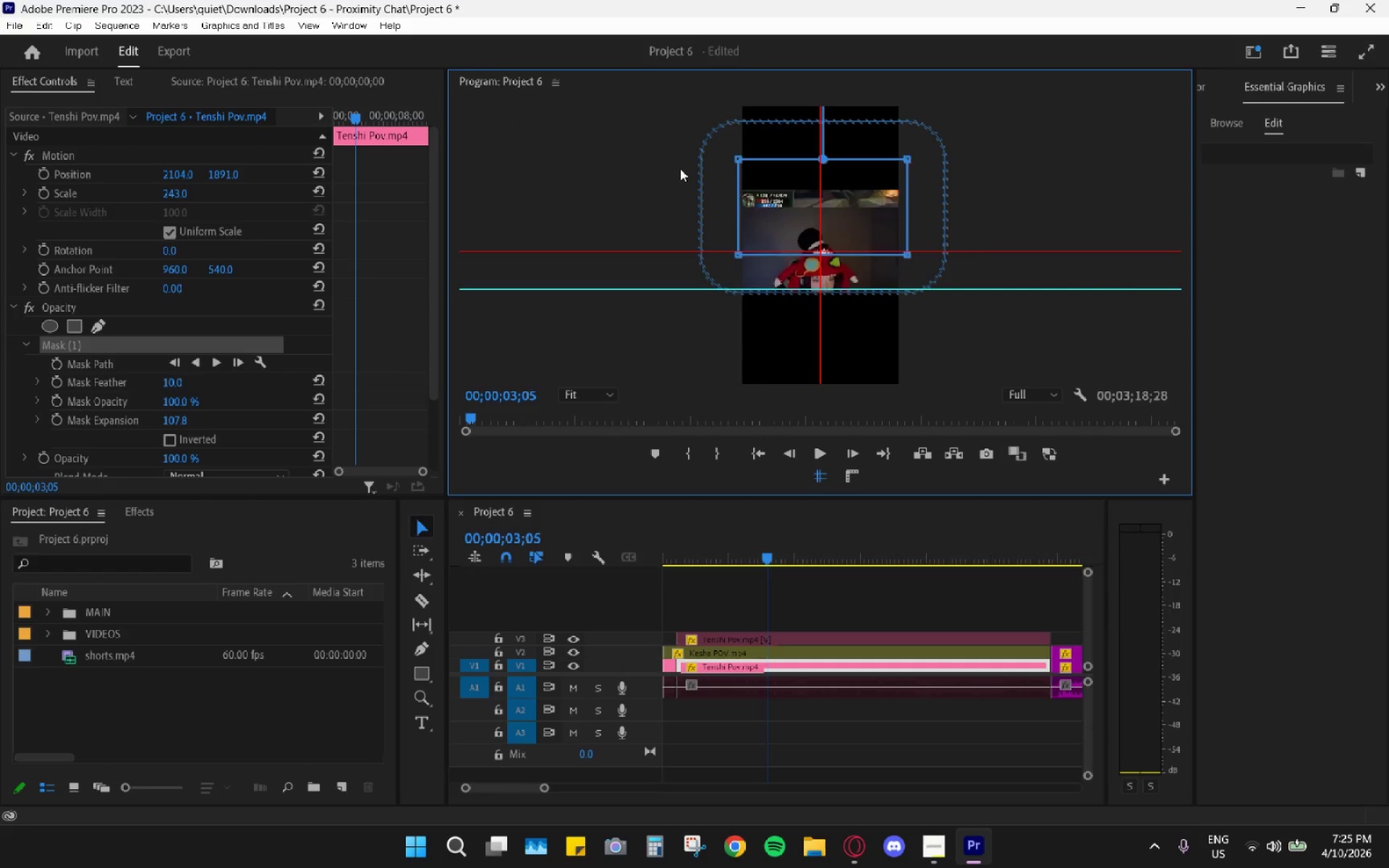 
key(Control+Z)
 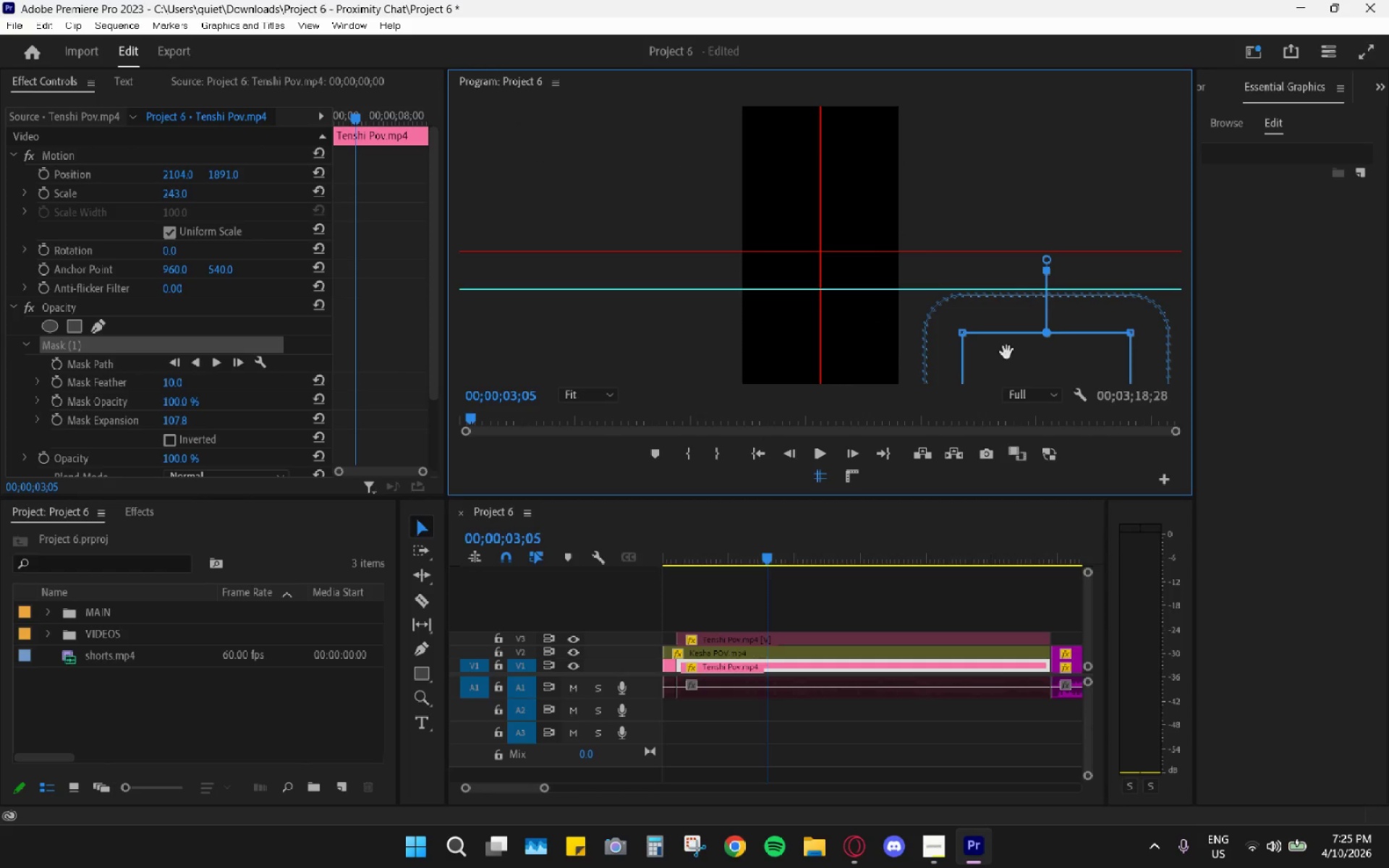 
key(Control+Z)
 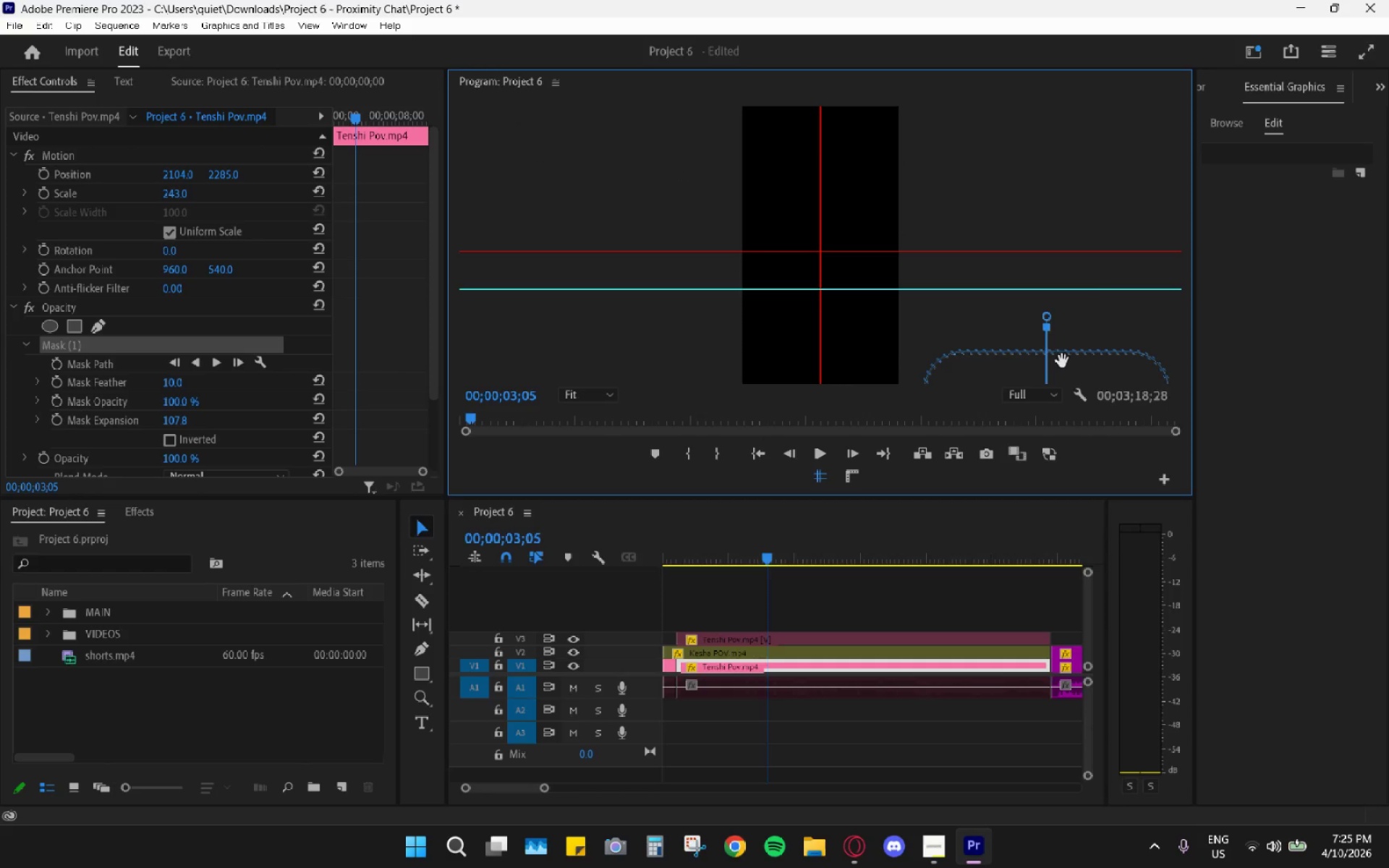 
key(Control+Z)
 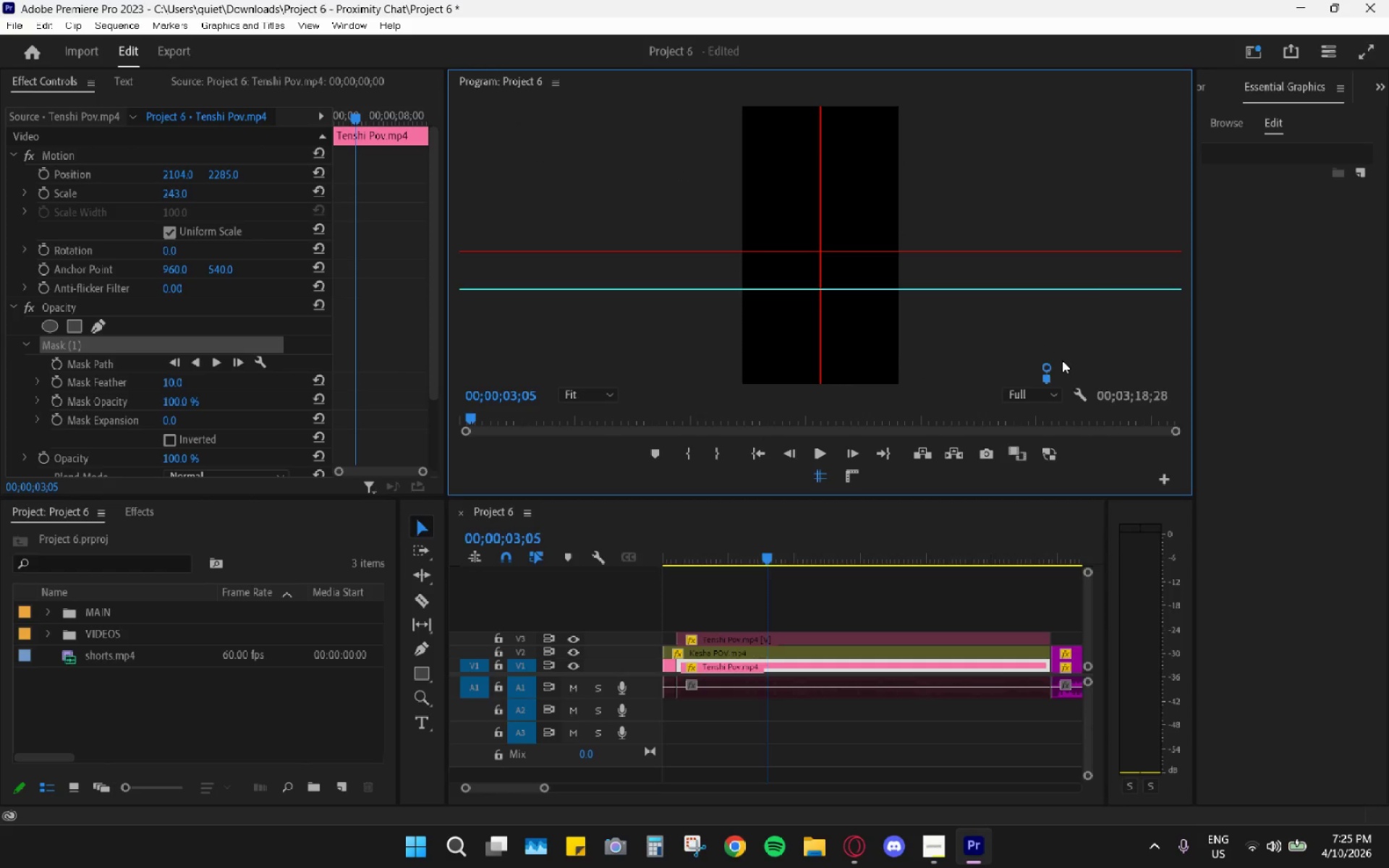 
key(Control+Z)
 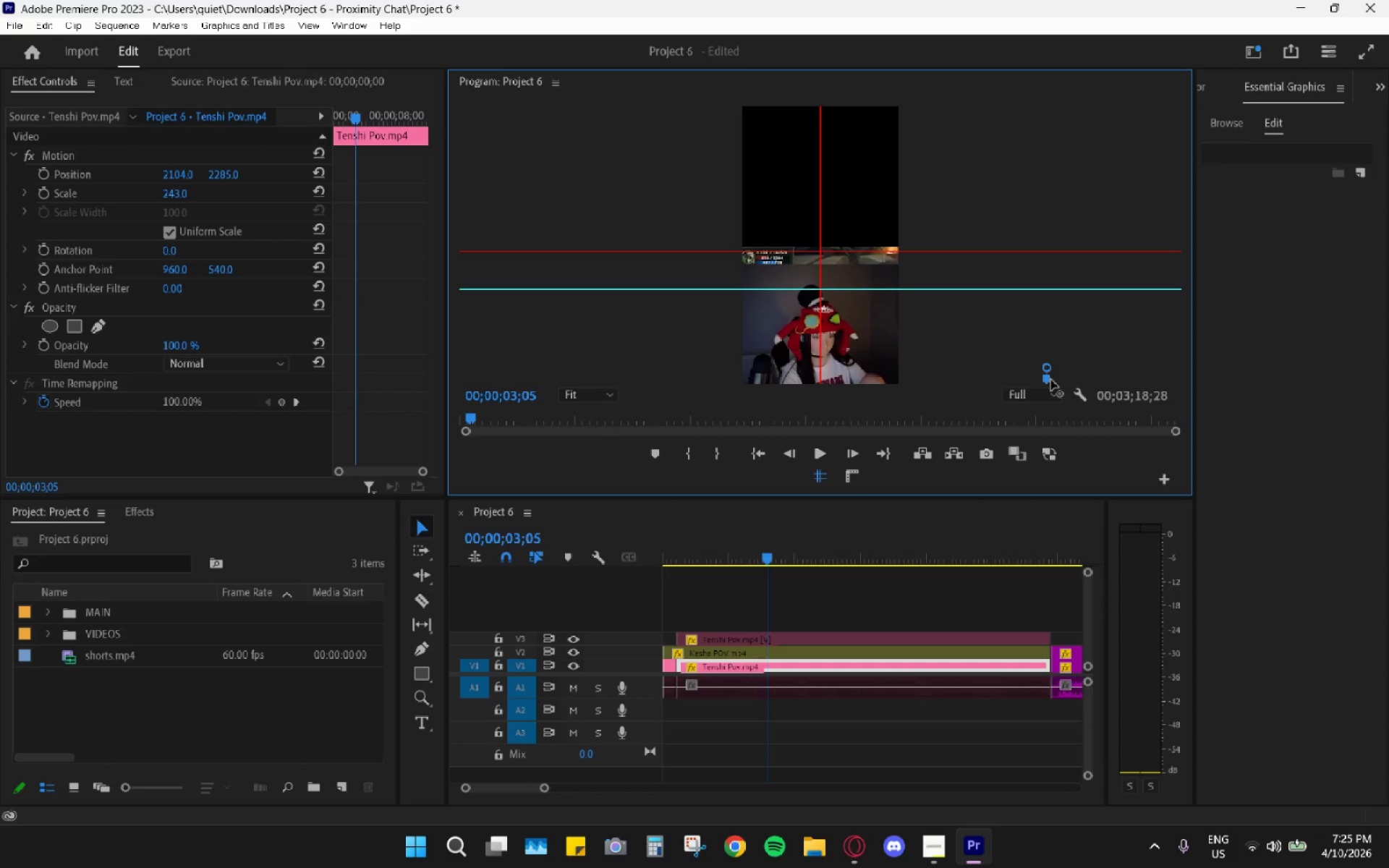 
mouse_move([1027, 375])
 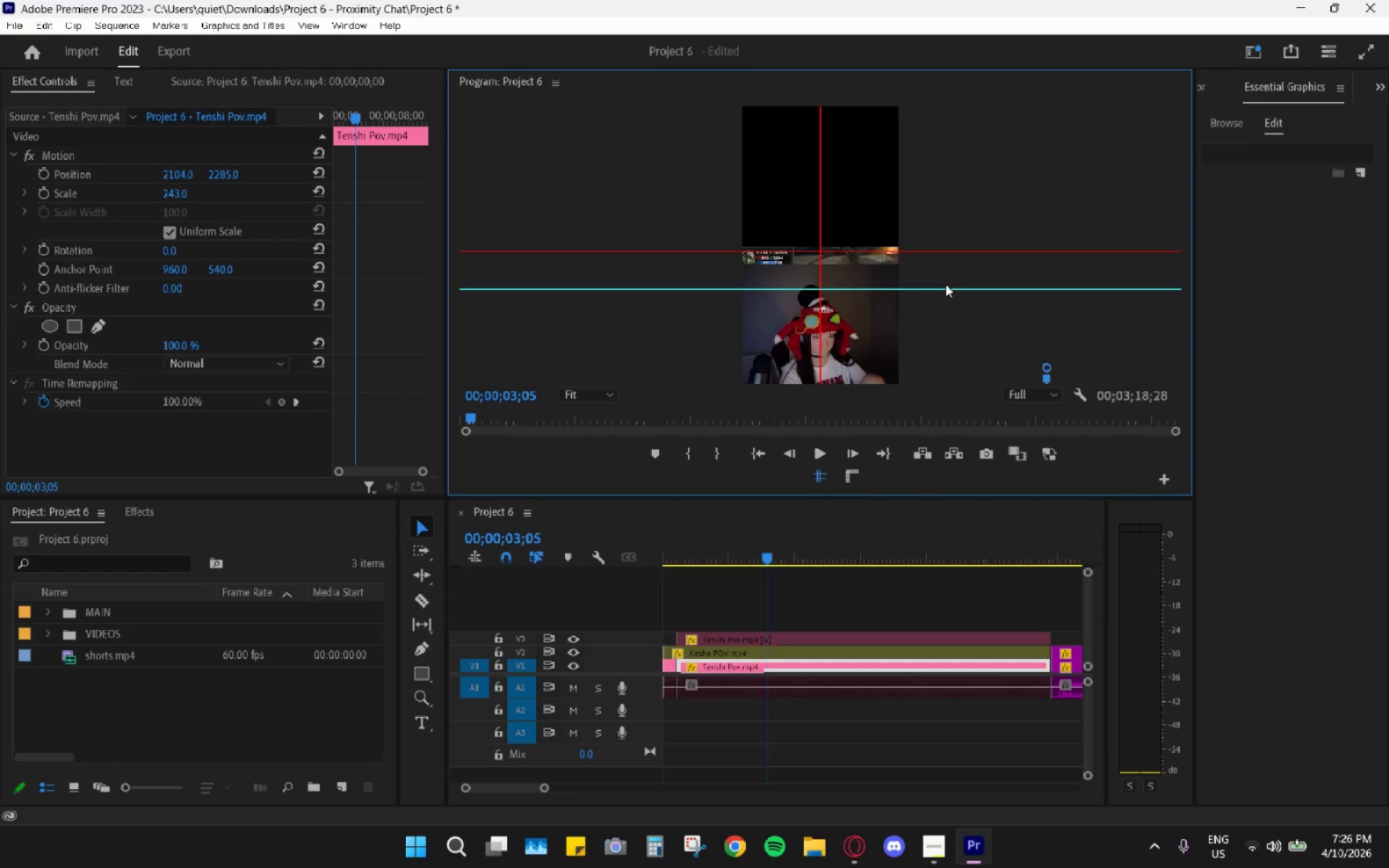 
hold_key(key=ControlLeft, duration=0.8)
scroll: coordinate [945, 274], scroll_direction: down, amount: 4.0
 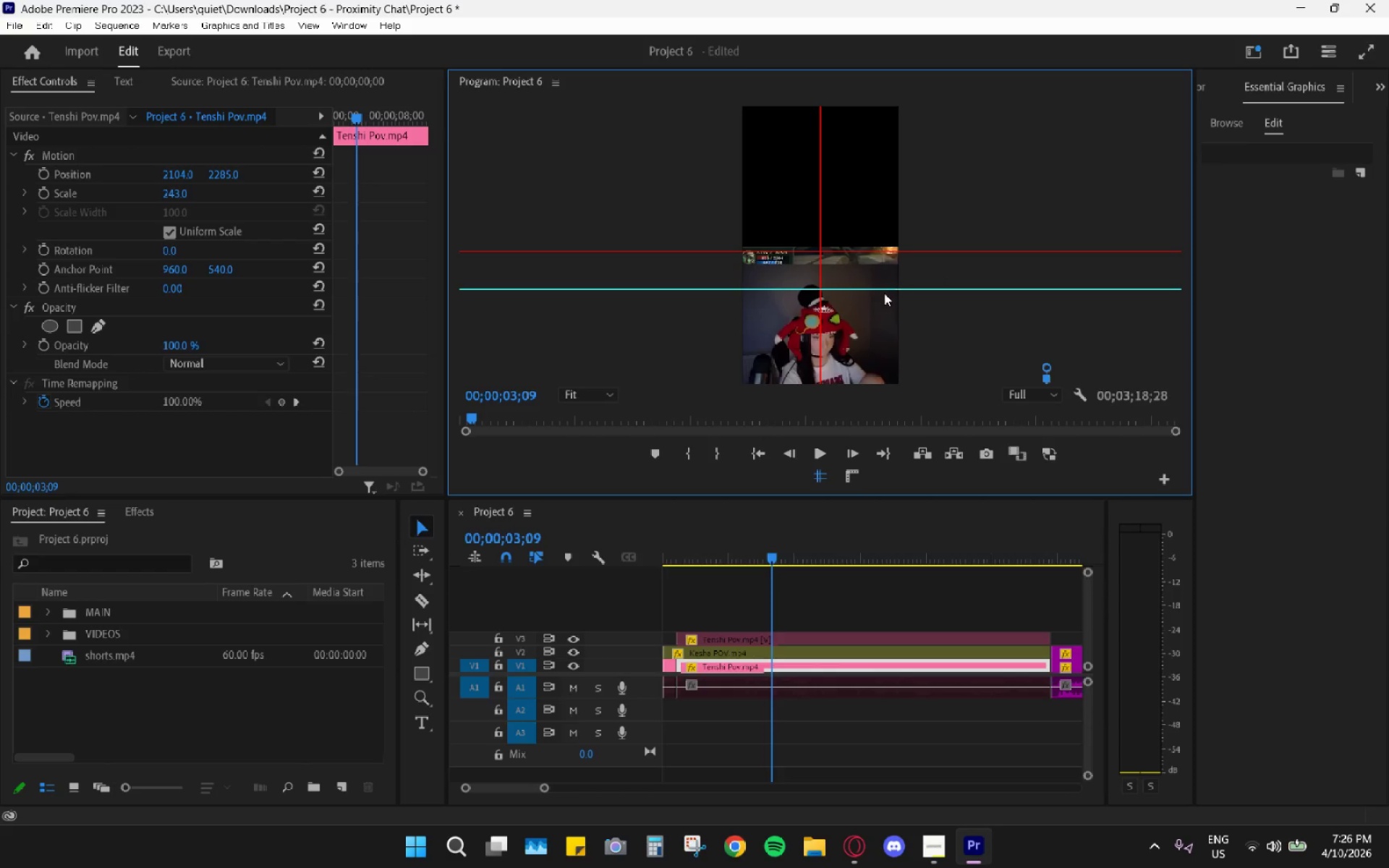 
hold_key(key=ControlLeft, duration=0.72)
scroll: coordinate [878, 299], scroll_direction: down, amount: 2.0
 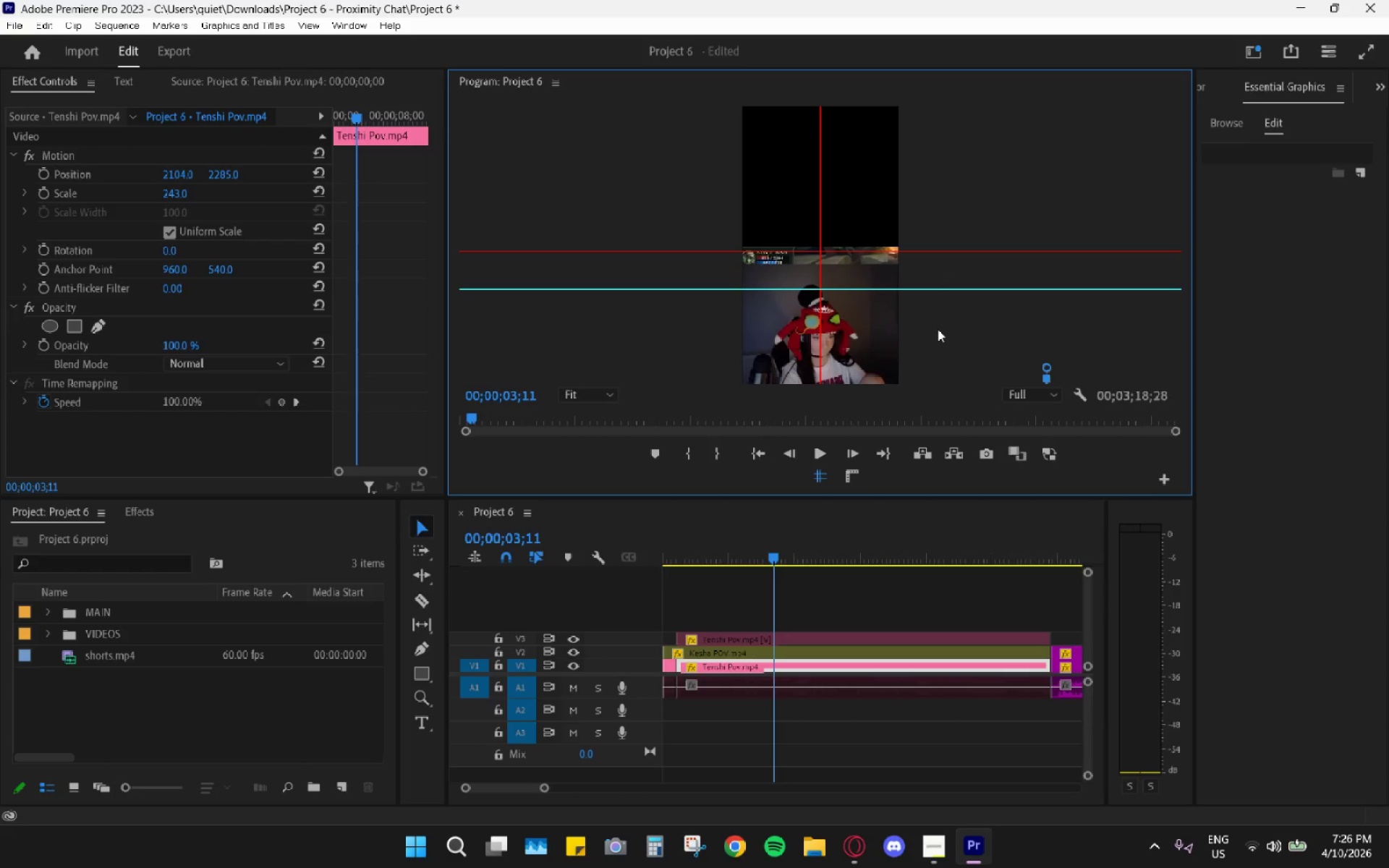 
hold_key(key=ControlLeft, duration=0.7)
 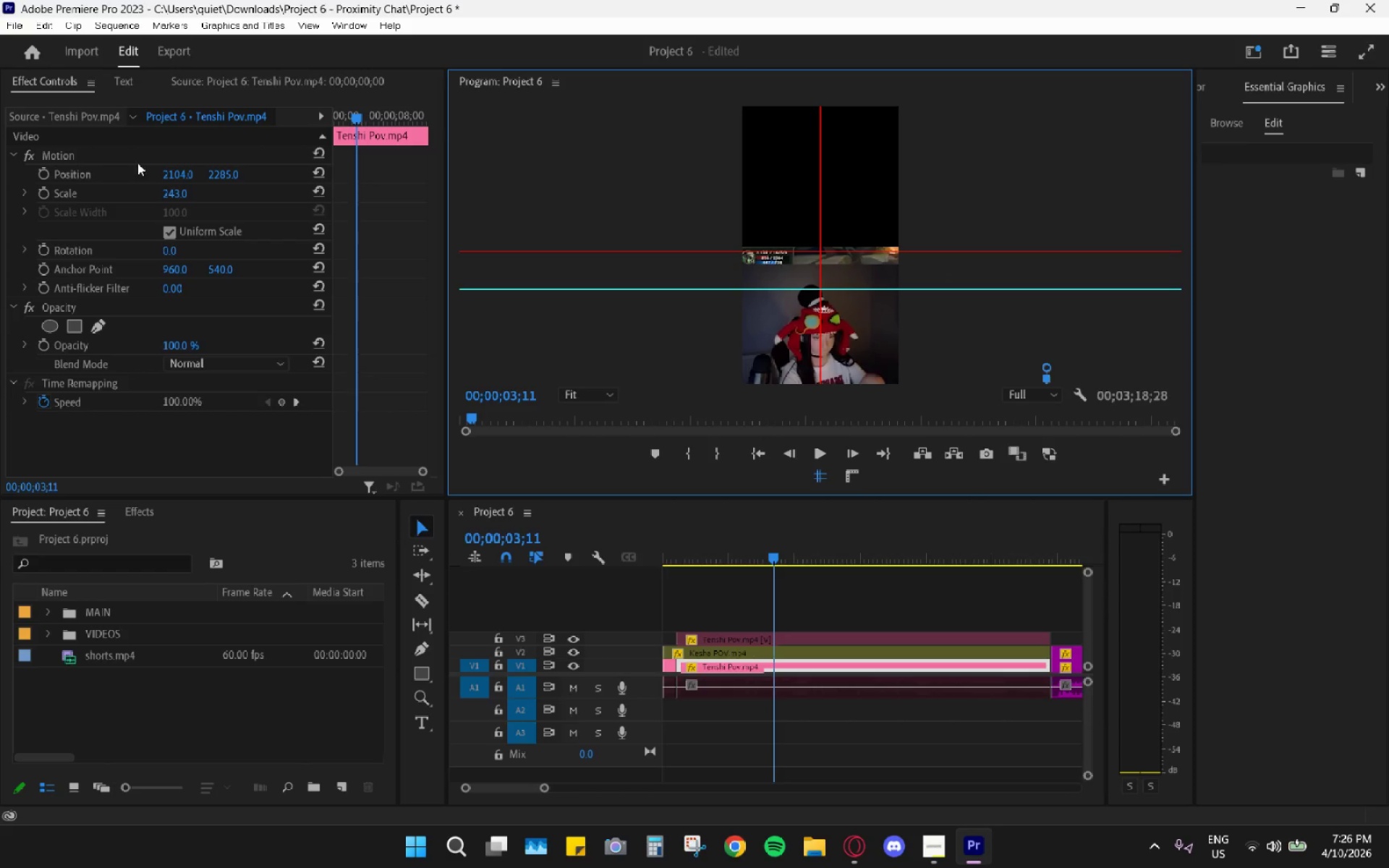 
left_click([114, 156])
 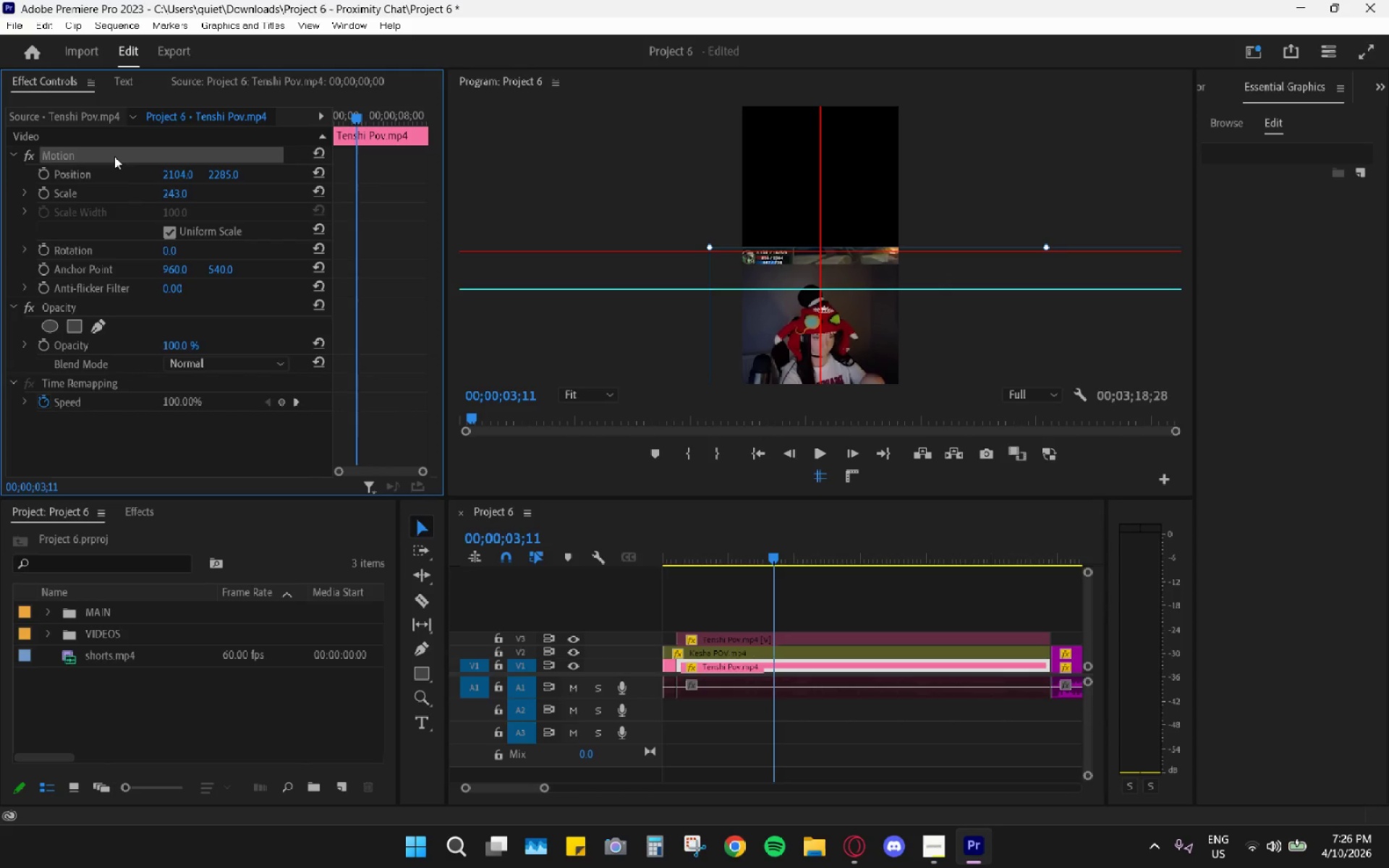 
hold_key(key=ControlLeft, duration=0.75)
 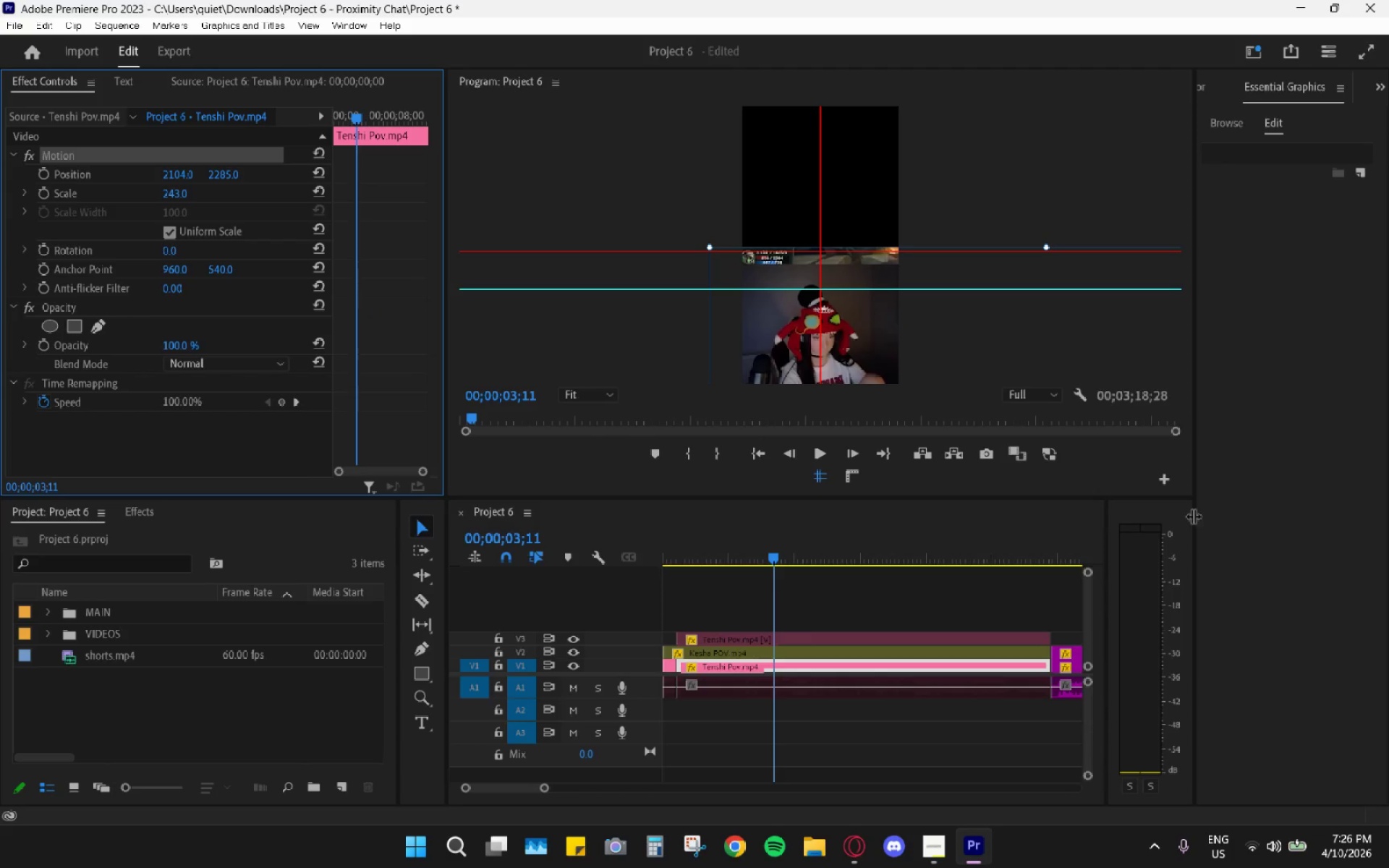 
hold_key(key=C, duration=0.34)
 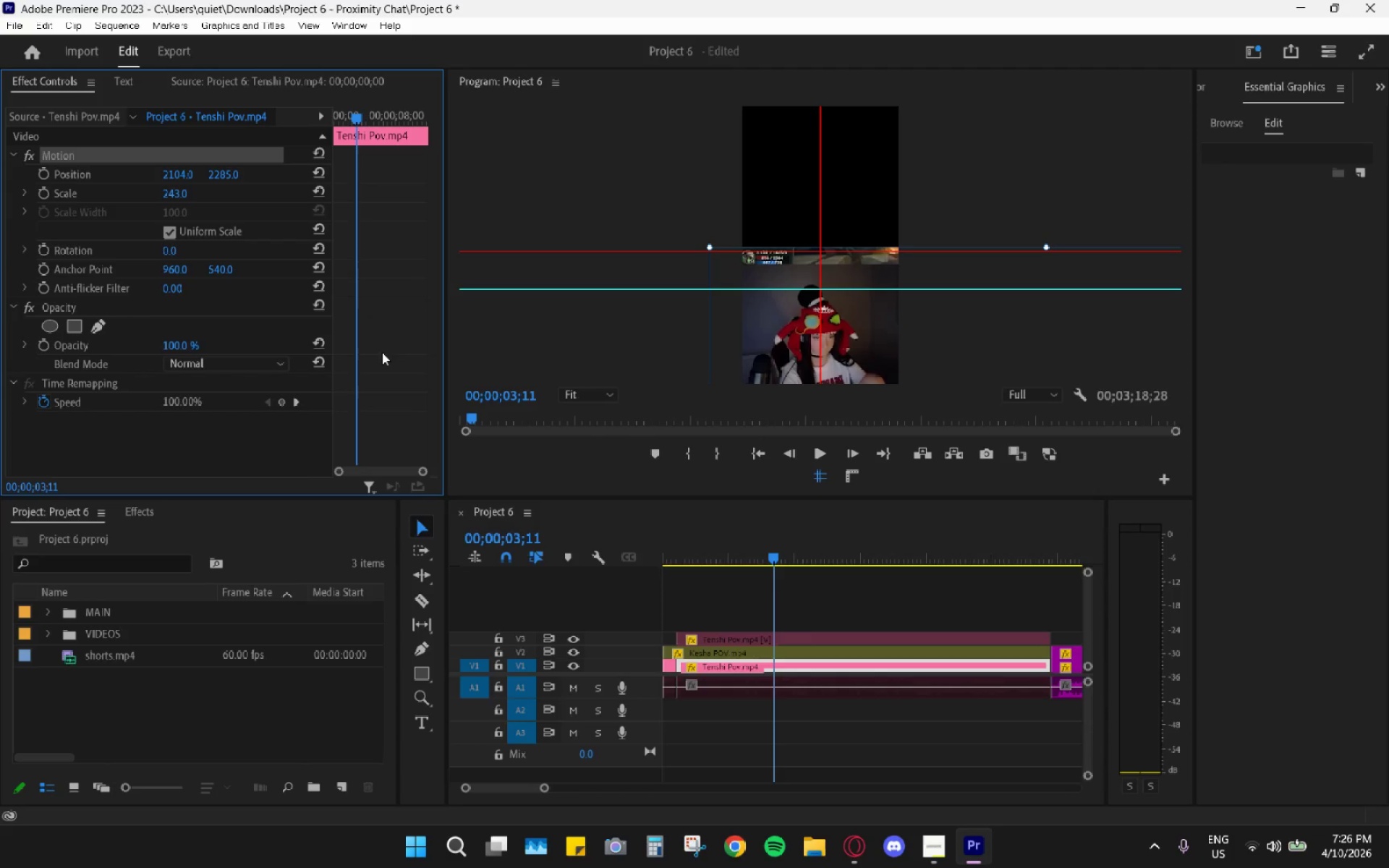 
key(Control+Shift+Z)
 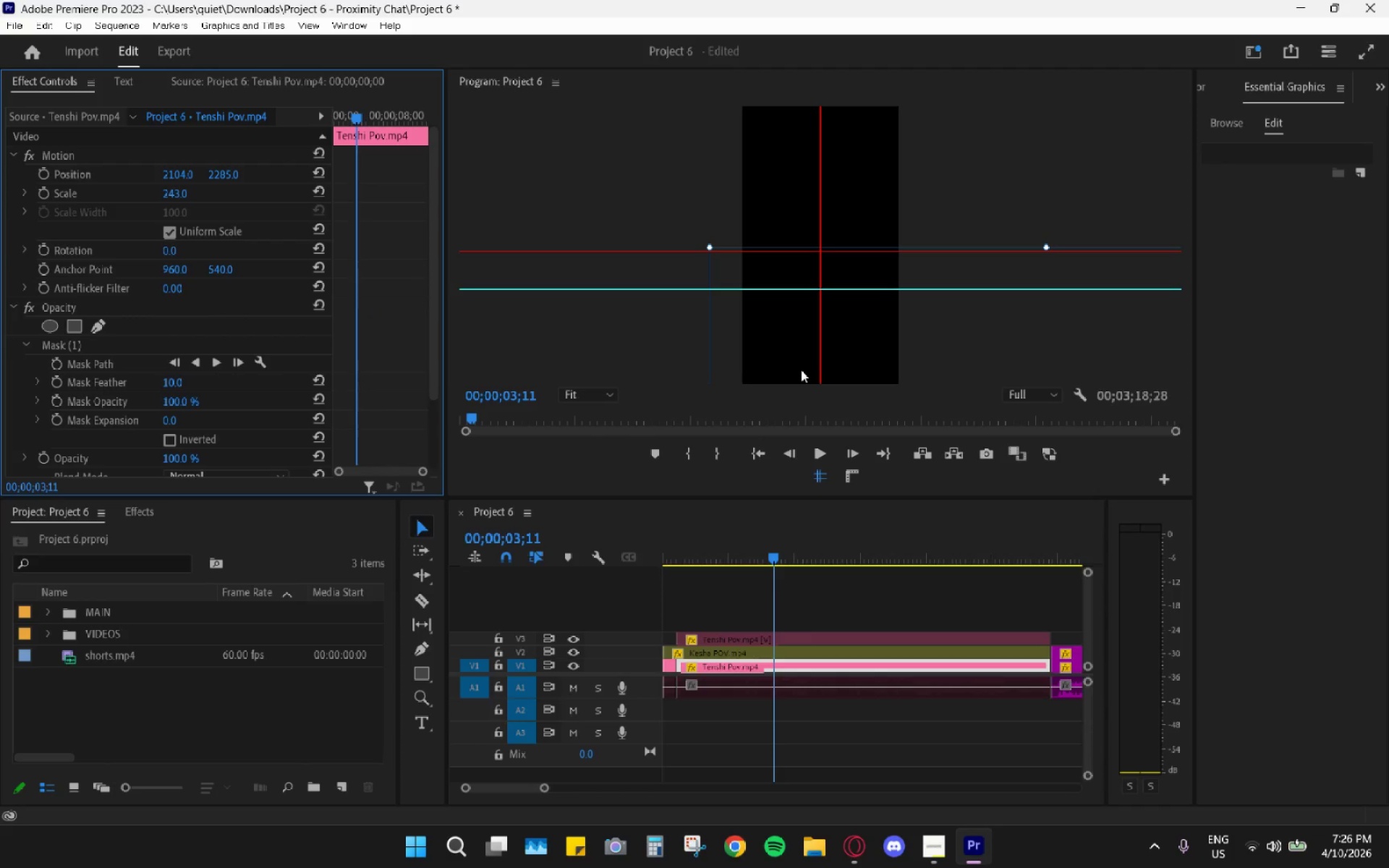 
key(Control+Shift+Z)
 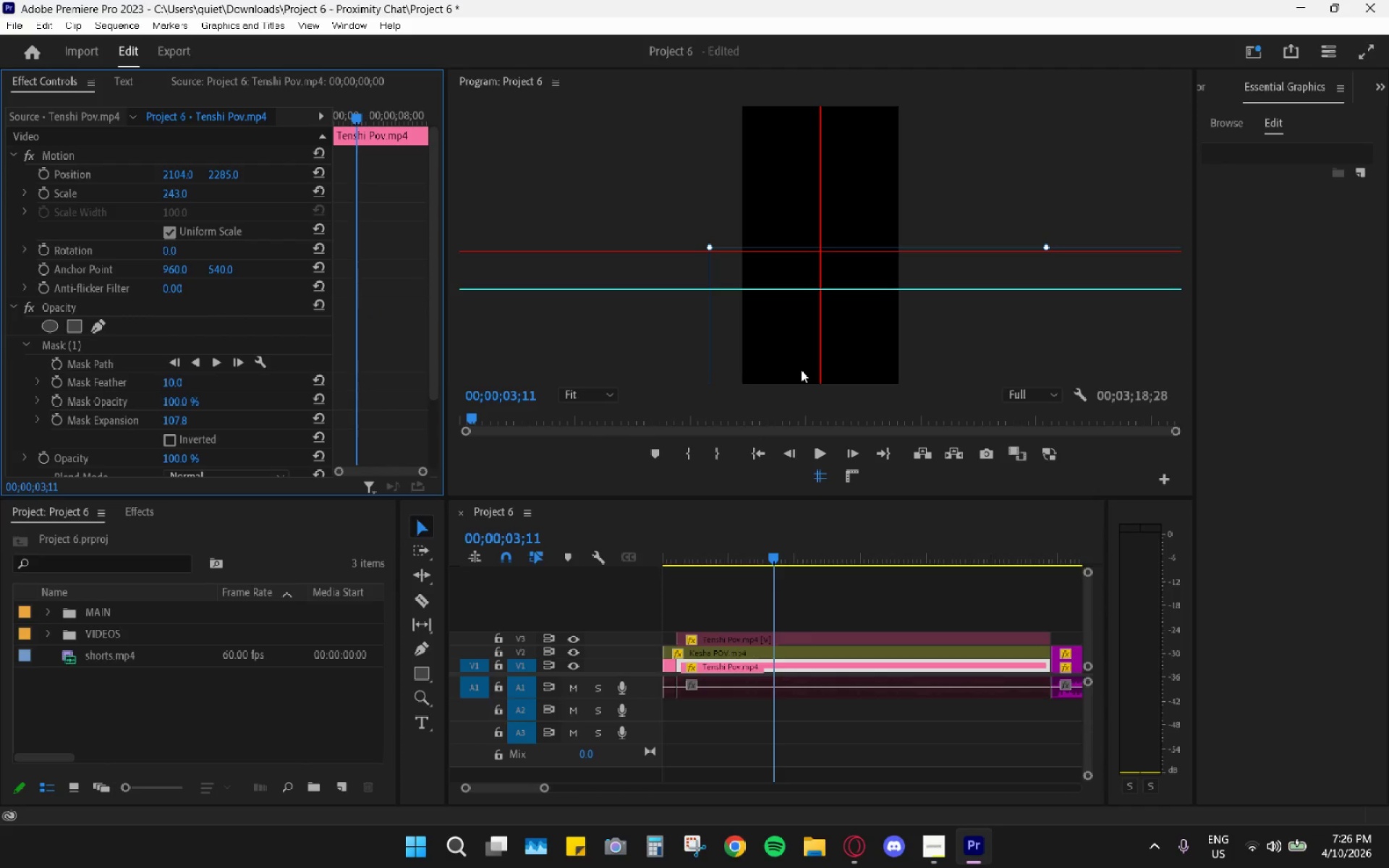 
key(Control+Shift+Z)
 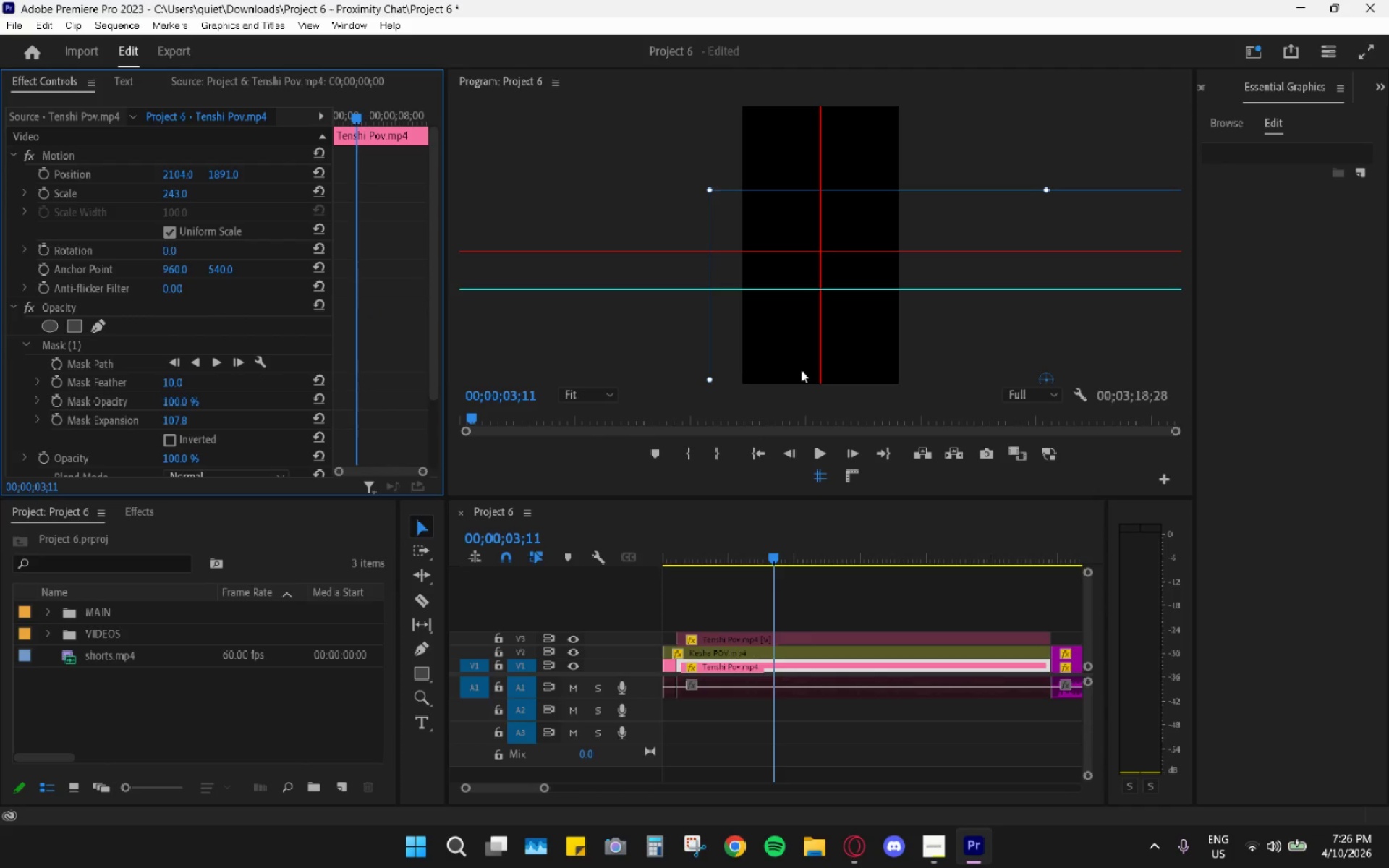 
key(Control+Shift+Z)
 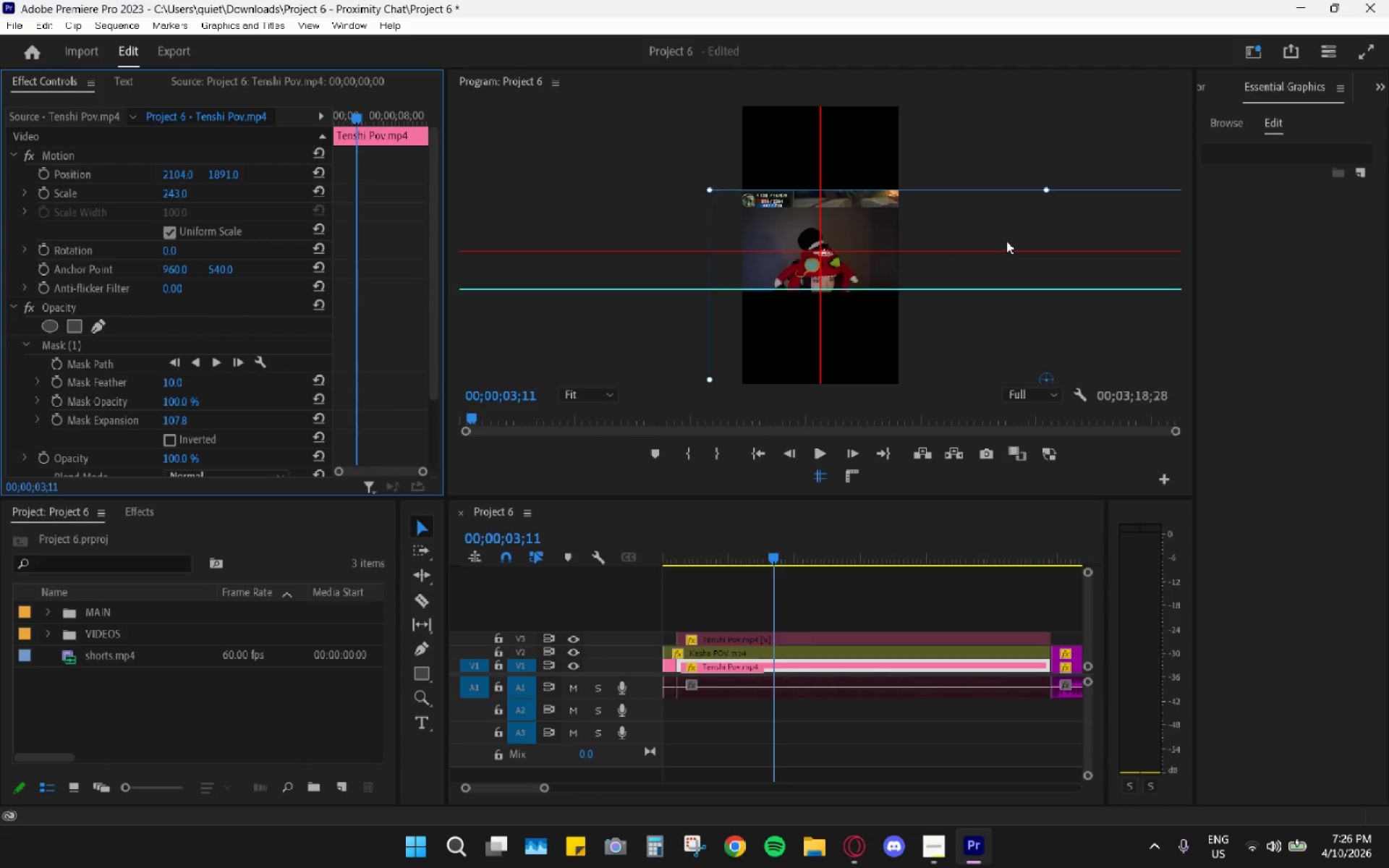 
left_click_drag(start_coordinate=[1006, 224], to_coordinate=[811, 186])
 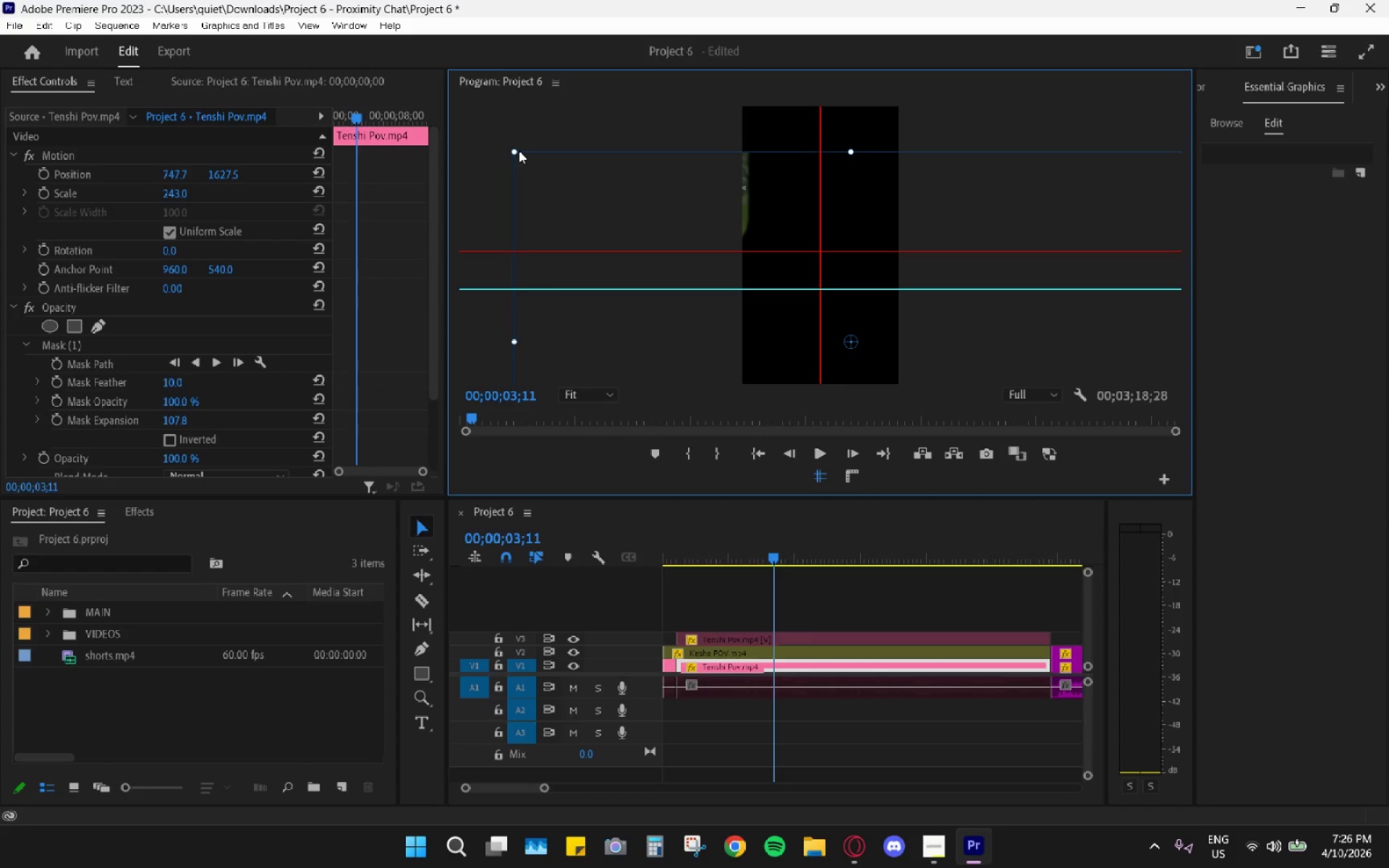 
left_click_drag(start_coordinate=[516, 152], to_coordinate=[837, 314])
 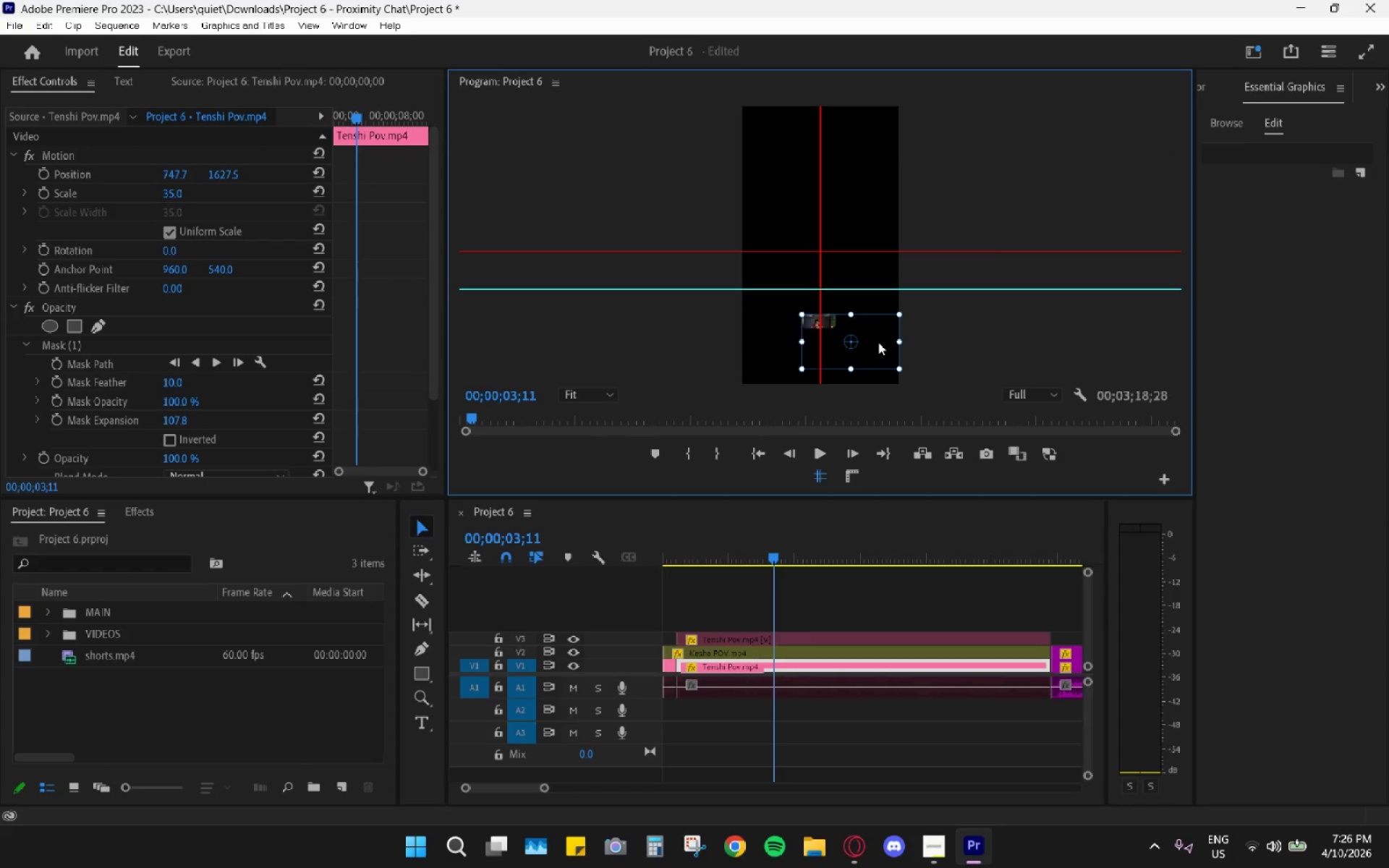 
left_click_drag(start_coordinate=[878, 342], to_coordinate=[827, 229])
 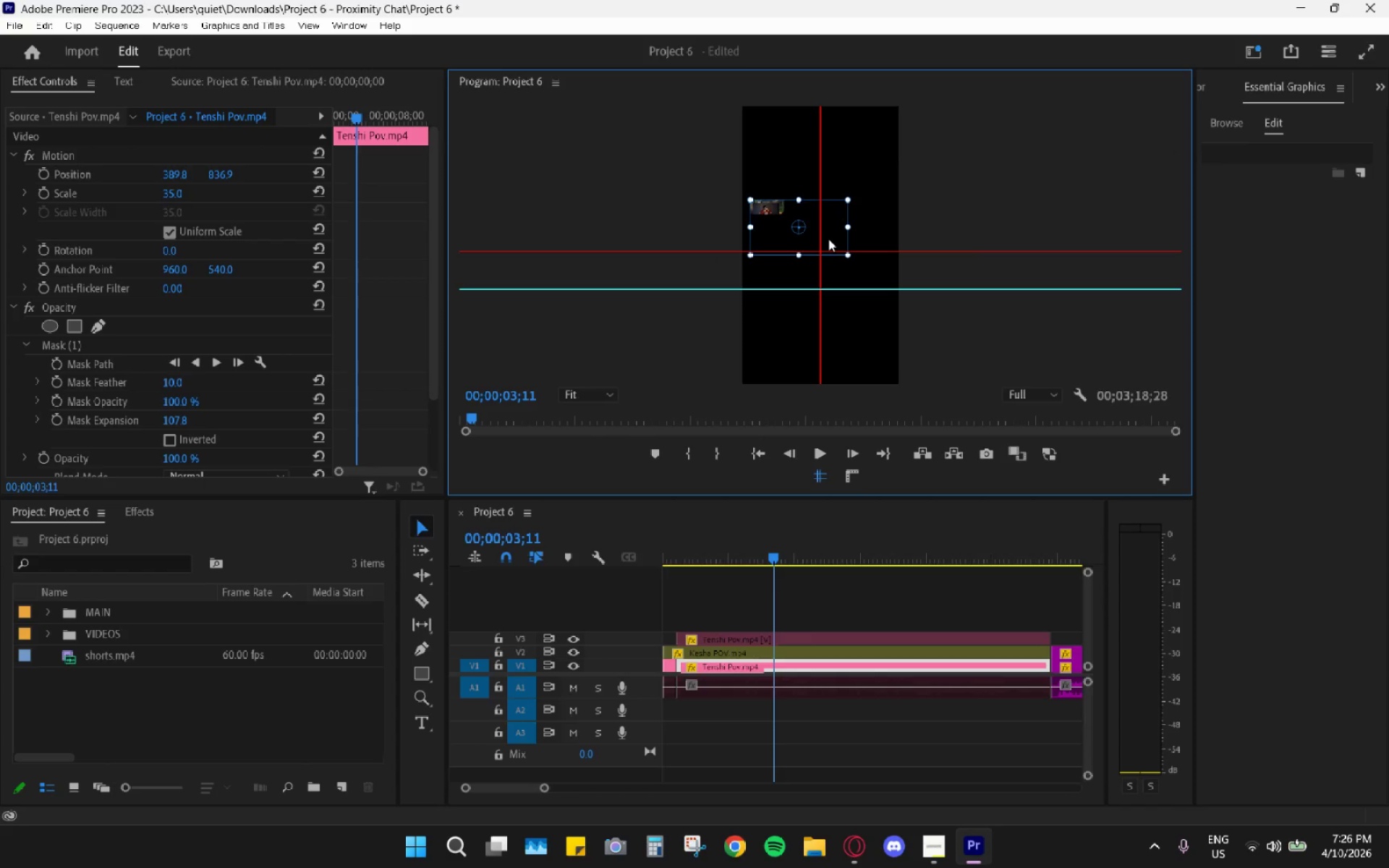 
hold_key(key=ControlLeft, duration=0.72)
 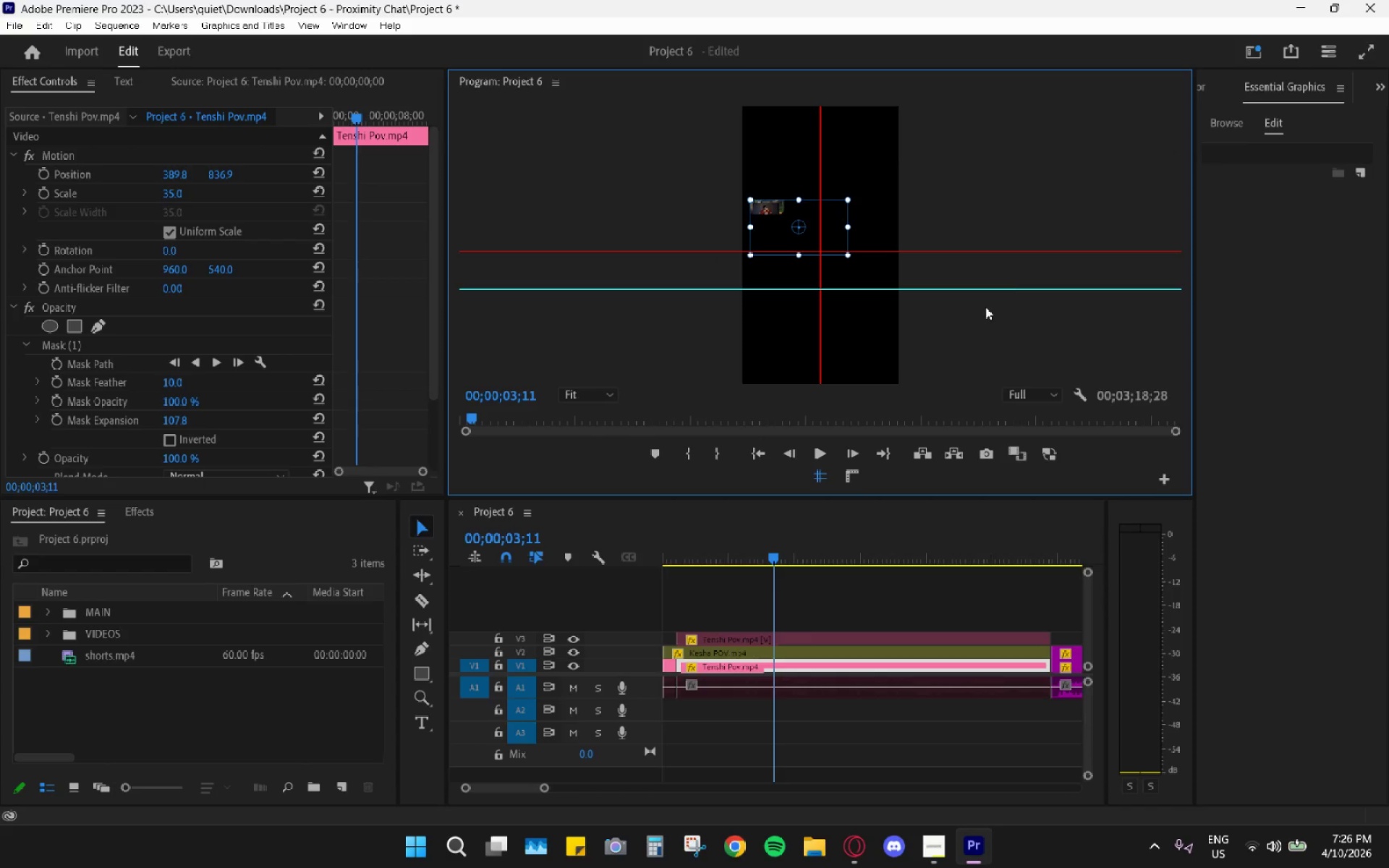 
left_click([982, 392])
 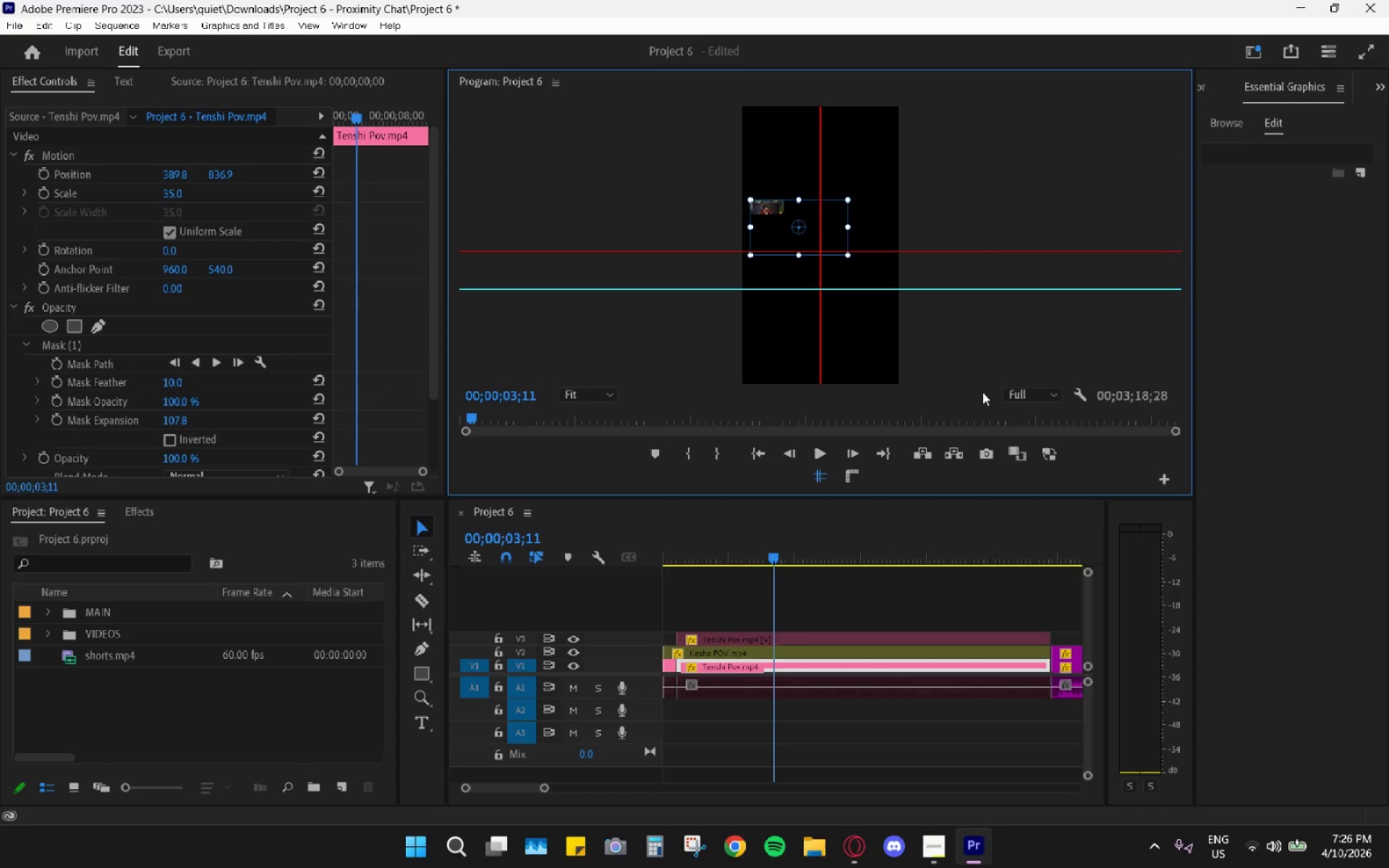 
key(Control+Z)
 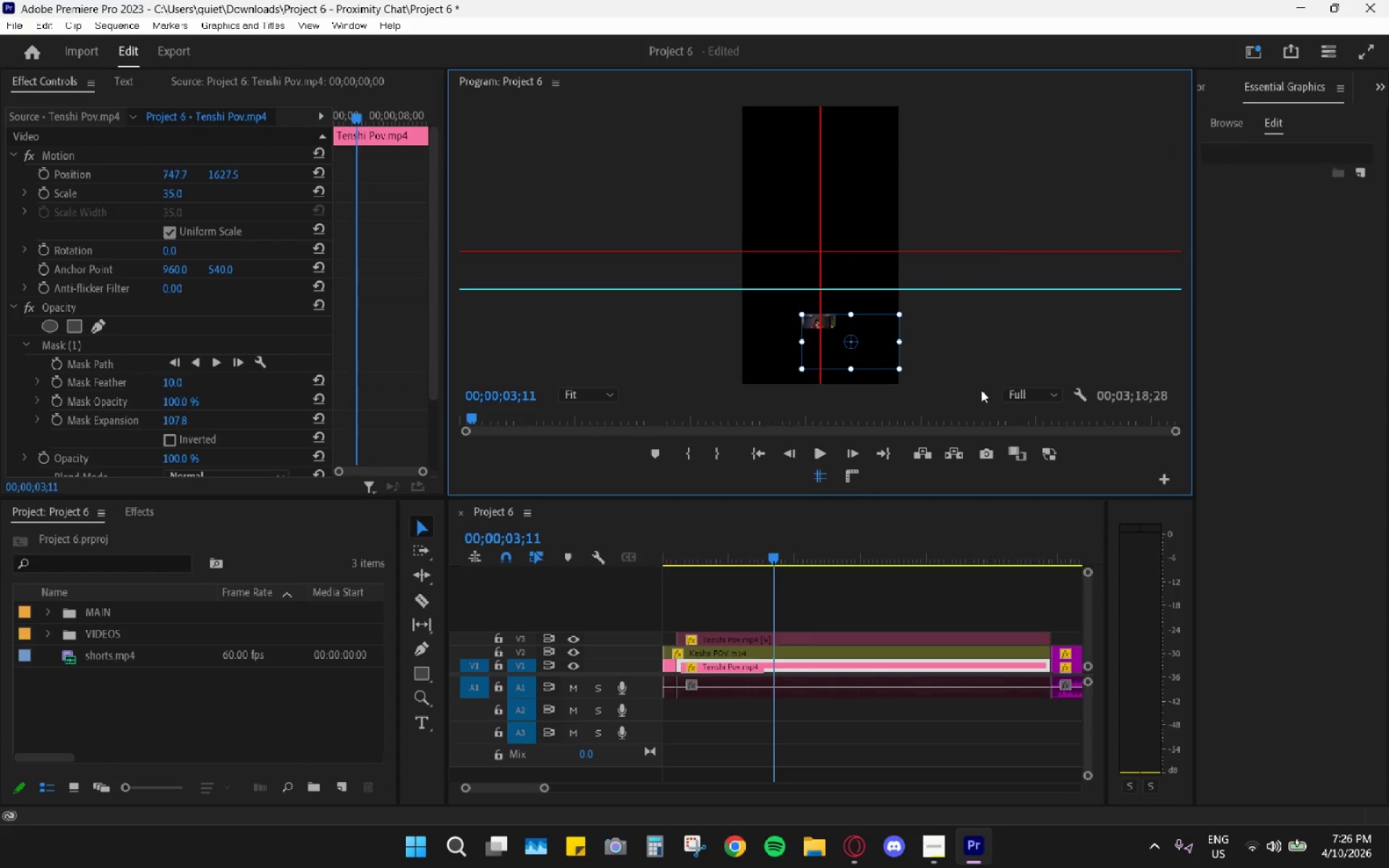 
key(Control+Z)
 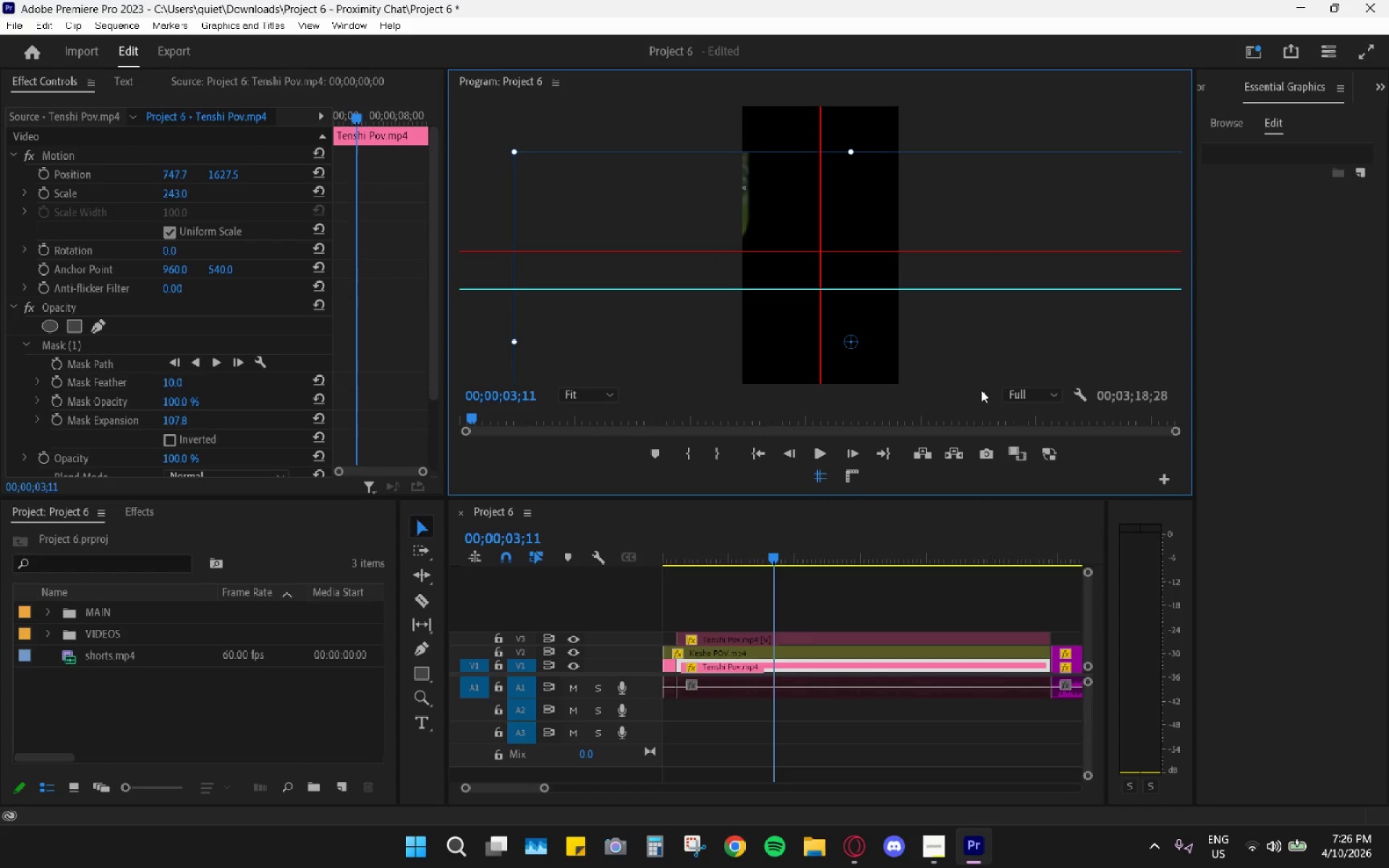 
key(Control+Z)
 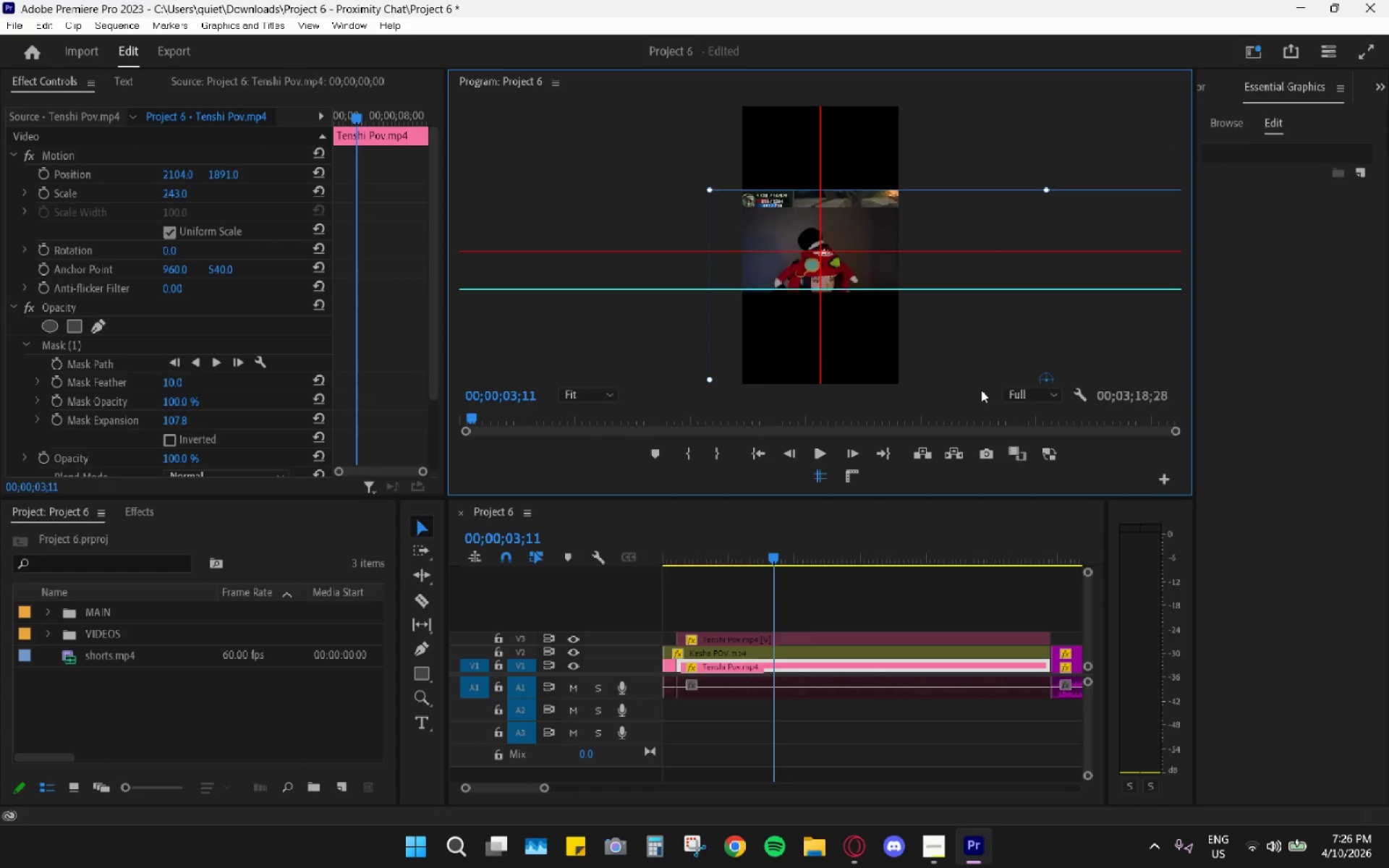 
key(Control+Z)
 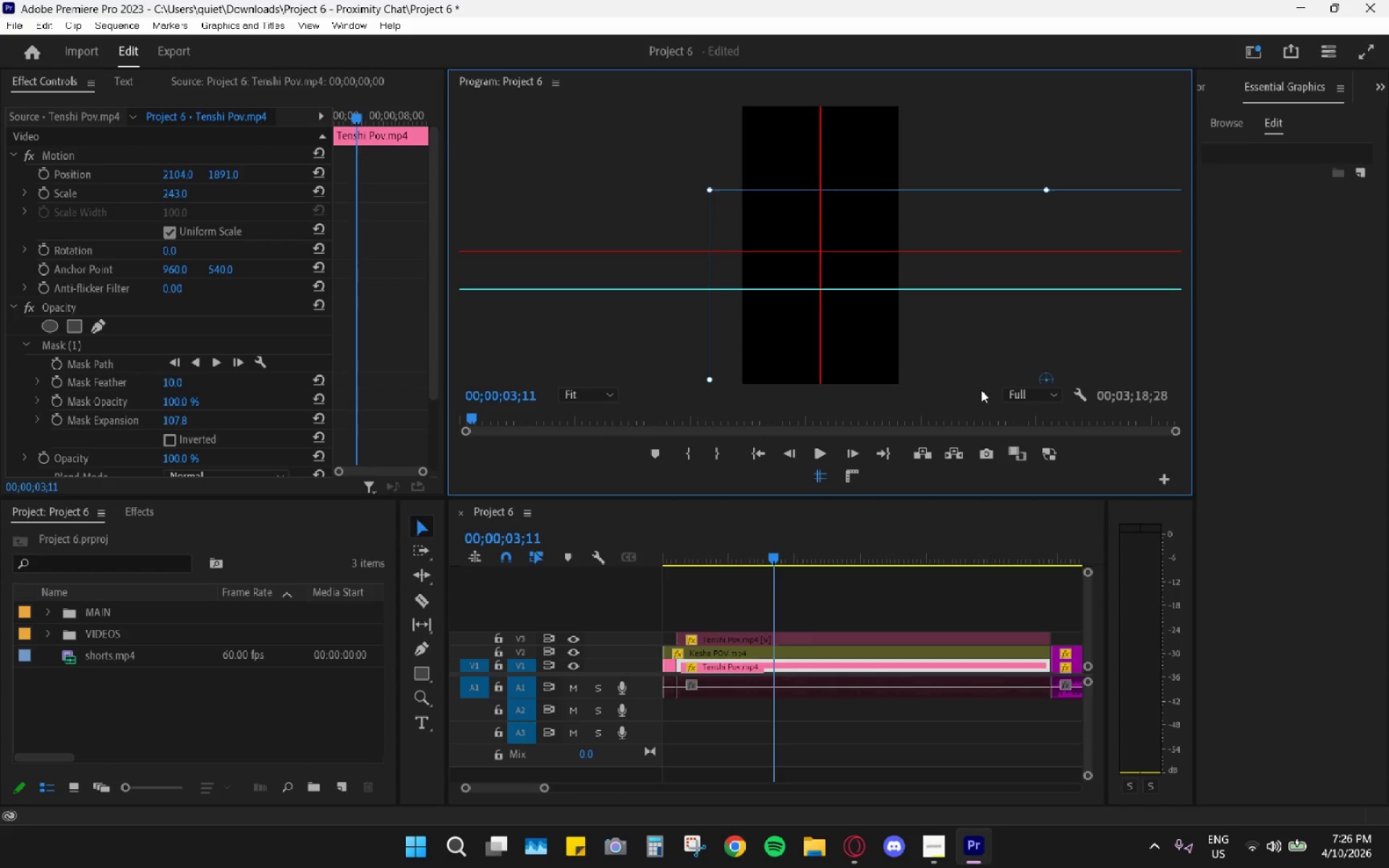 
key(Control+Z)
 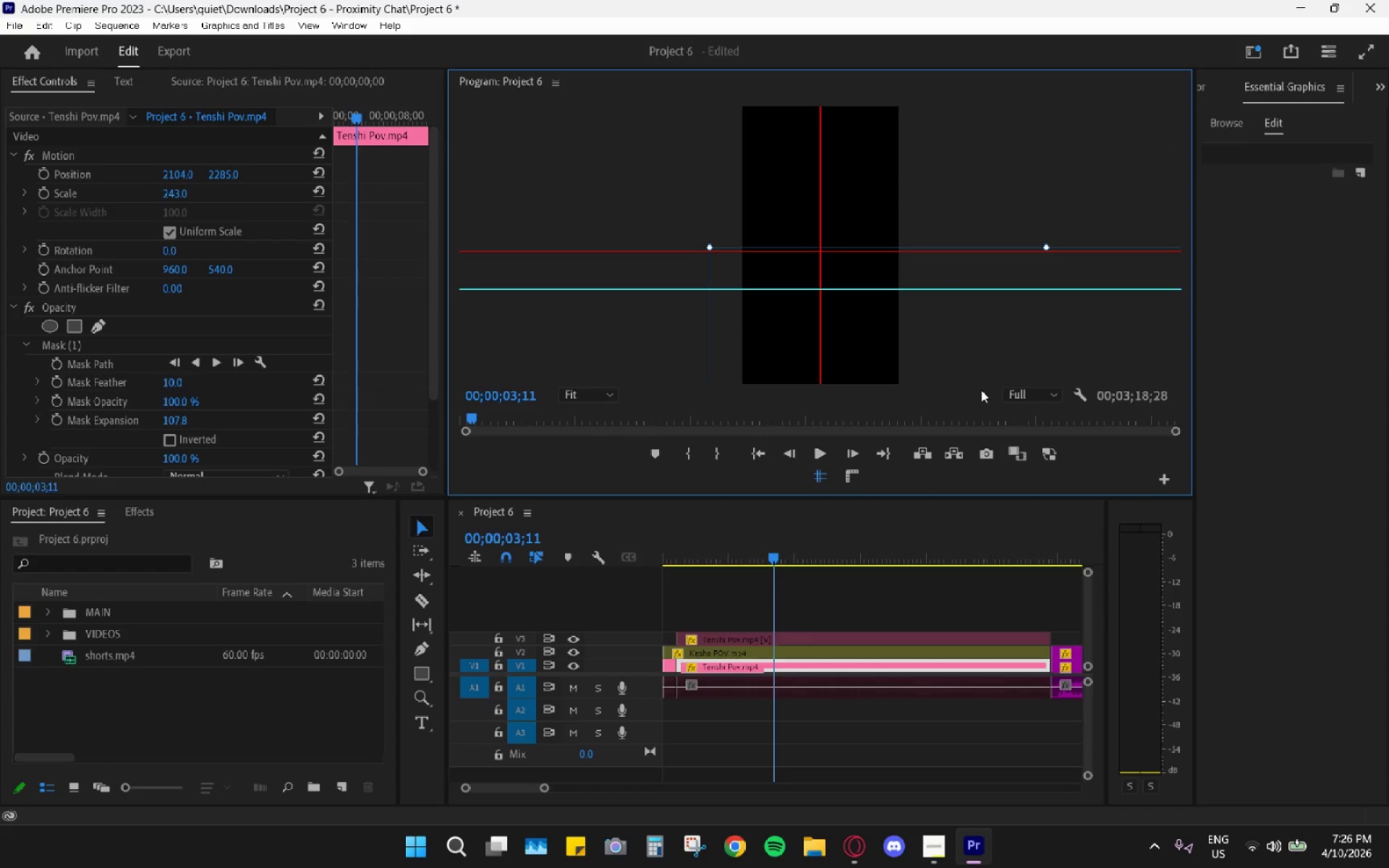 
key(Control+Z)
 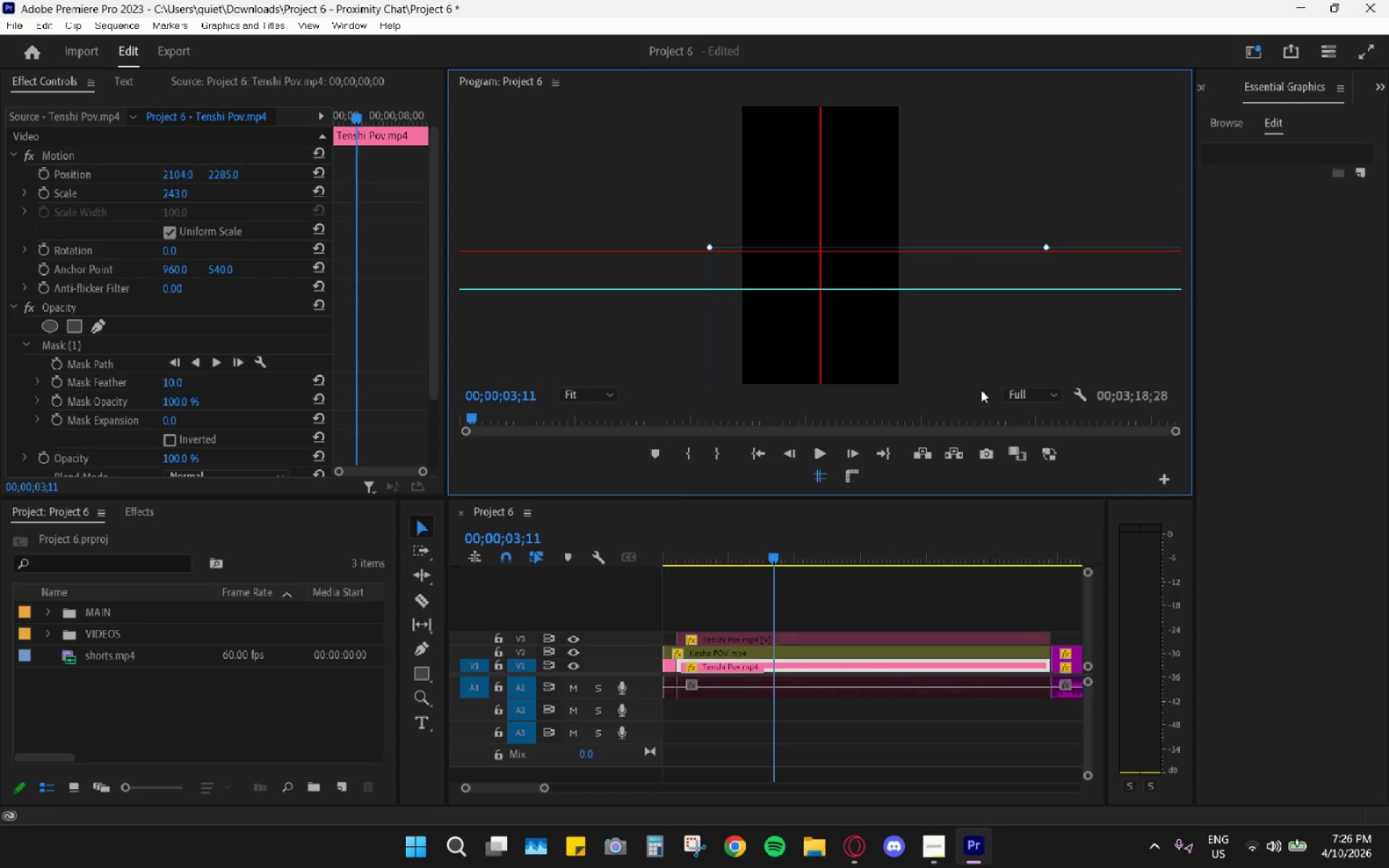 
key(Control+Z)
 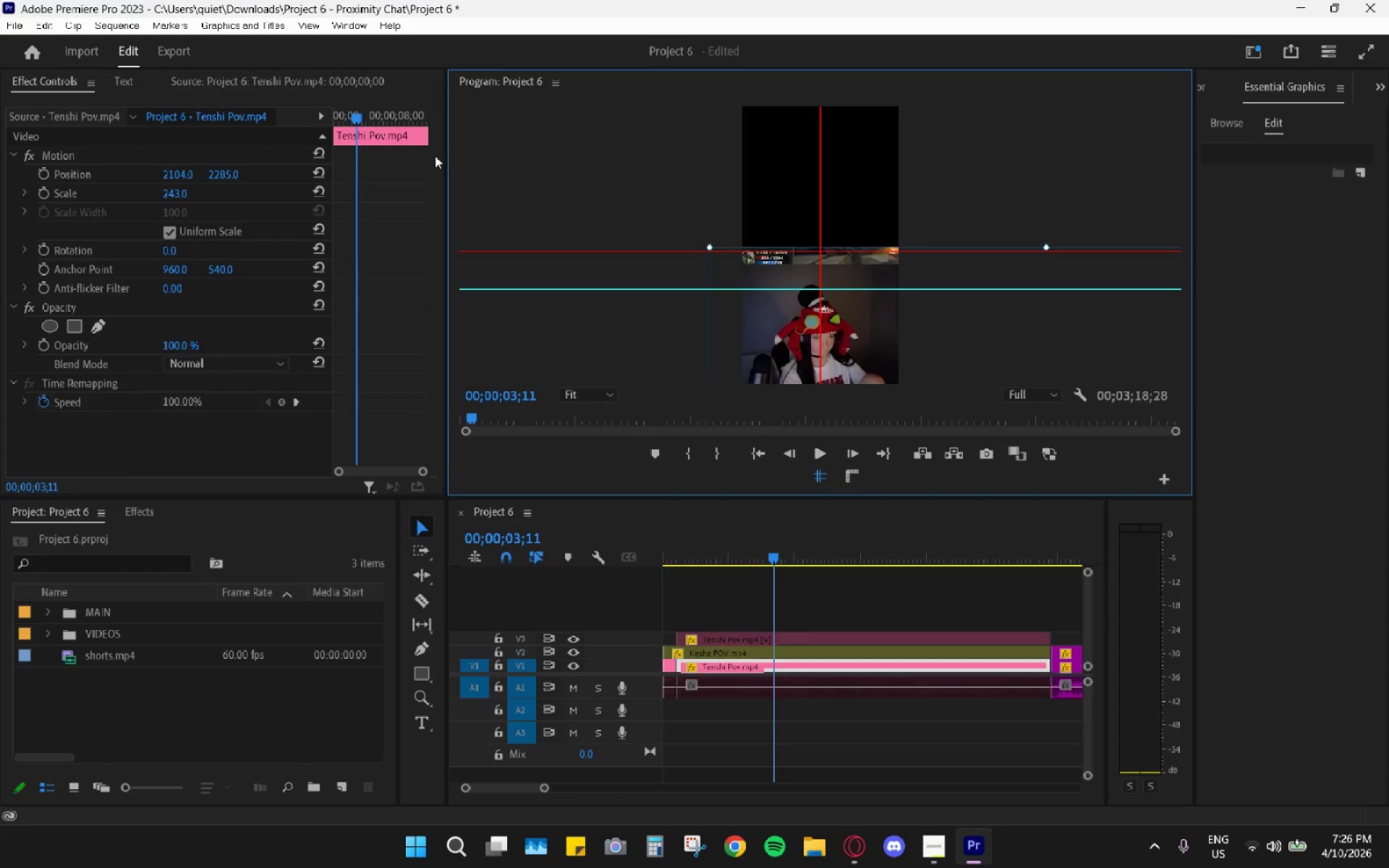 
left_click([101, 164])
 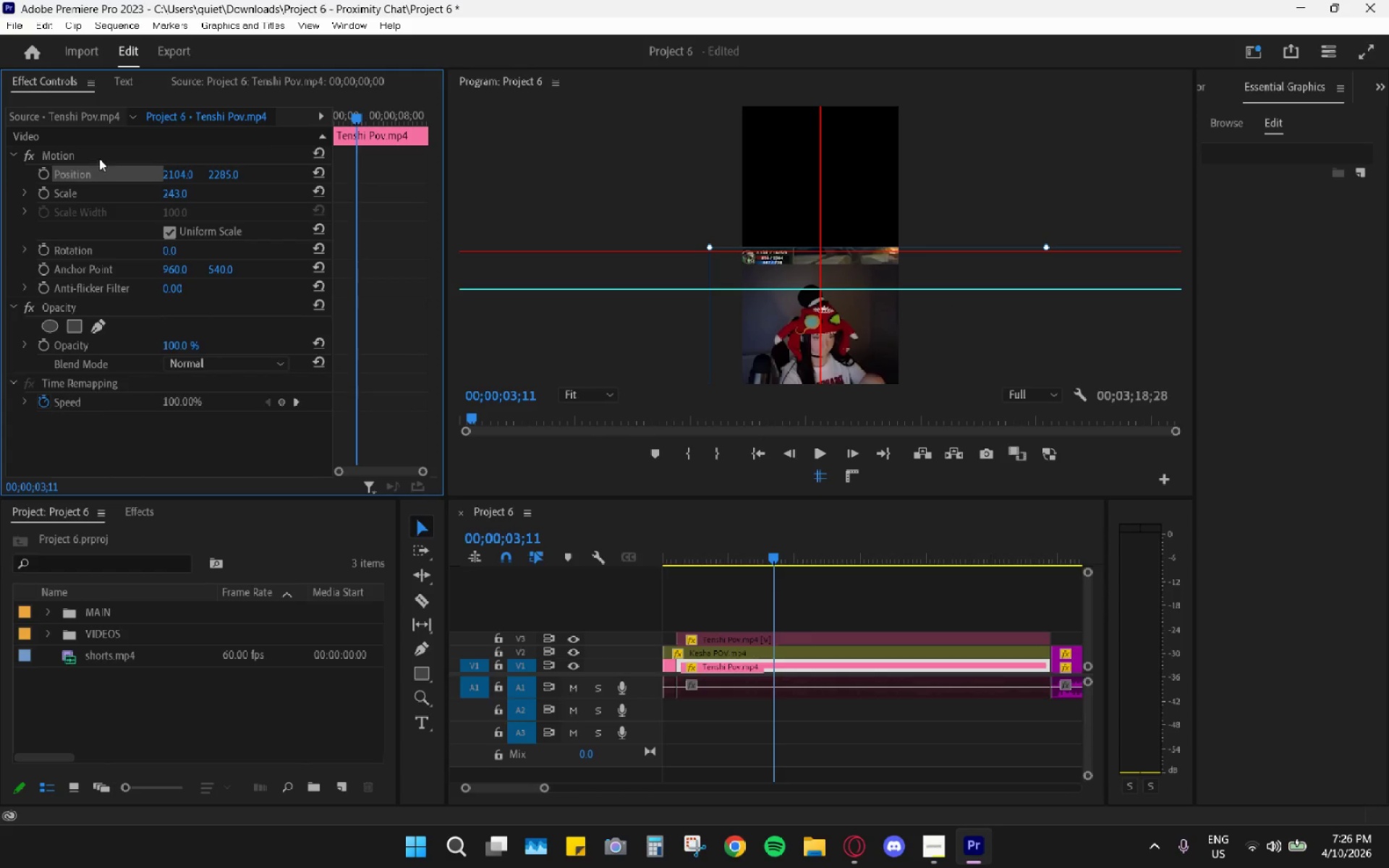 
left_click([100, 156])
 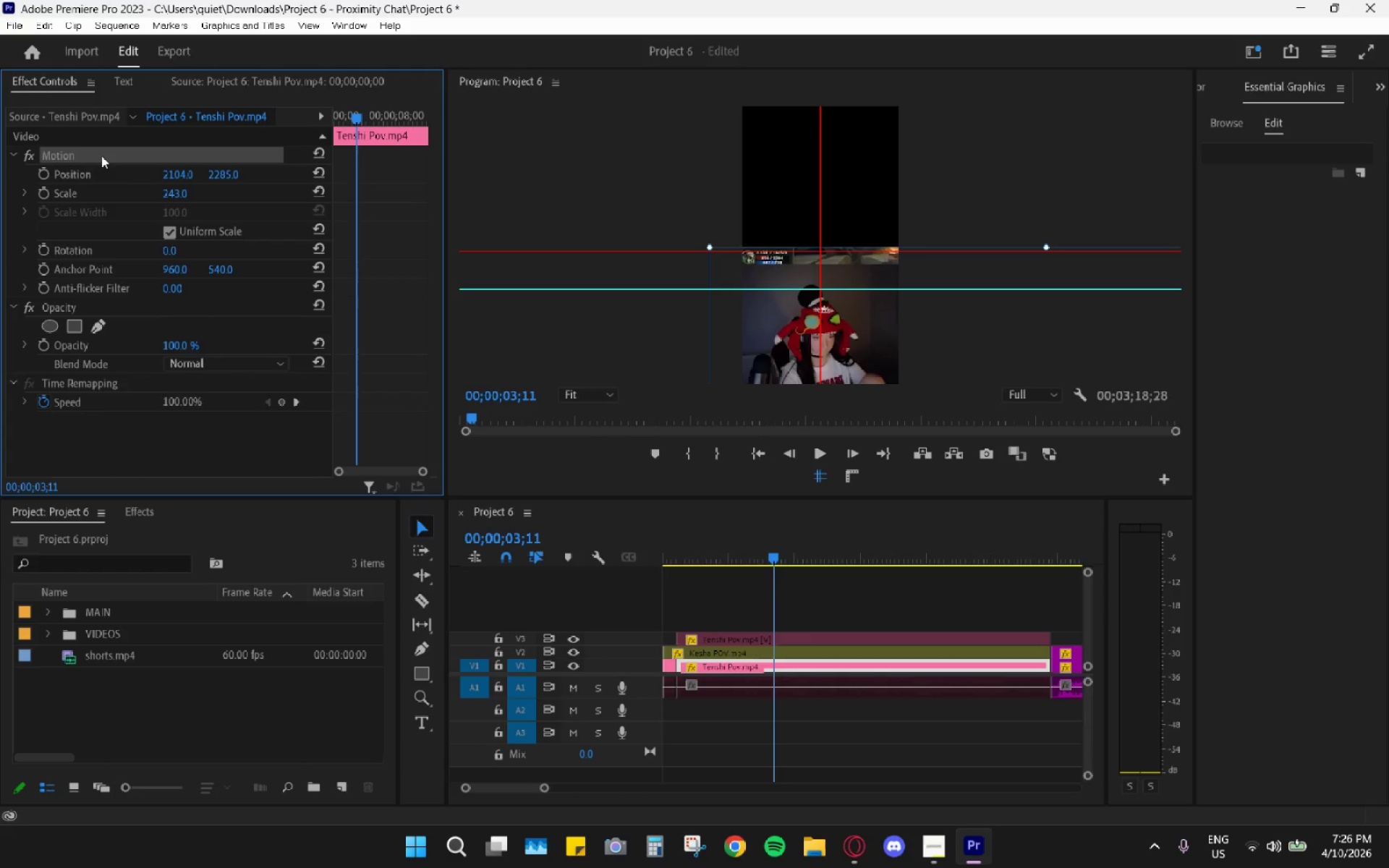 
key(Control+C)
 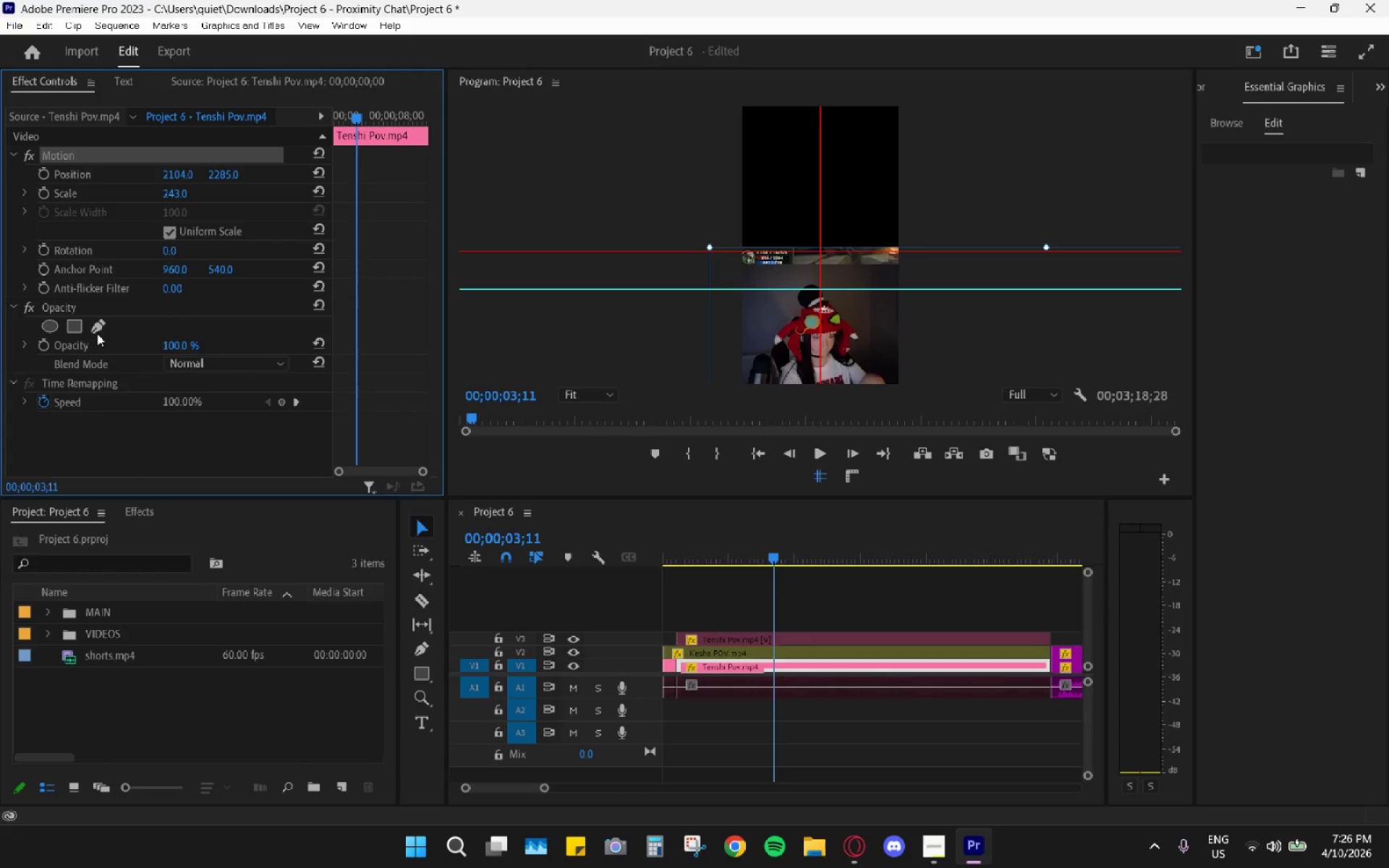 
left_click([79, 318])
 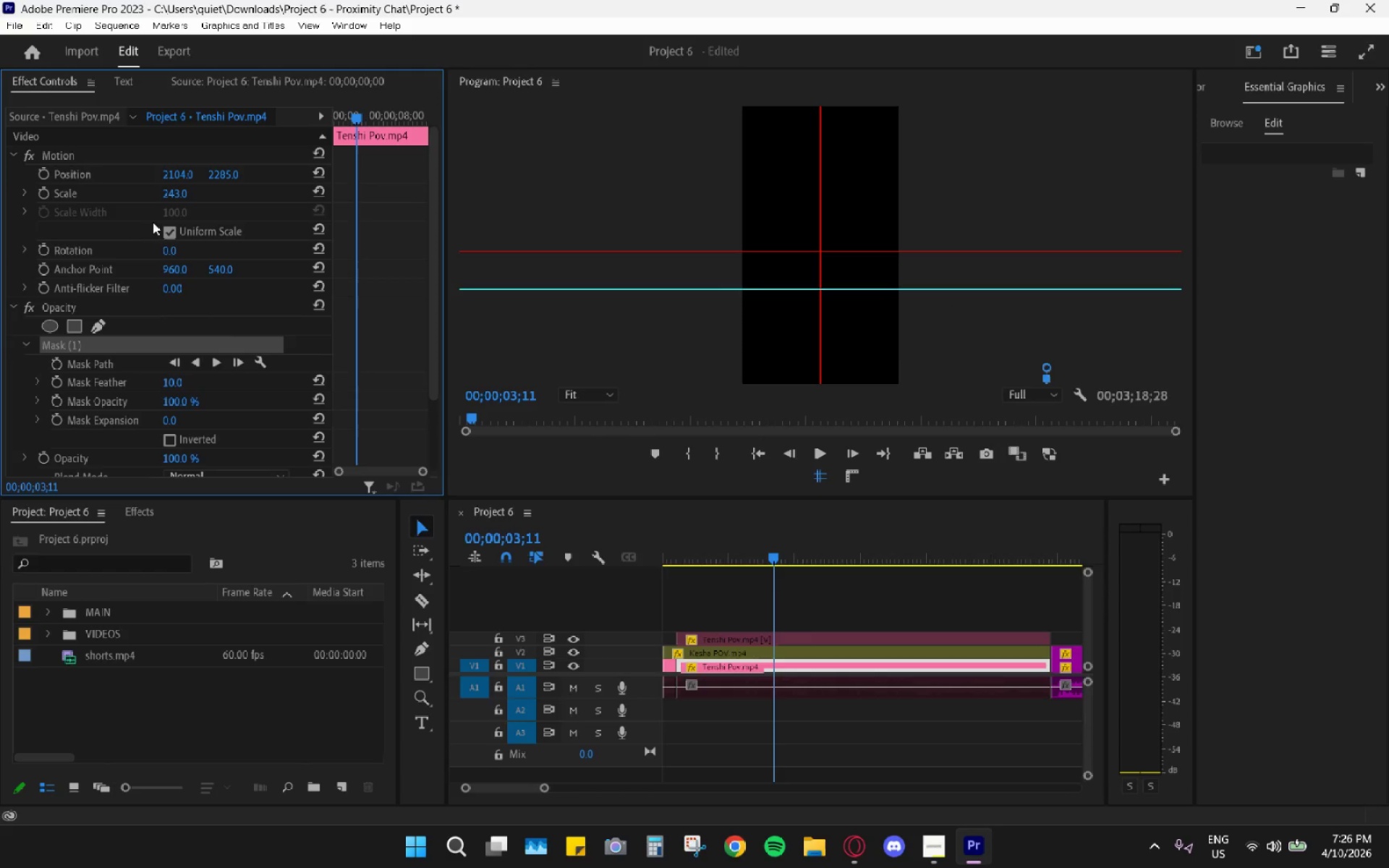 
key(Control+ControlLeft)
 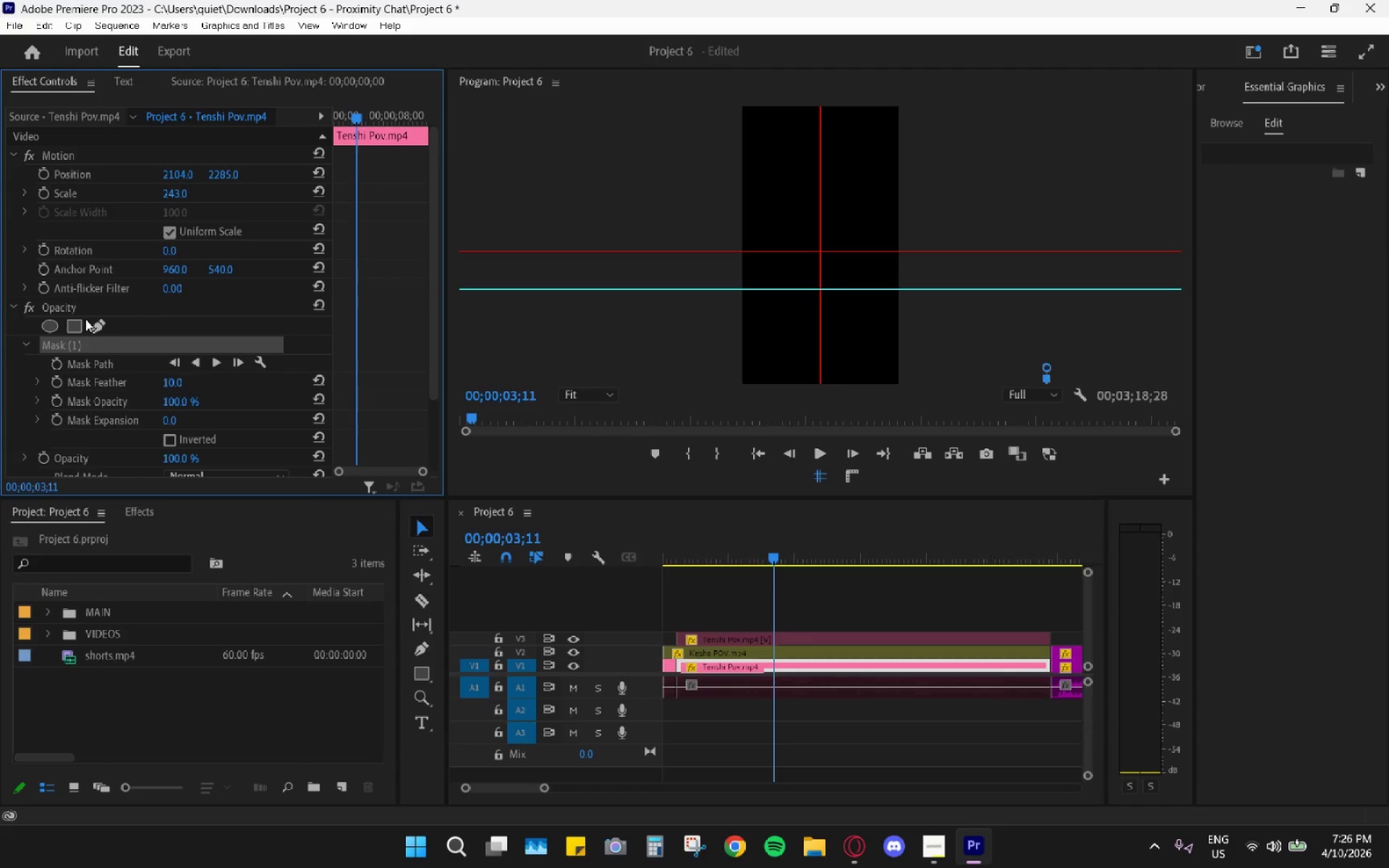 
hold_key(key=ControlLeft, duration=0.58)
 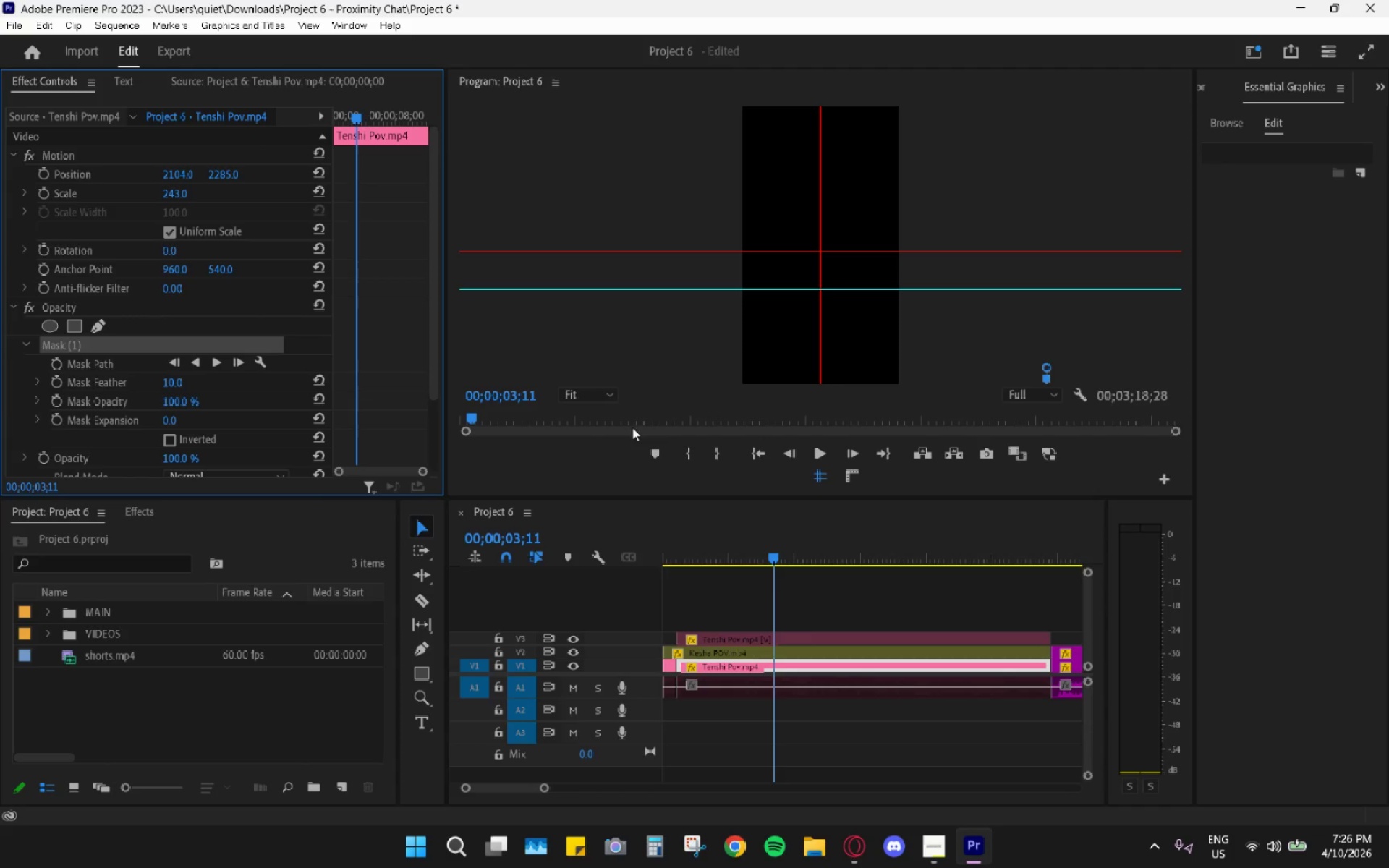 
hold_key(key=ControlLeft, duration=0.77)
 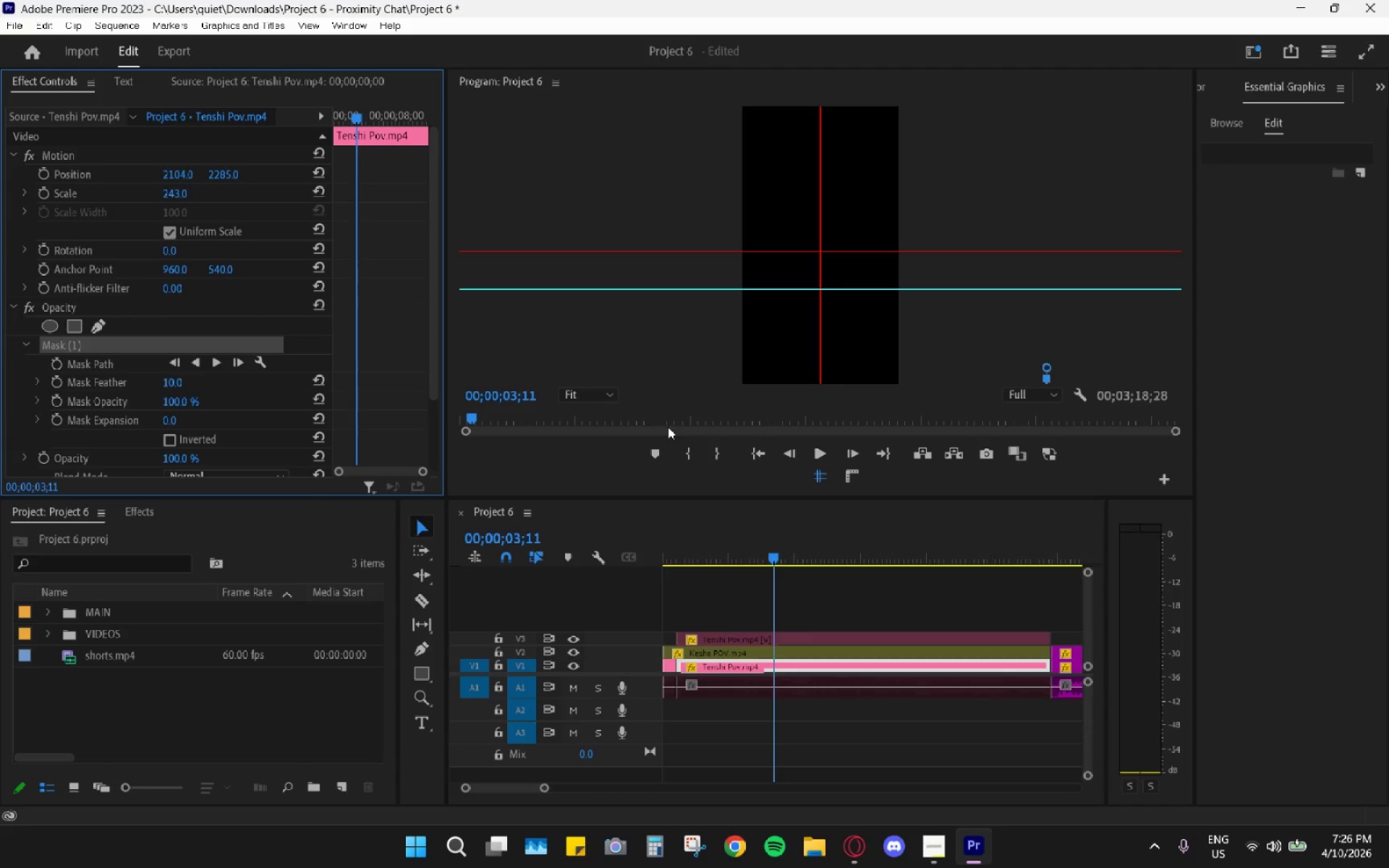 
key(Z)
 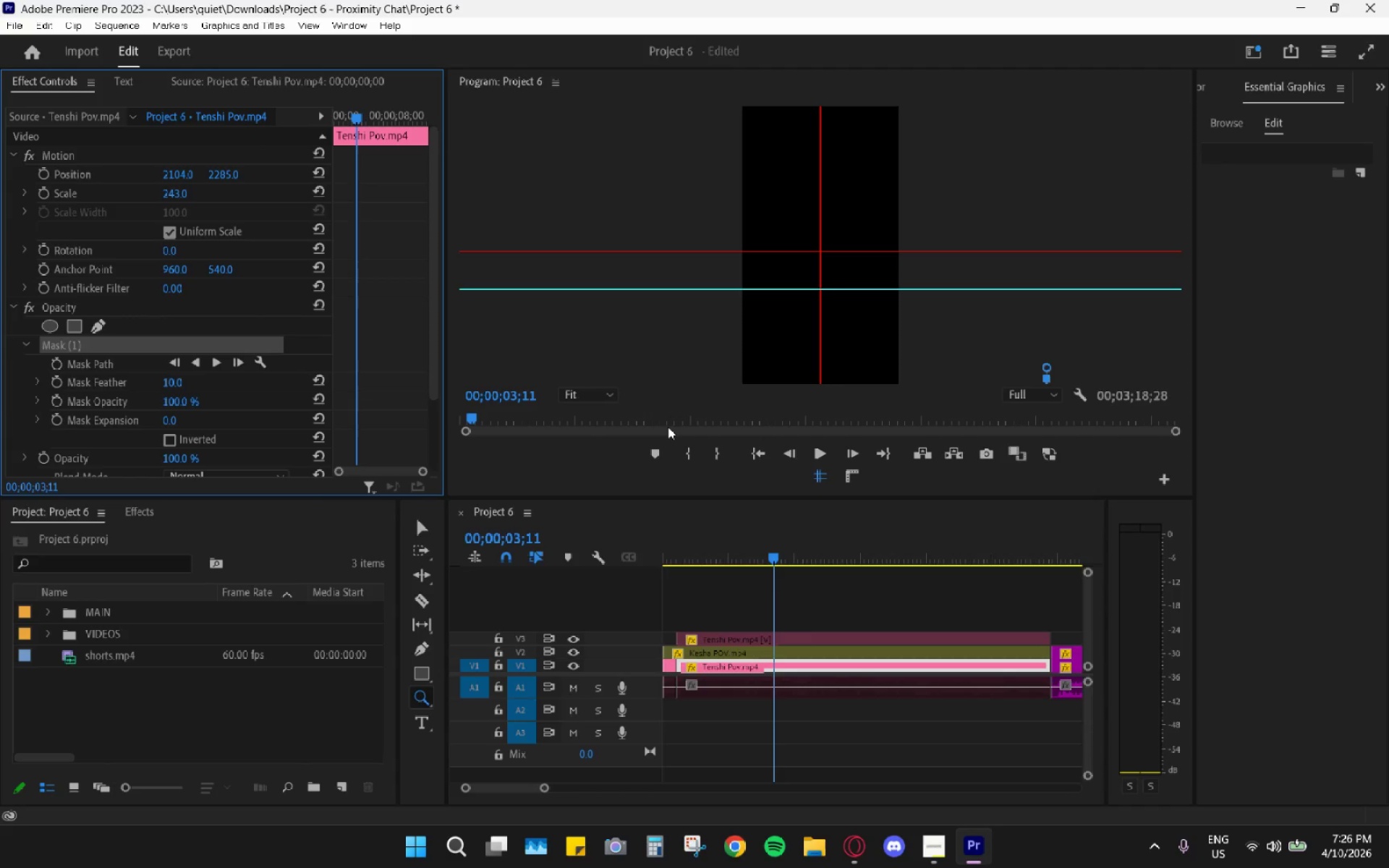 
key(Control+ControlLeft)
 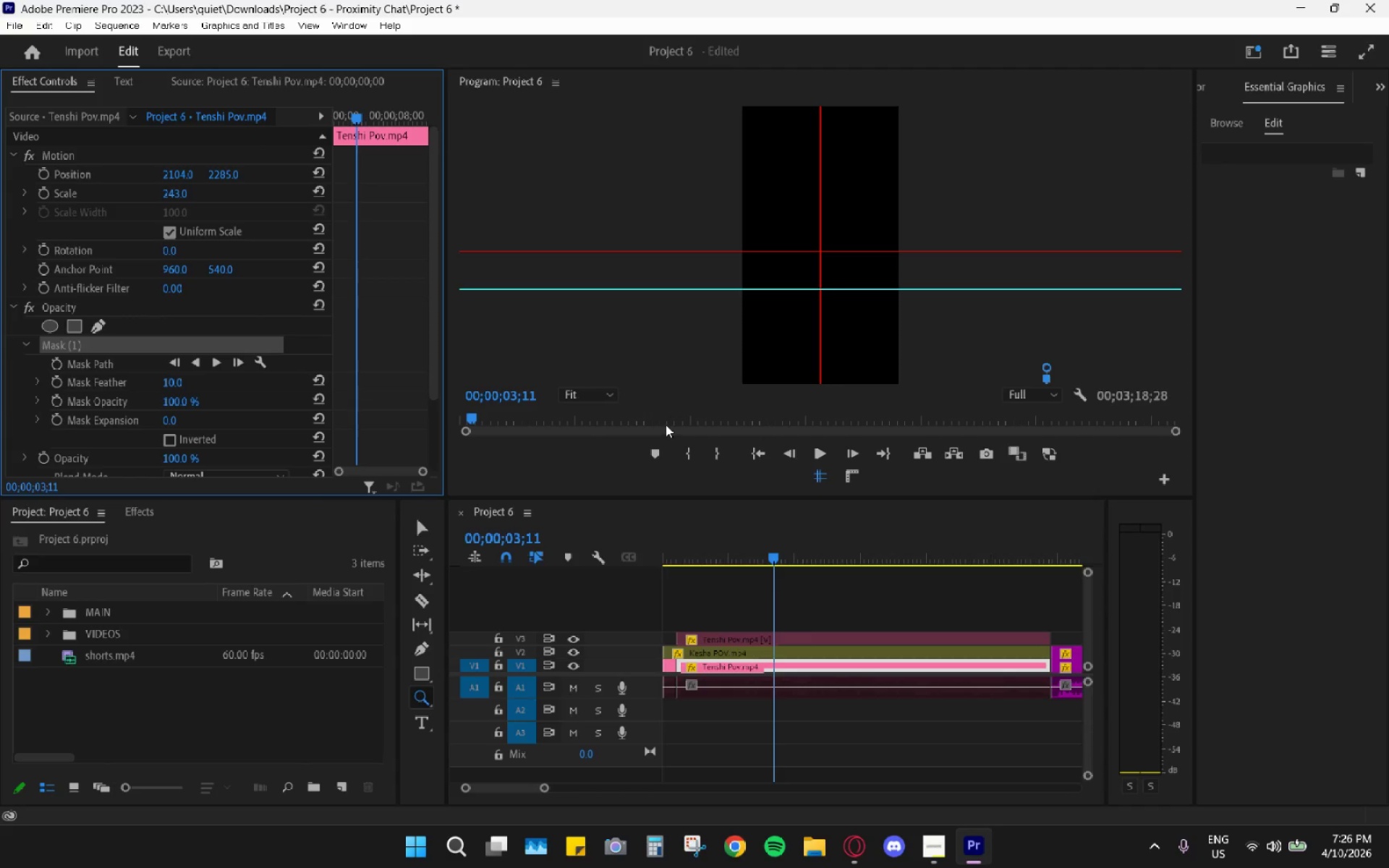 
key(Control+Z)
 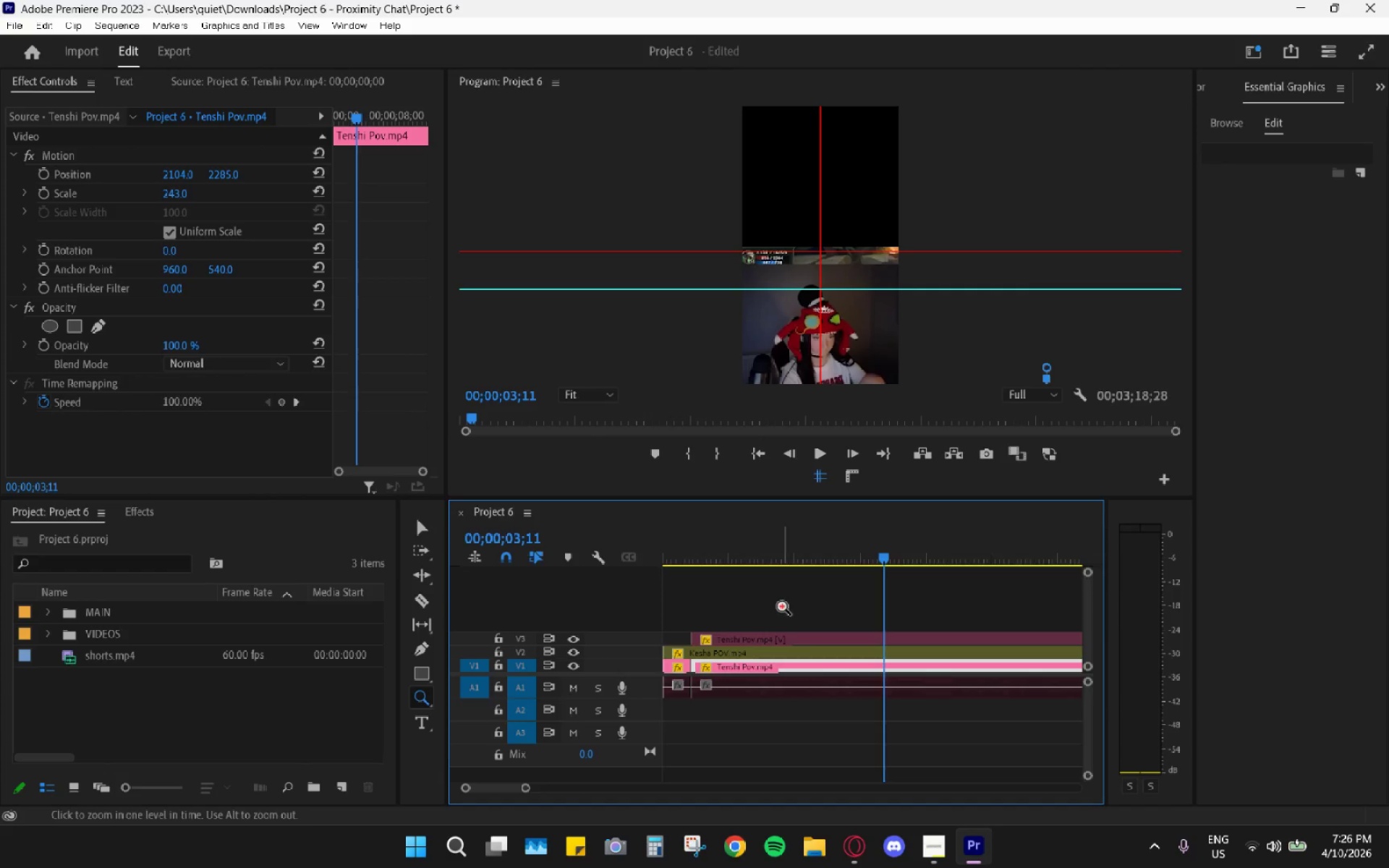 
wait(5.34)
 